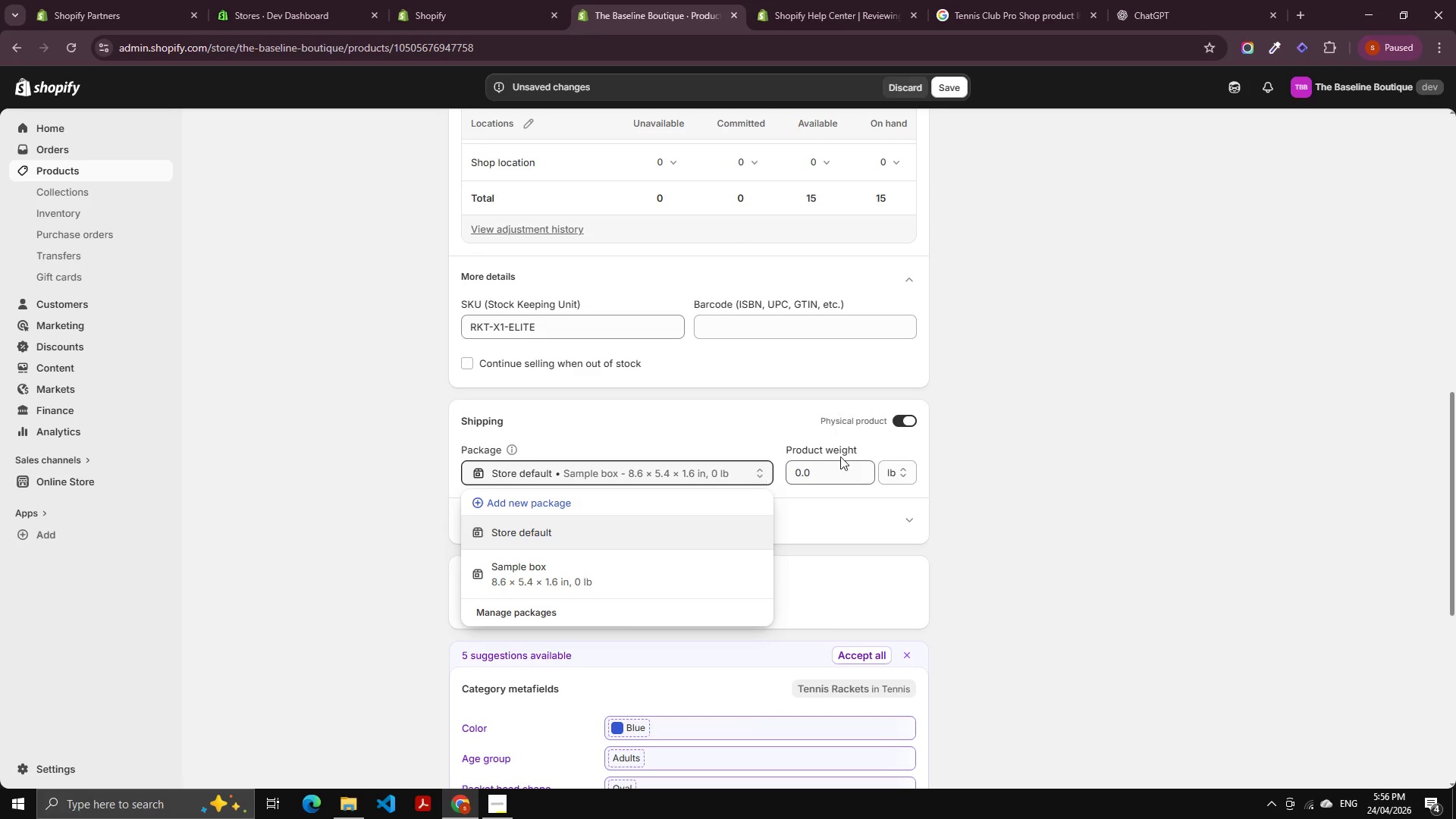 
left_click([840, 461])
 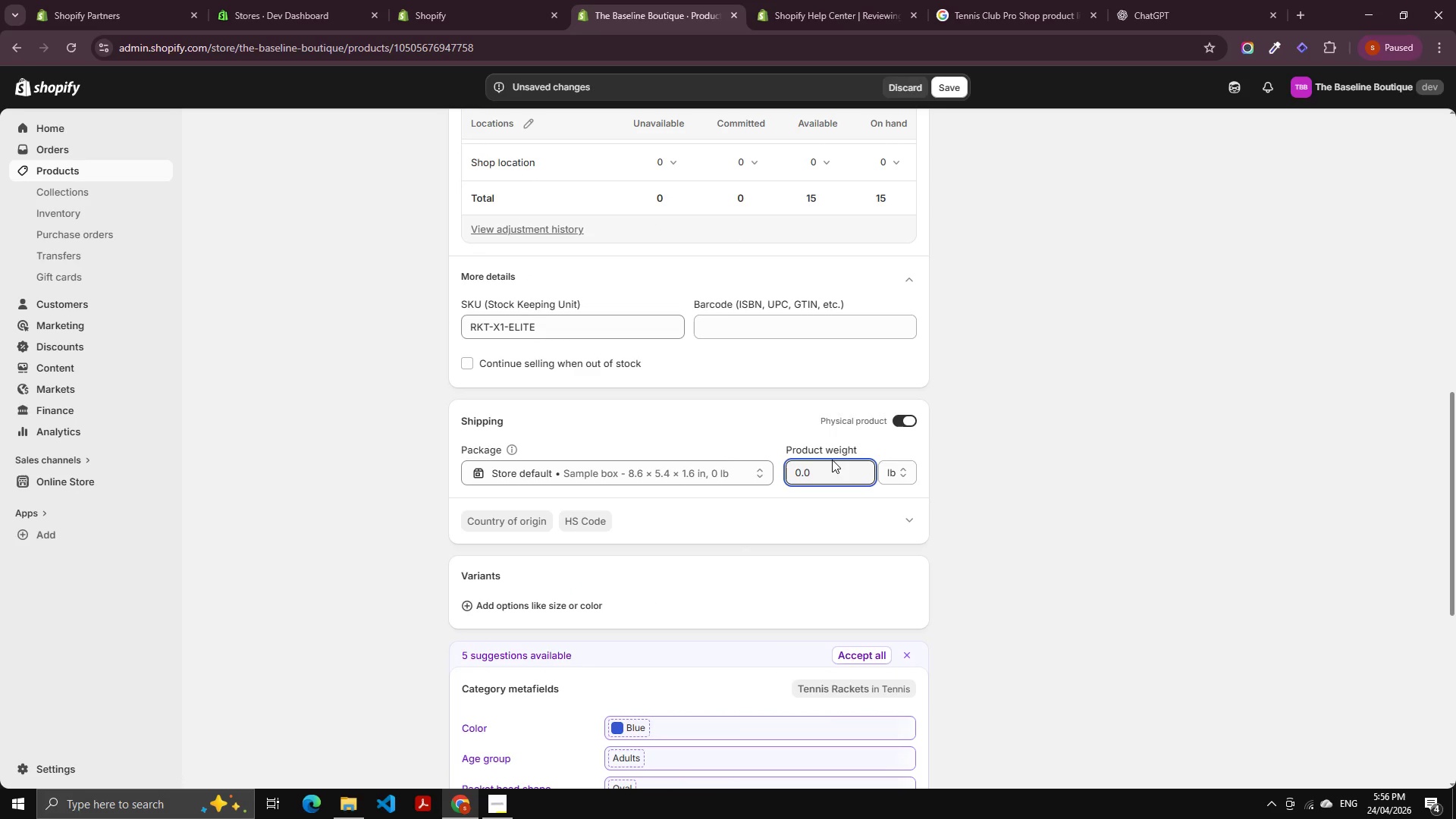 
key(Control+A)
 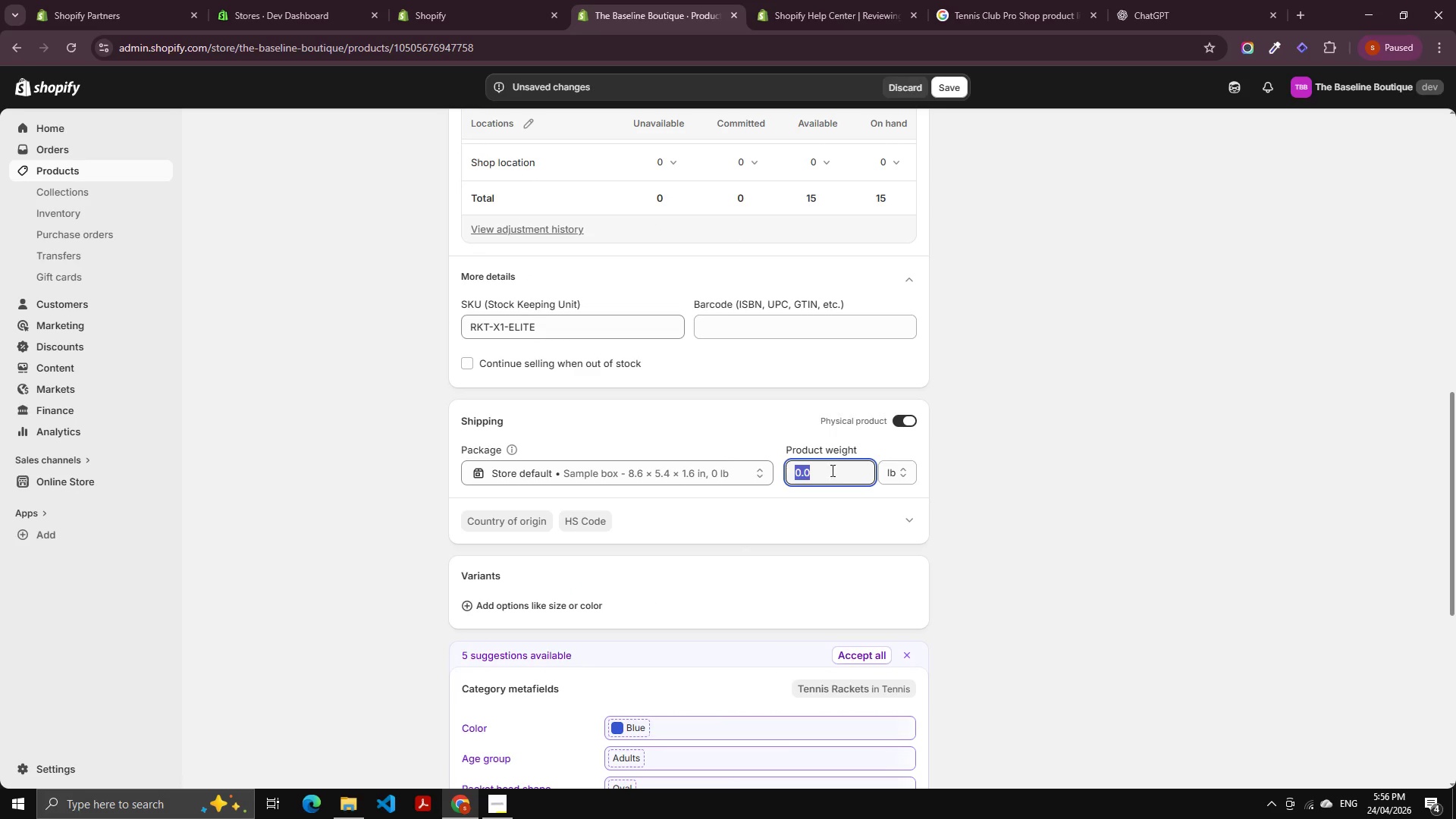 
key(Numpad0)
 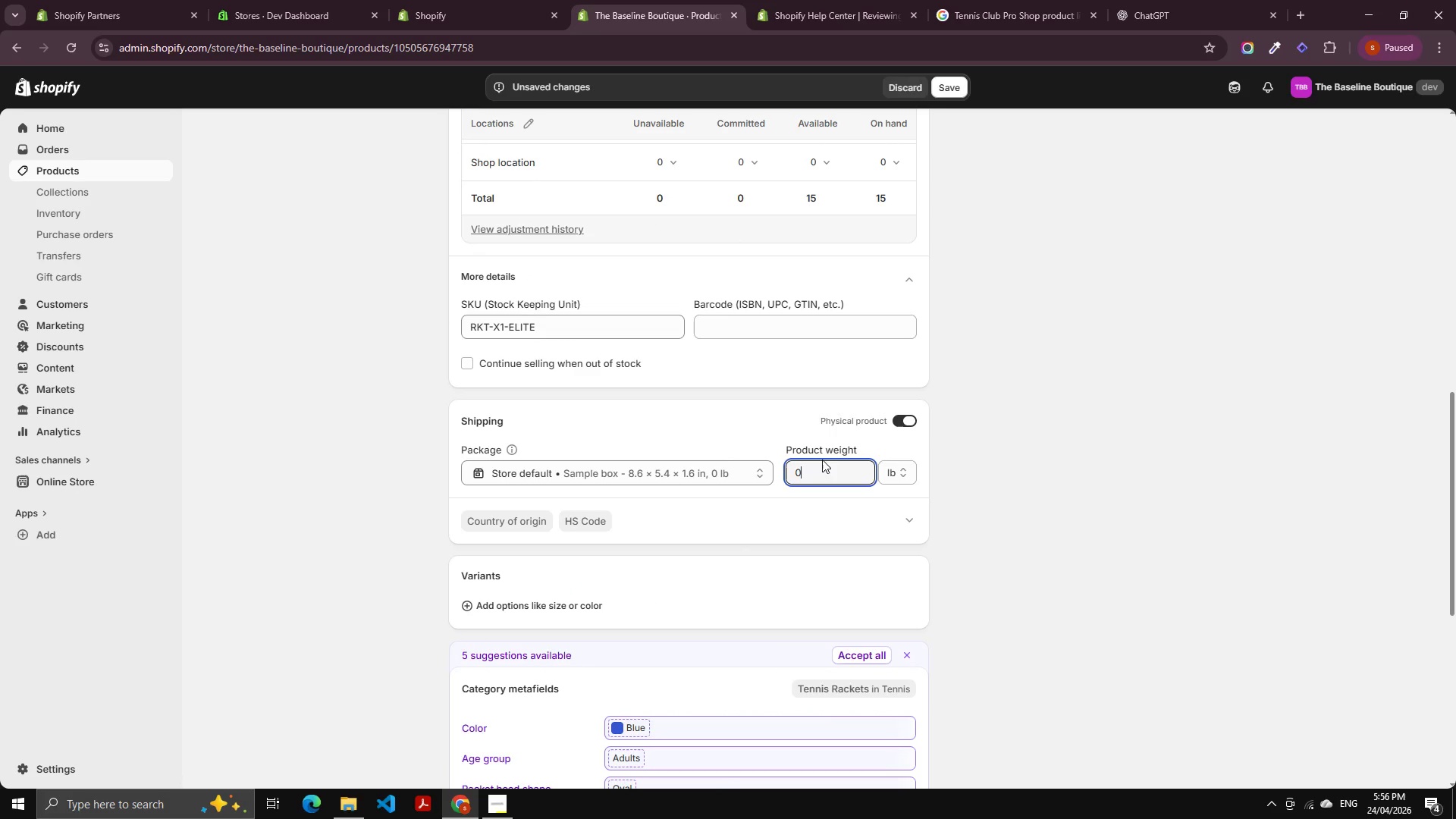 
key(NumpadDecimal)
 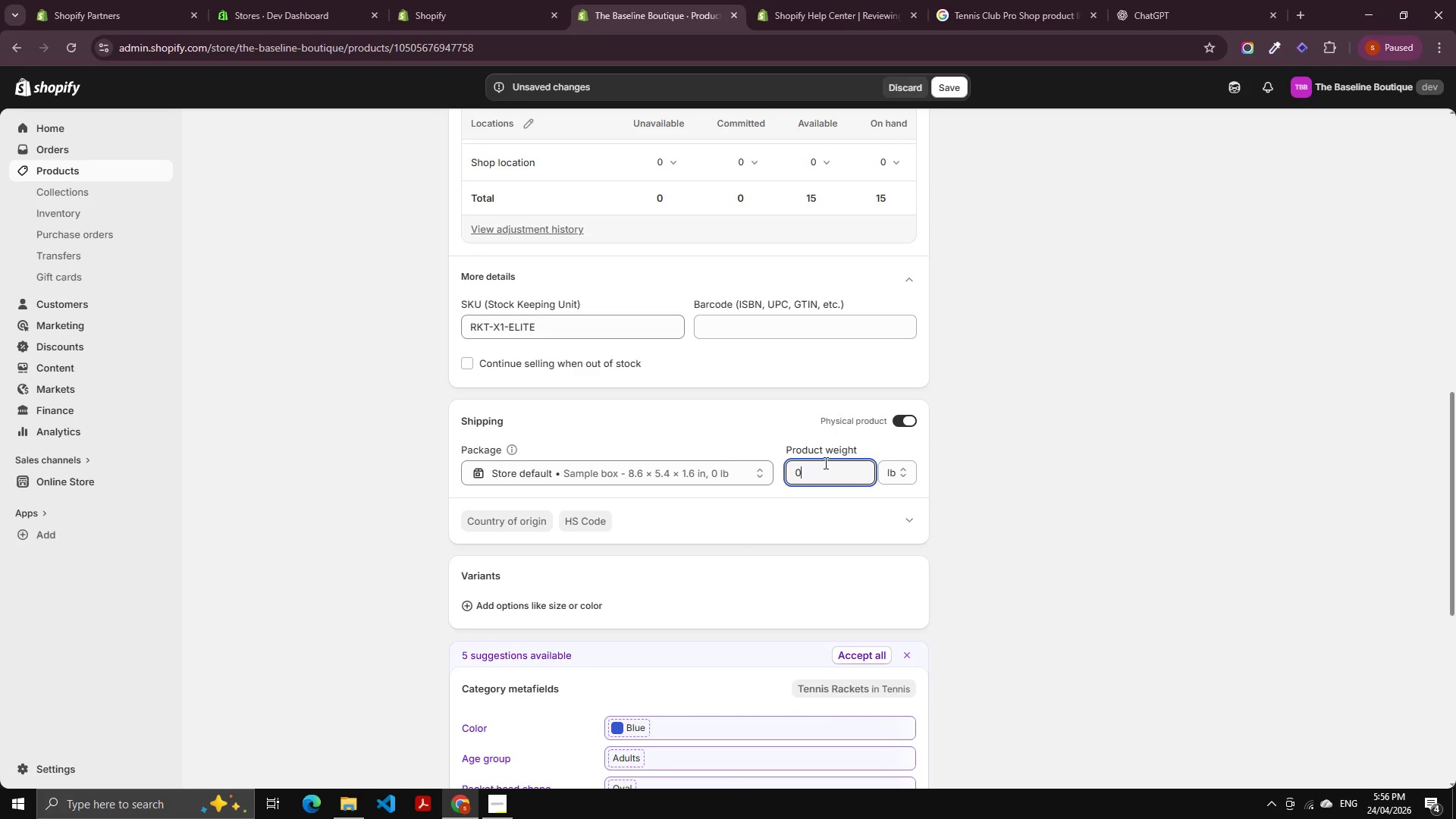 
key(NumpadEnter)
 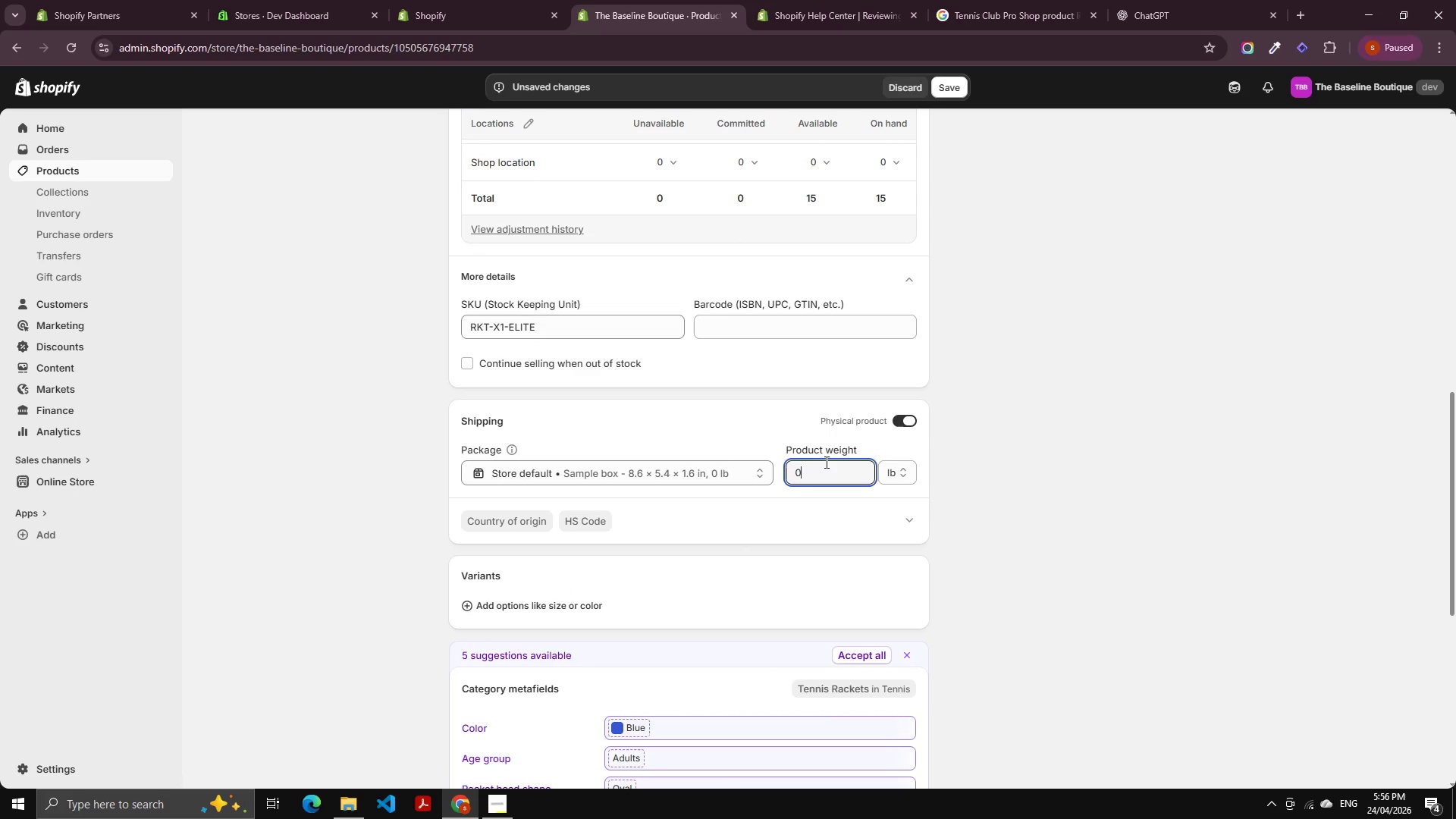 
key(Numpad3)
 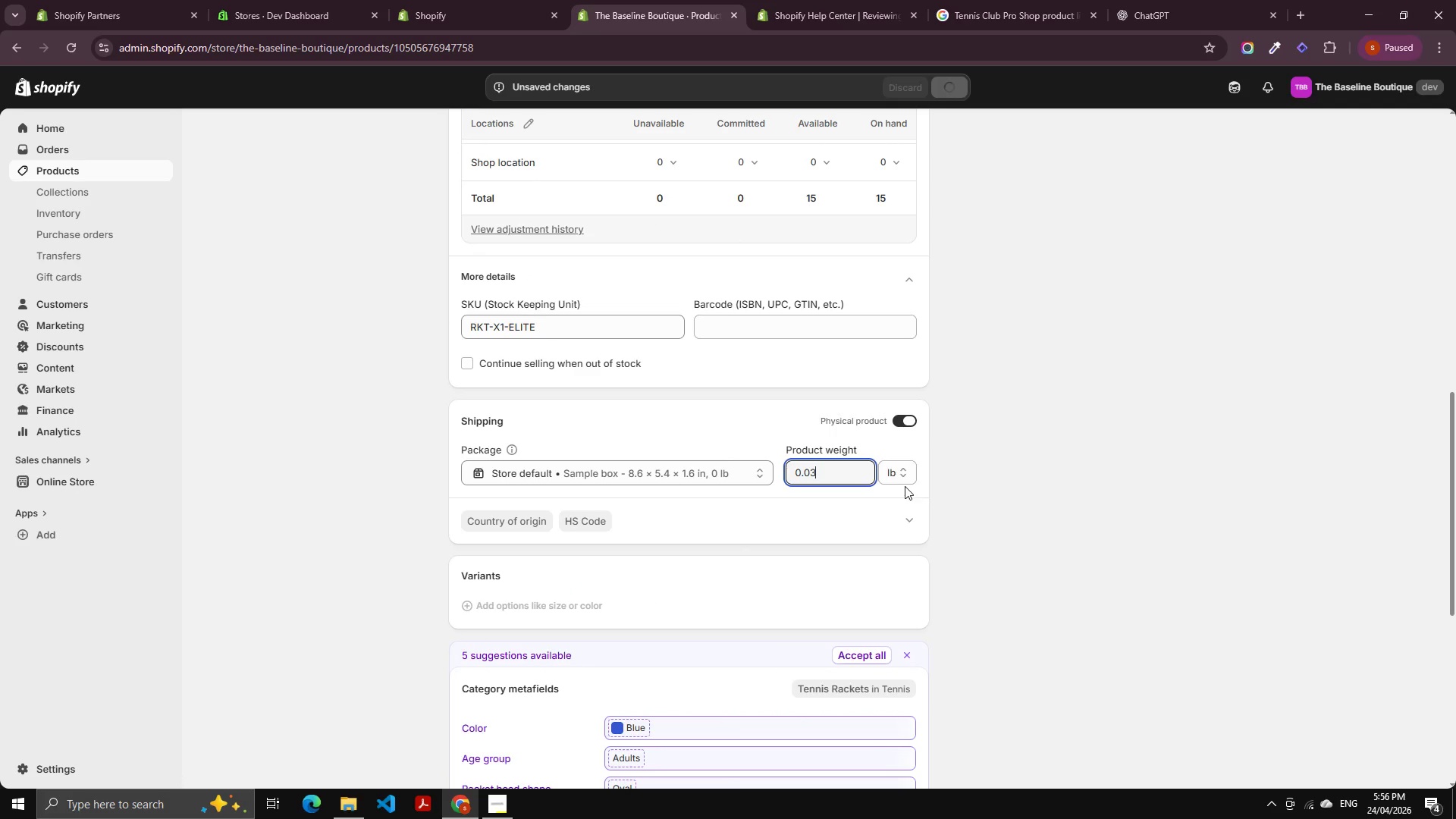 
left_click([904, 475])
 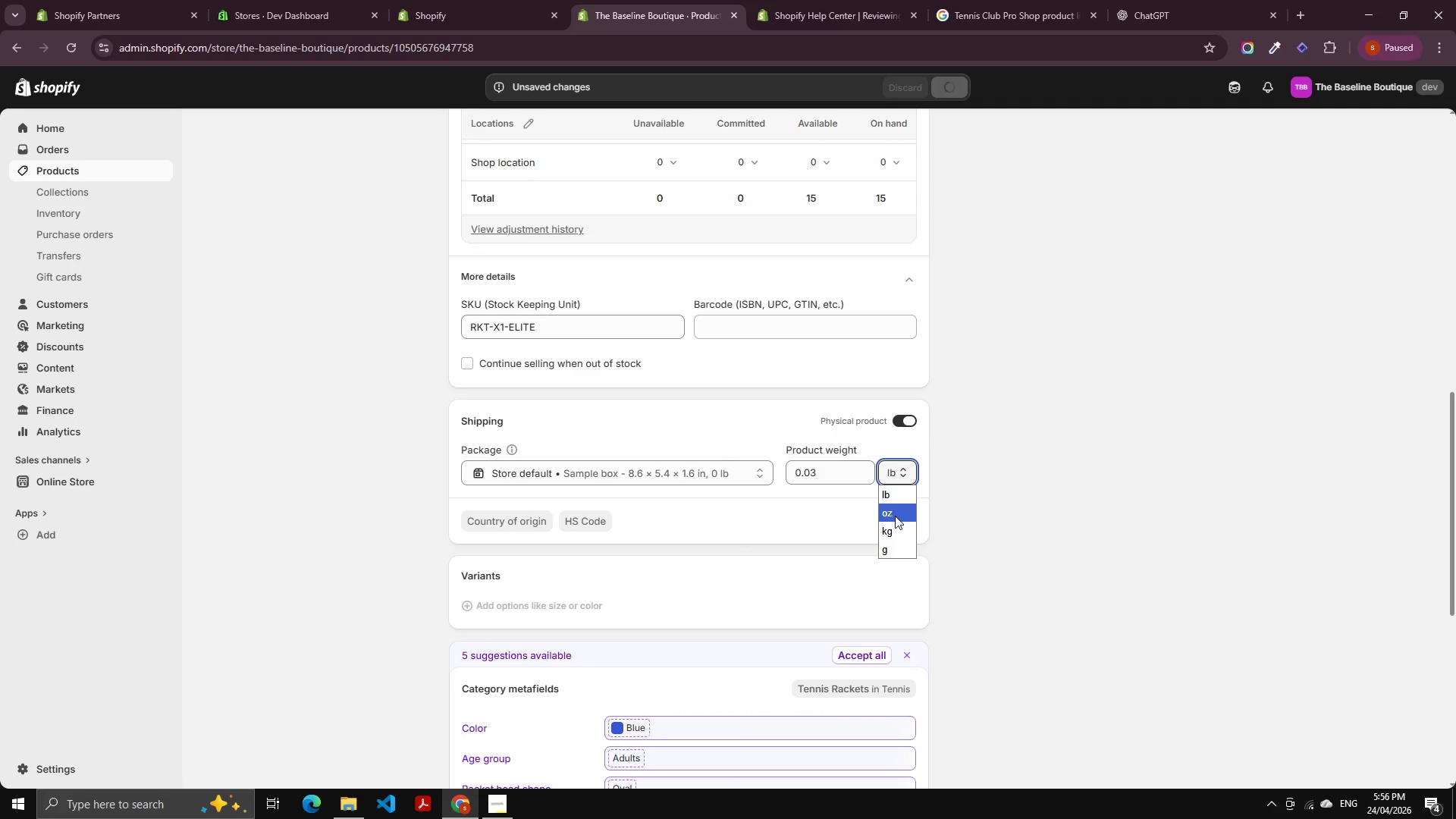 
left_click([893, 530])
 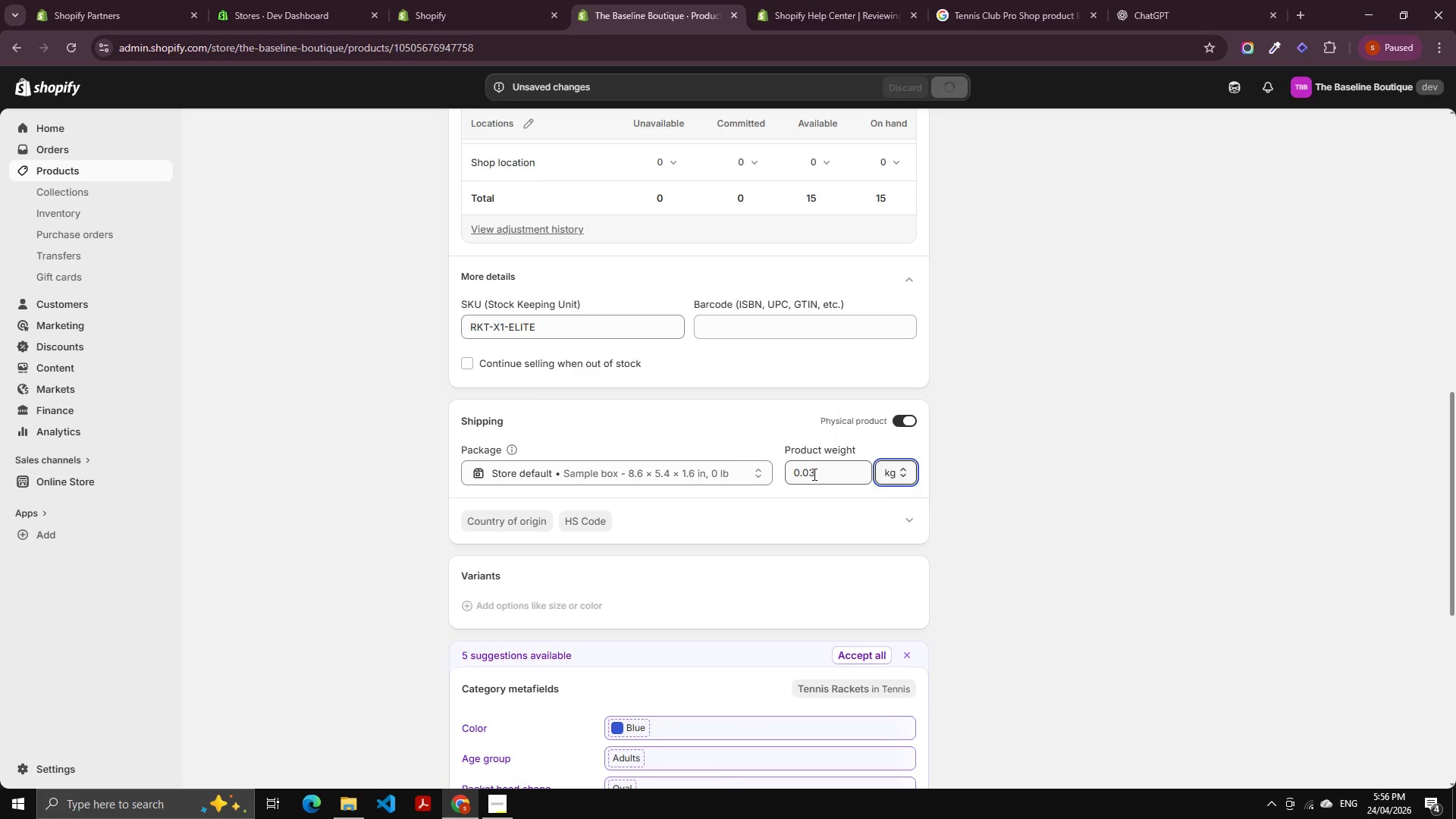 
left_click([811, 472])
 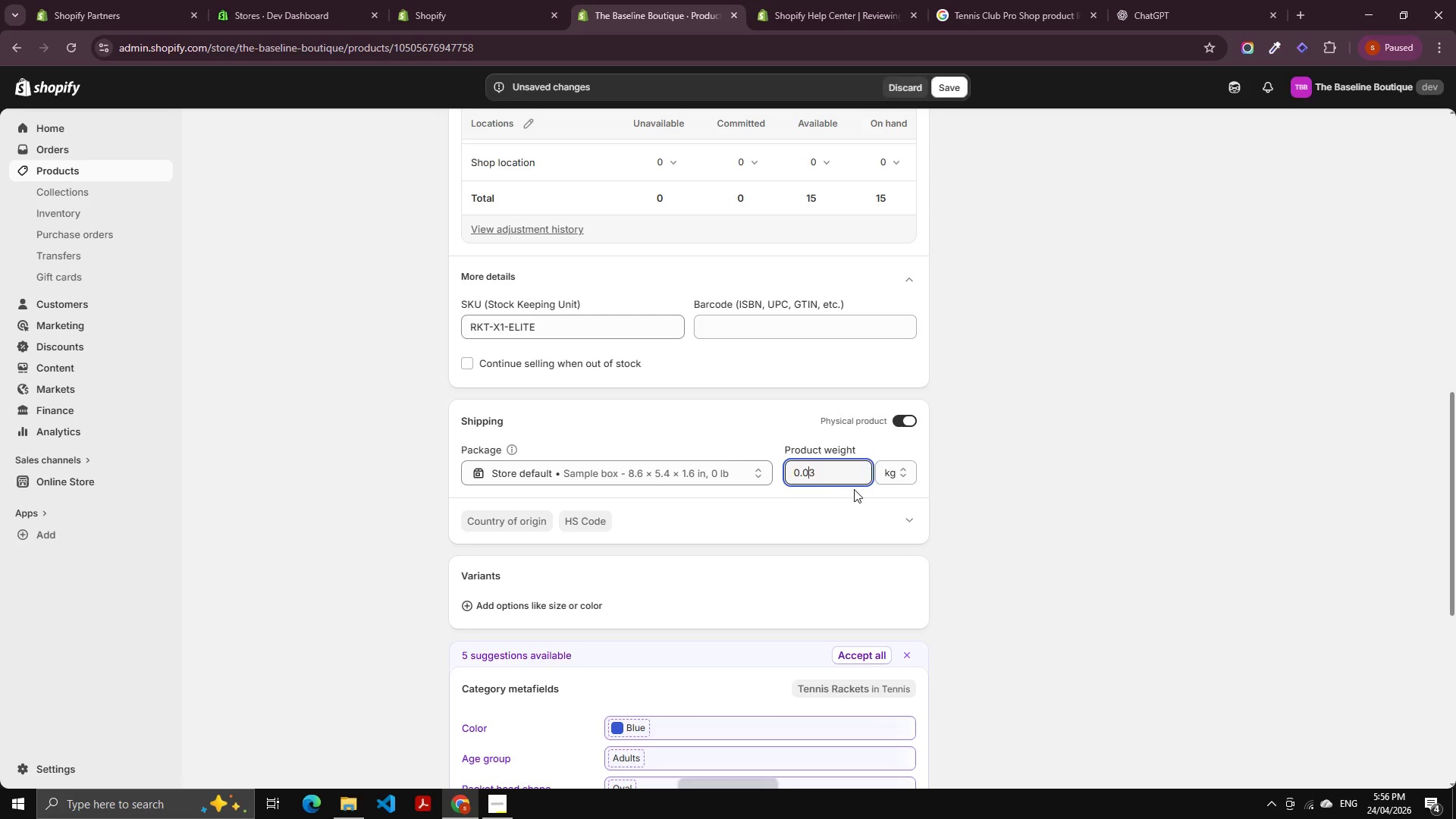 
key(ArrowLeft)
 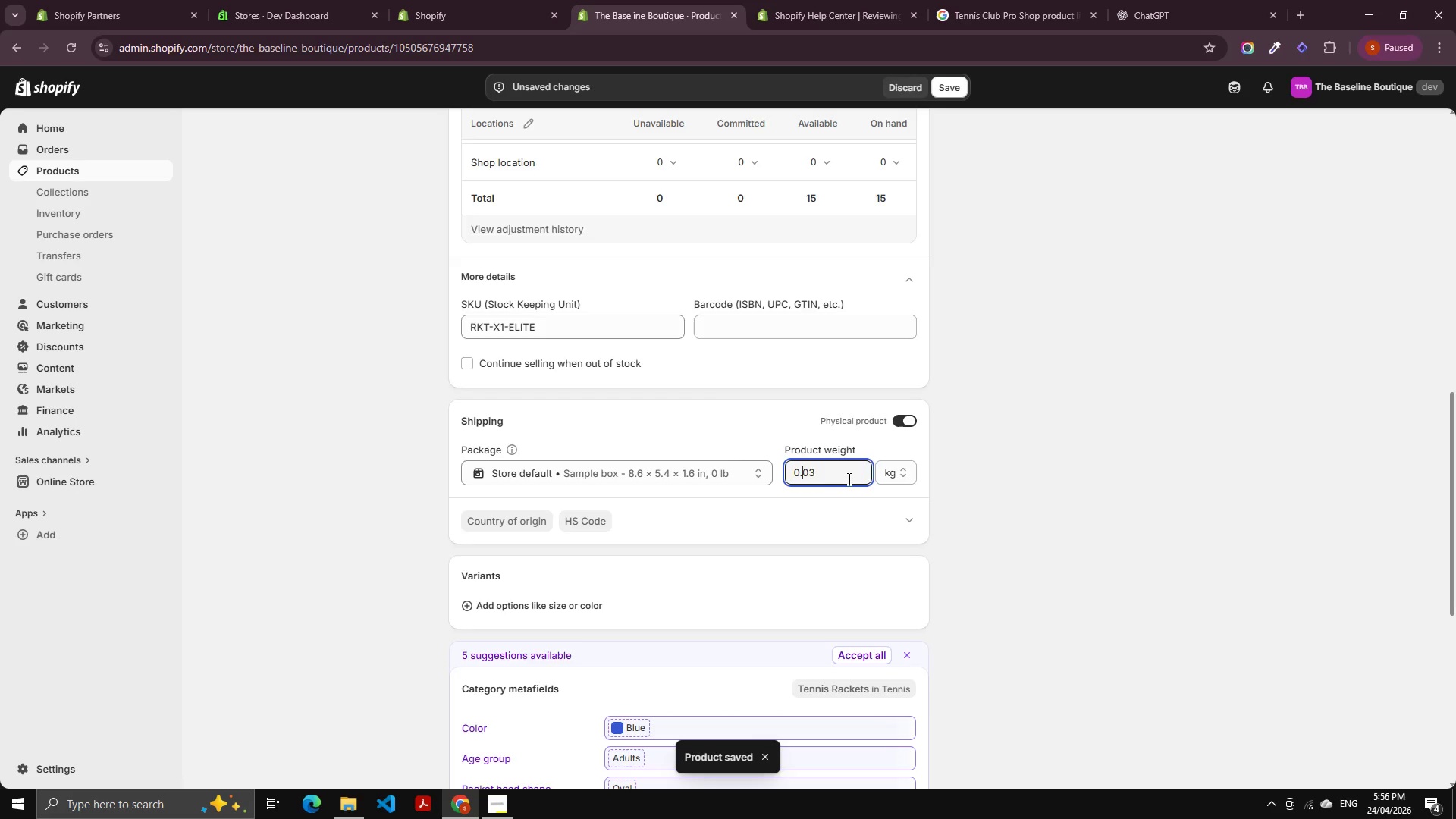 
key(ArrowRight)
 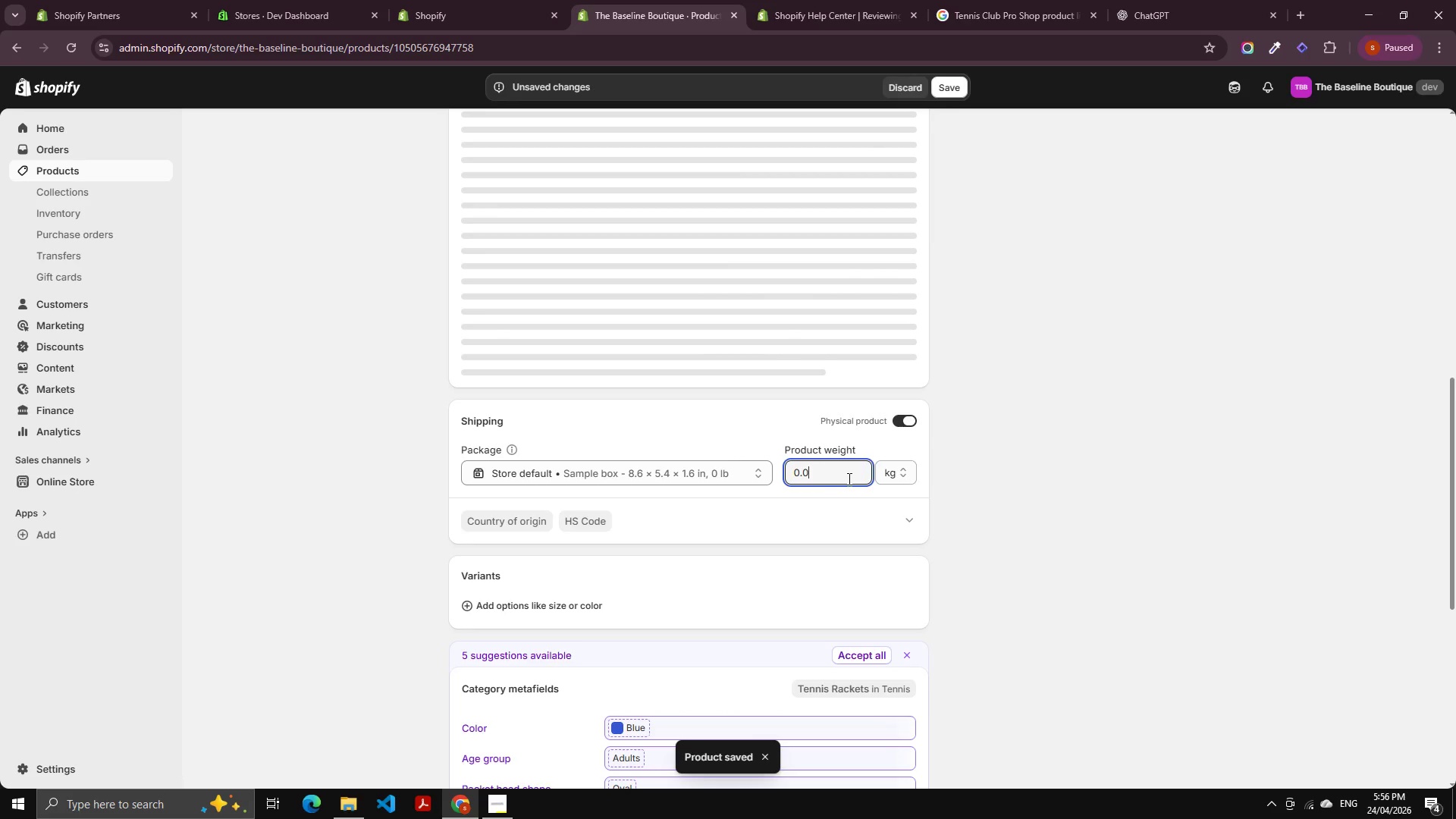 
key(Backspace)
 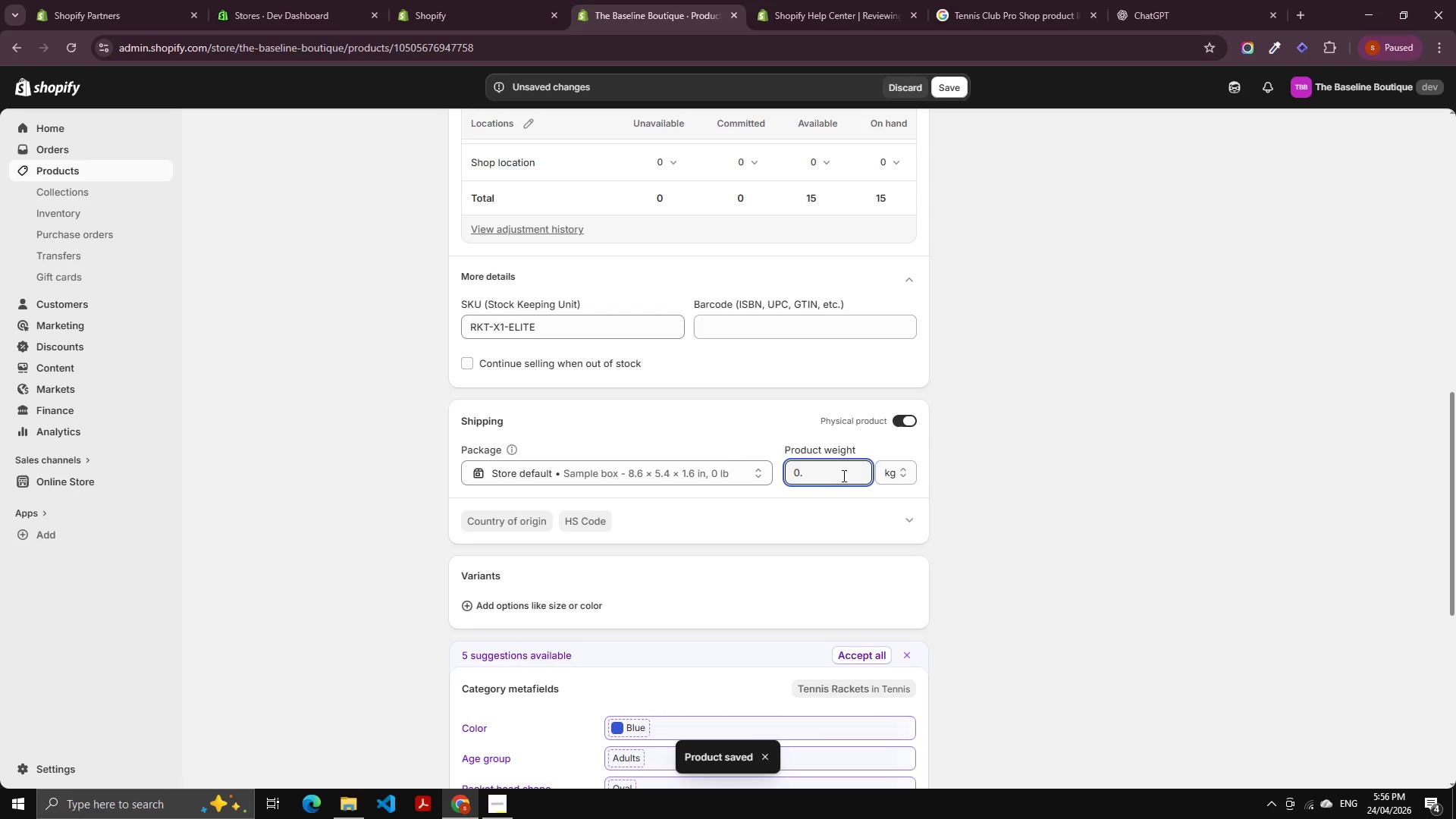 
key(Numpad3)
 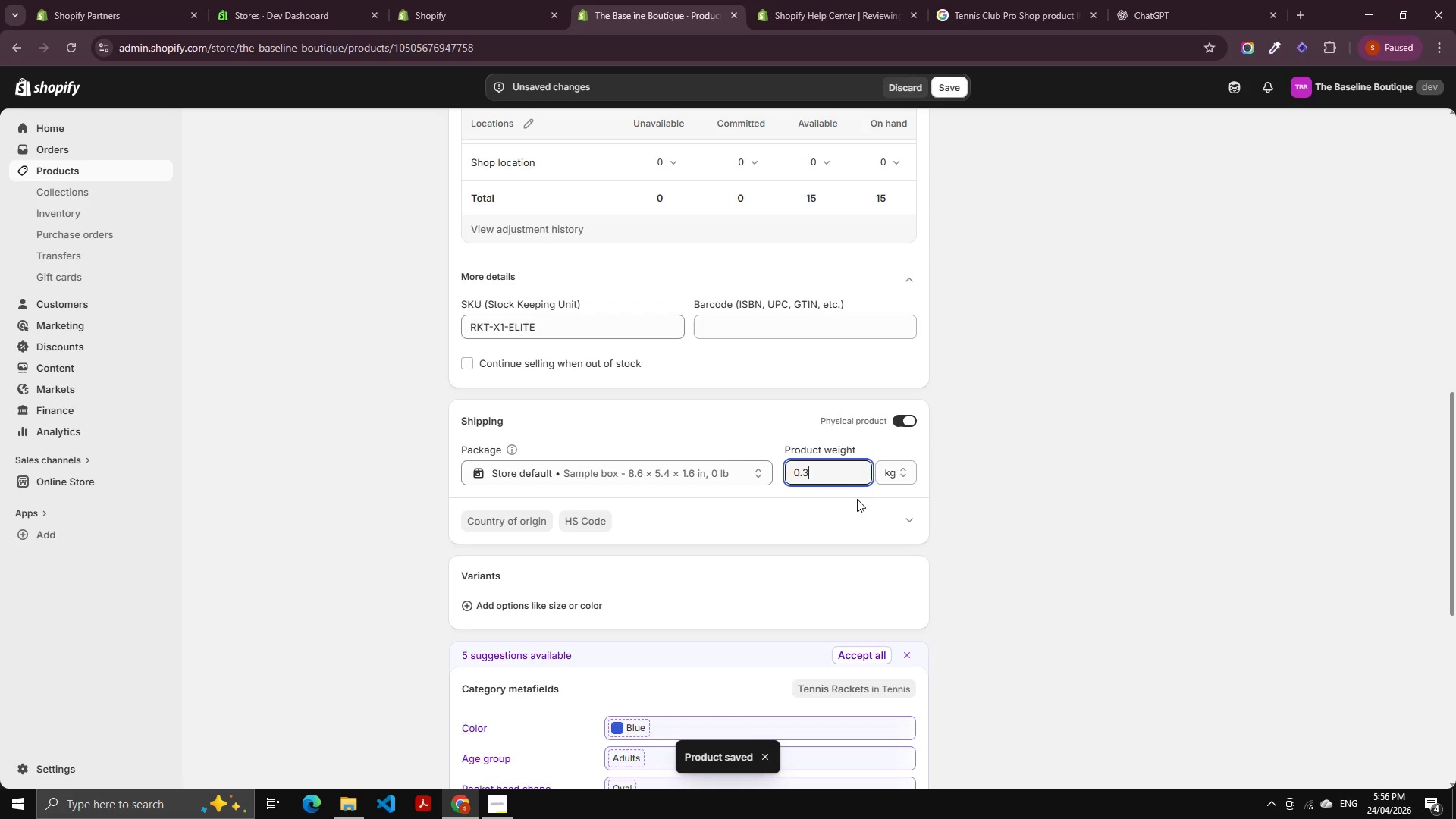 
left_click([857, 504])
 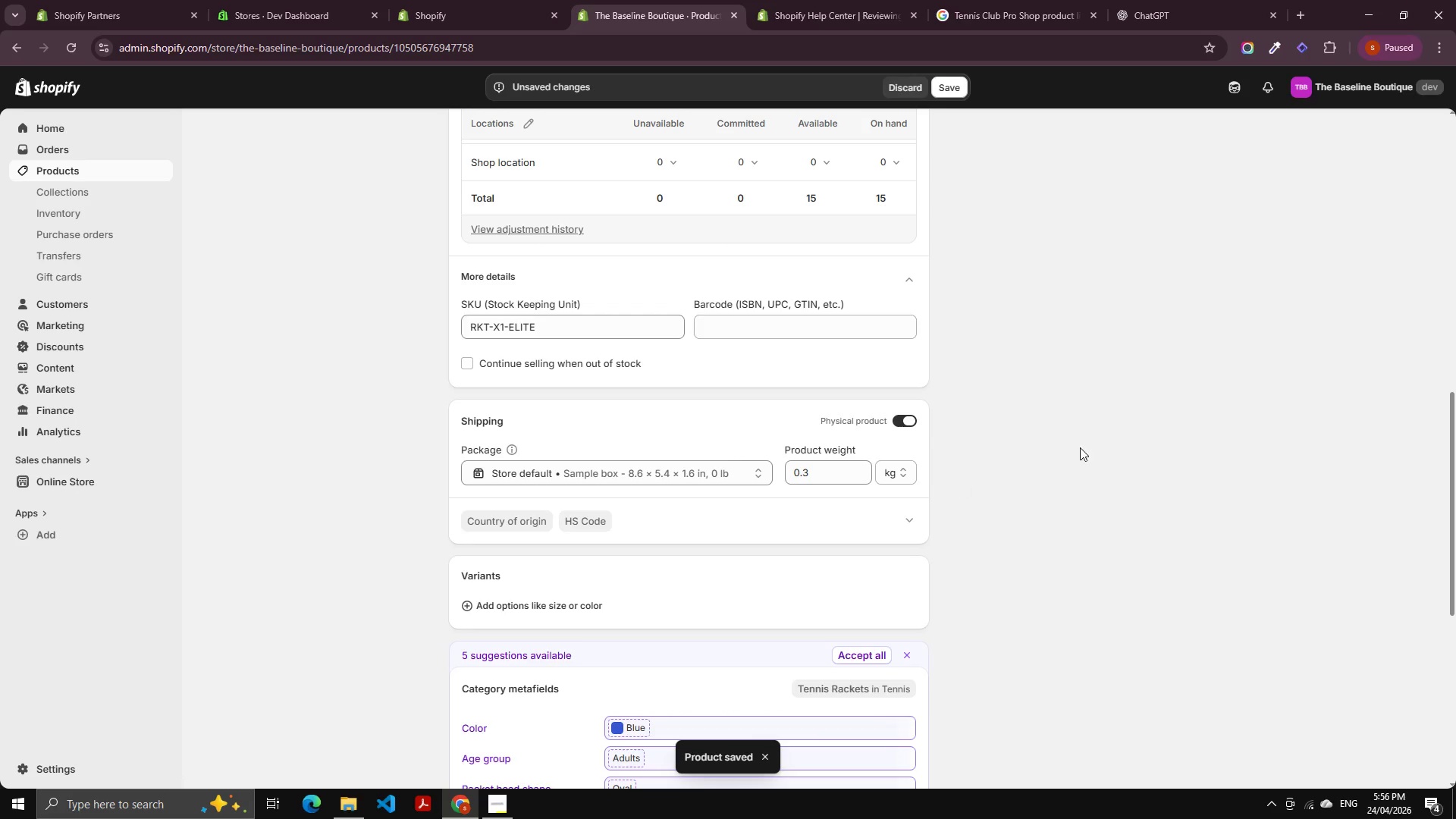 
left_click_drag(start_coordinate=[1080, 447], to_coordinate=[1060, 419])
 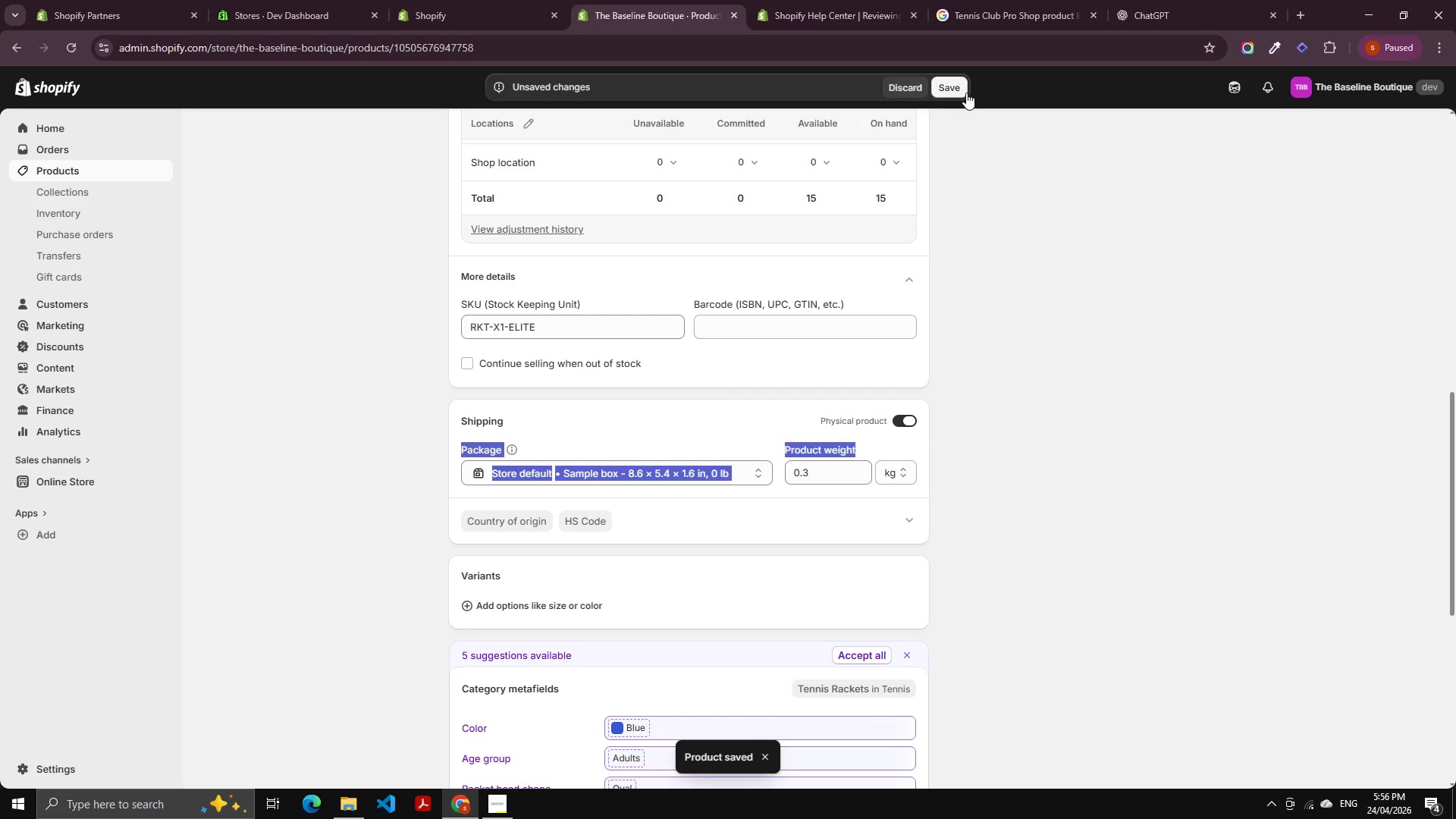 
double_click([963, 92])
 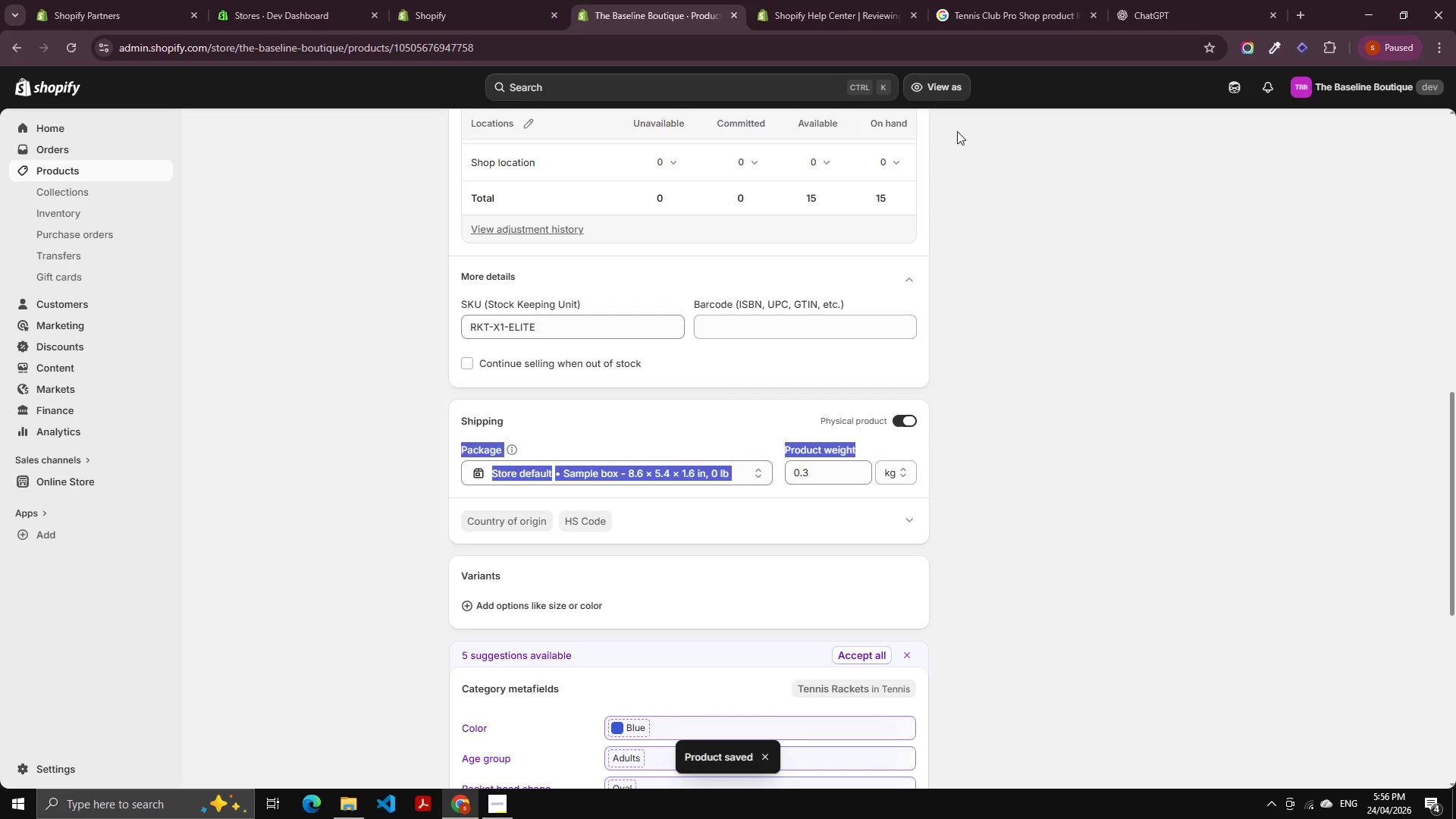 
wait(5.8)
 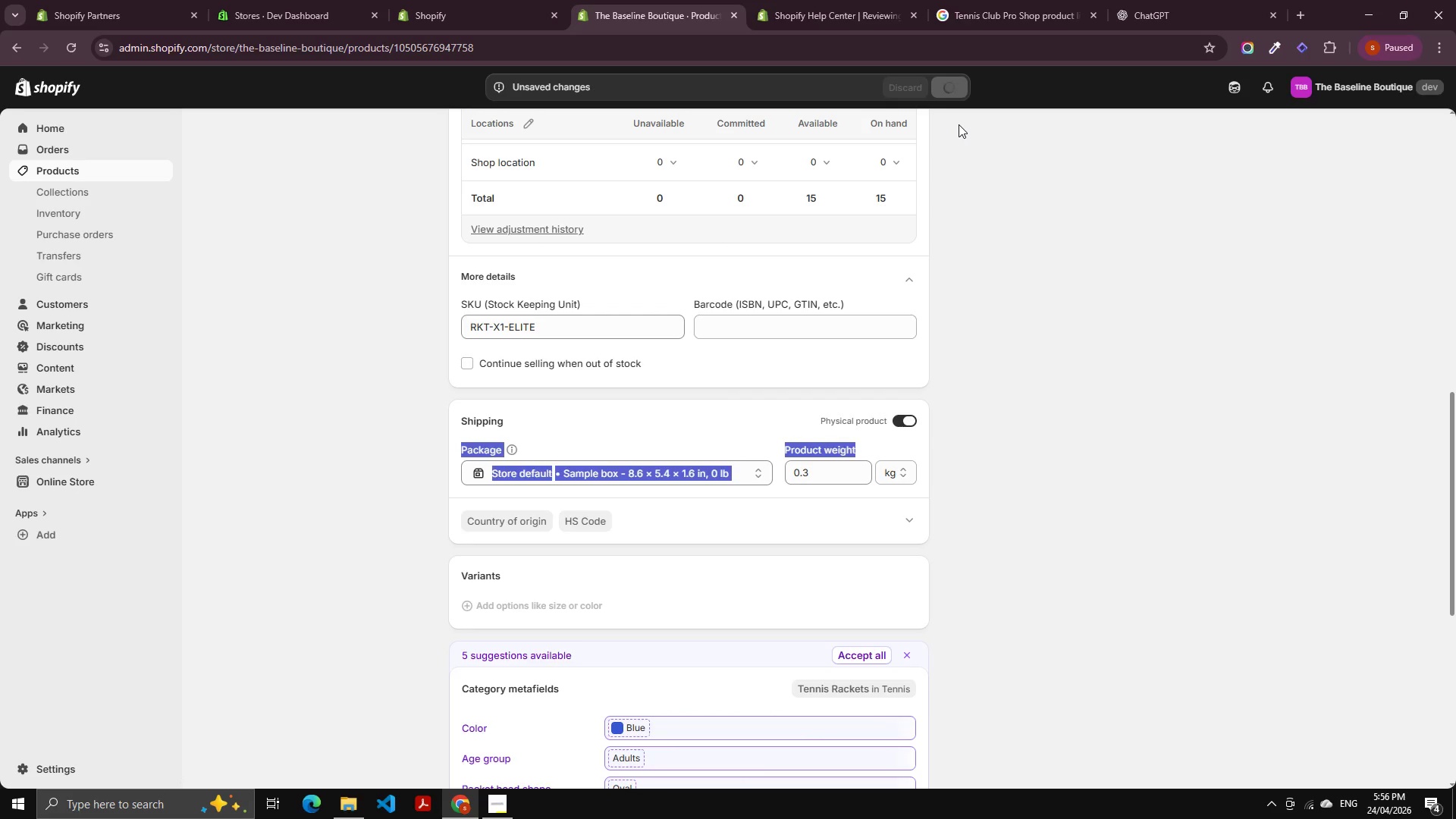 
scroll: coordinate [1043, 353], scroll_direction: up, amount: 3.0
 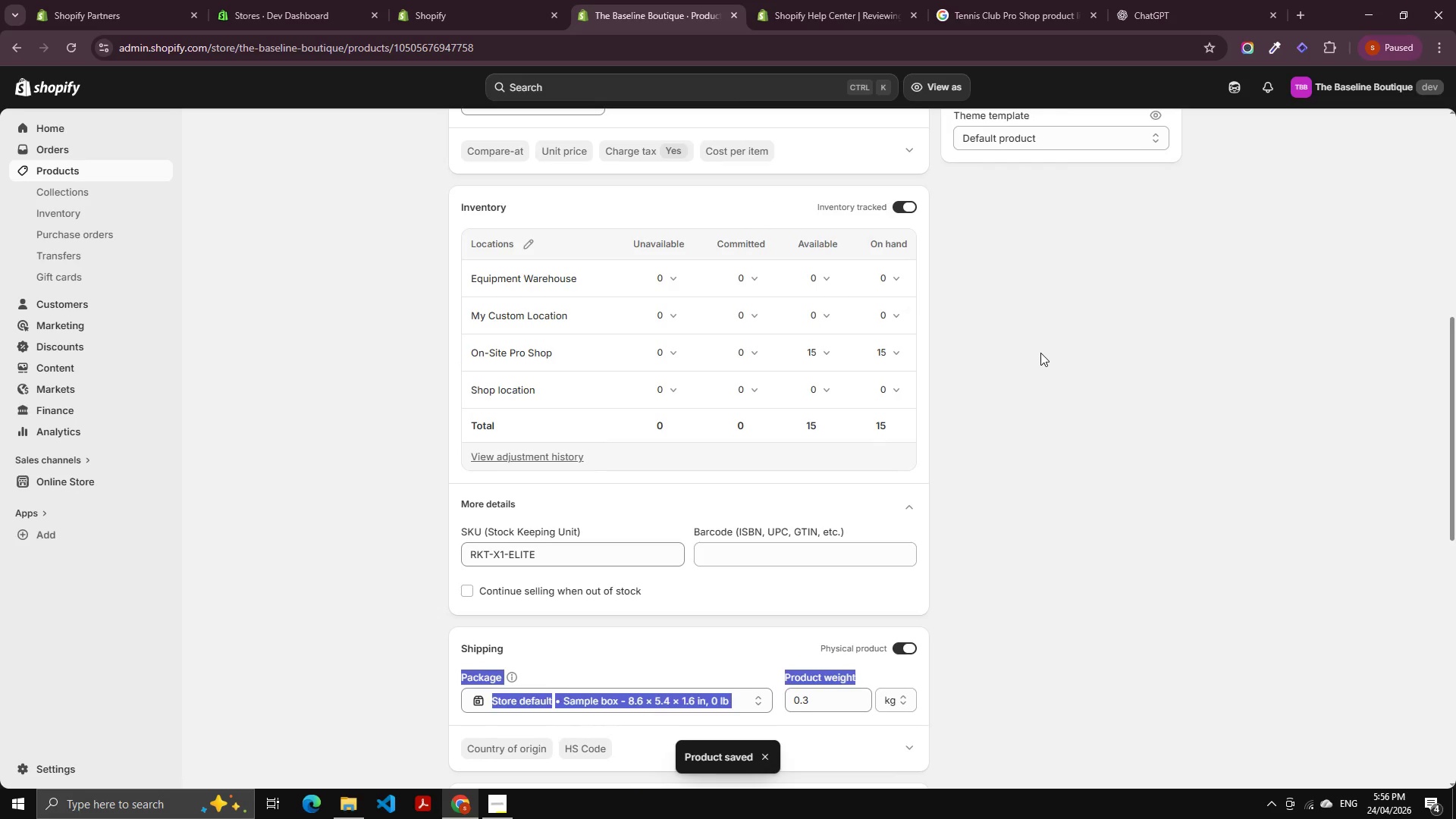 
left_click([1104, 394])
 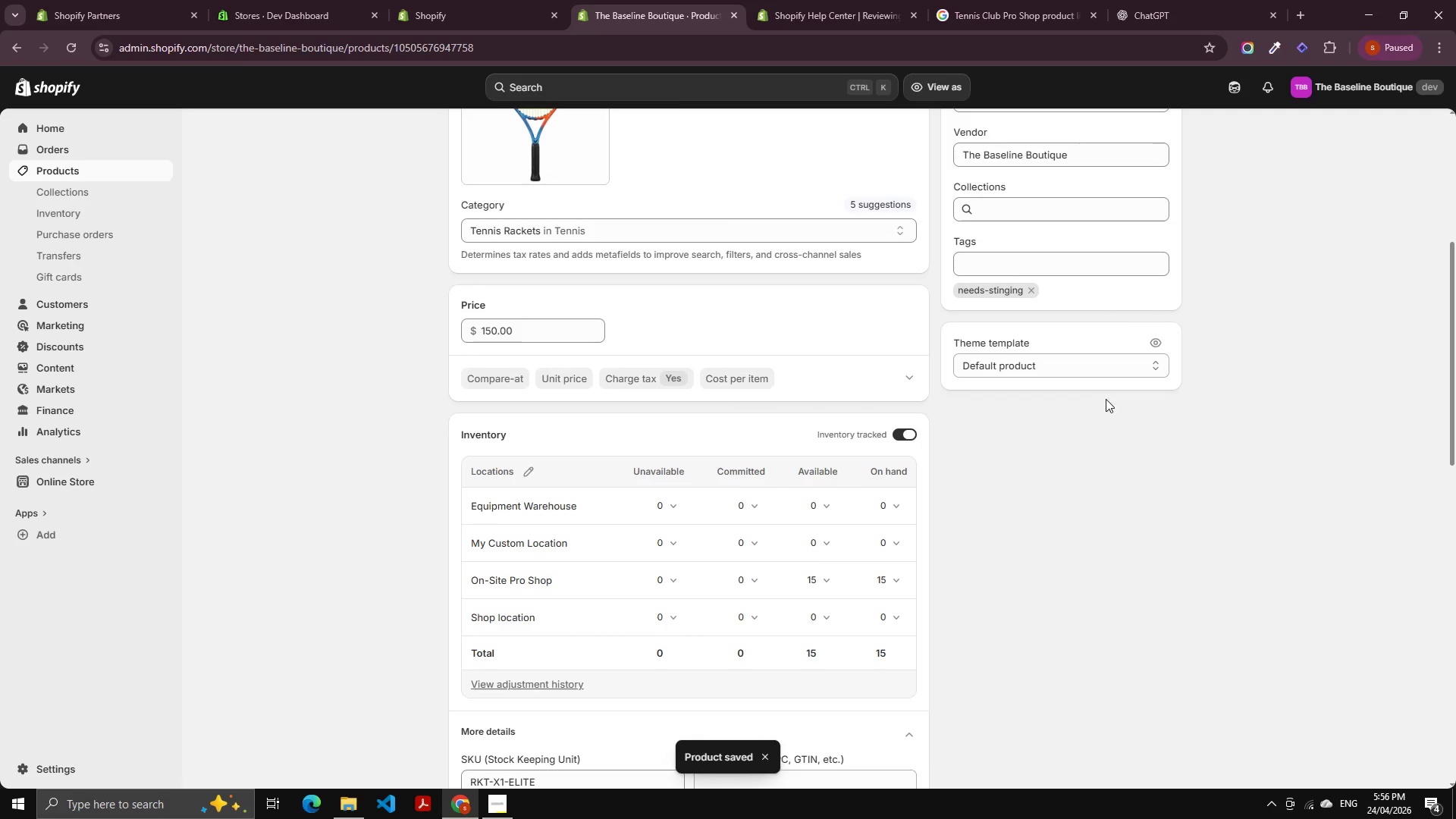 
scroll: coordinate [835, 457], scroll_direction: up, amount: 18.0
 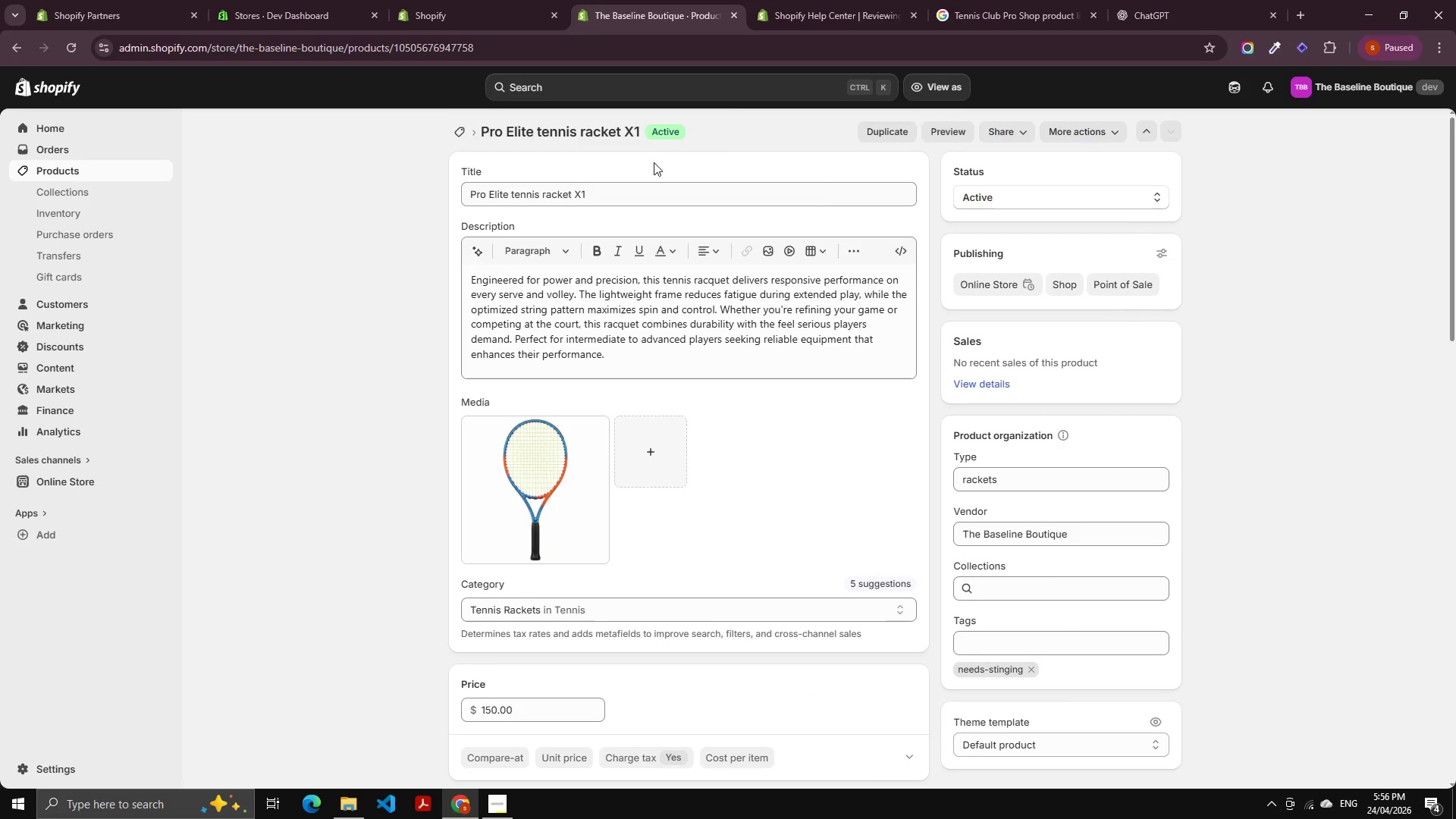 
key(Control+Shift+R)
 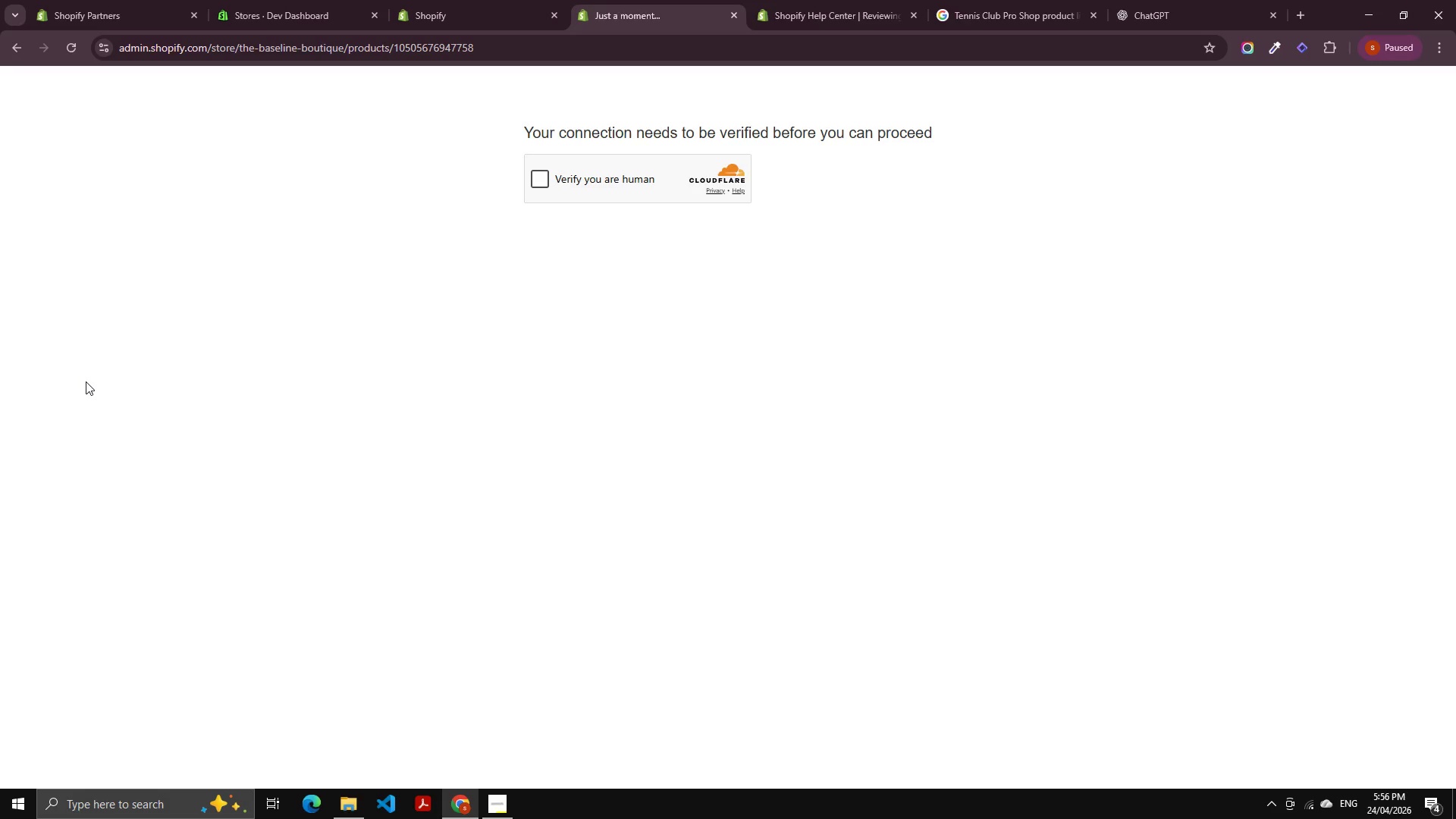 
wait(16.09)
 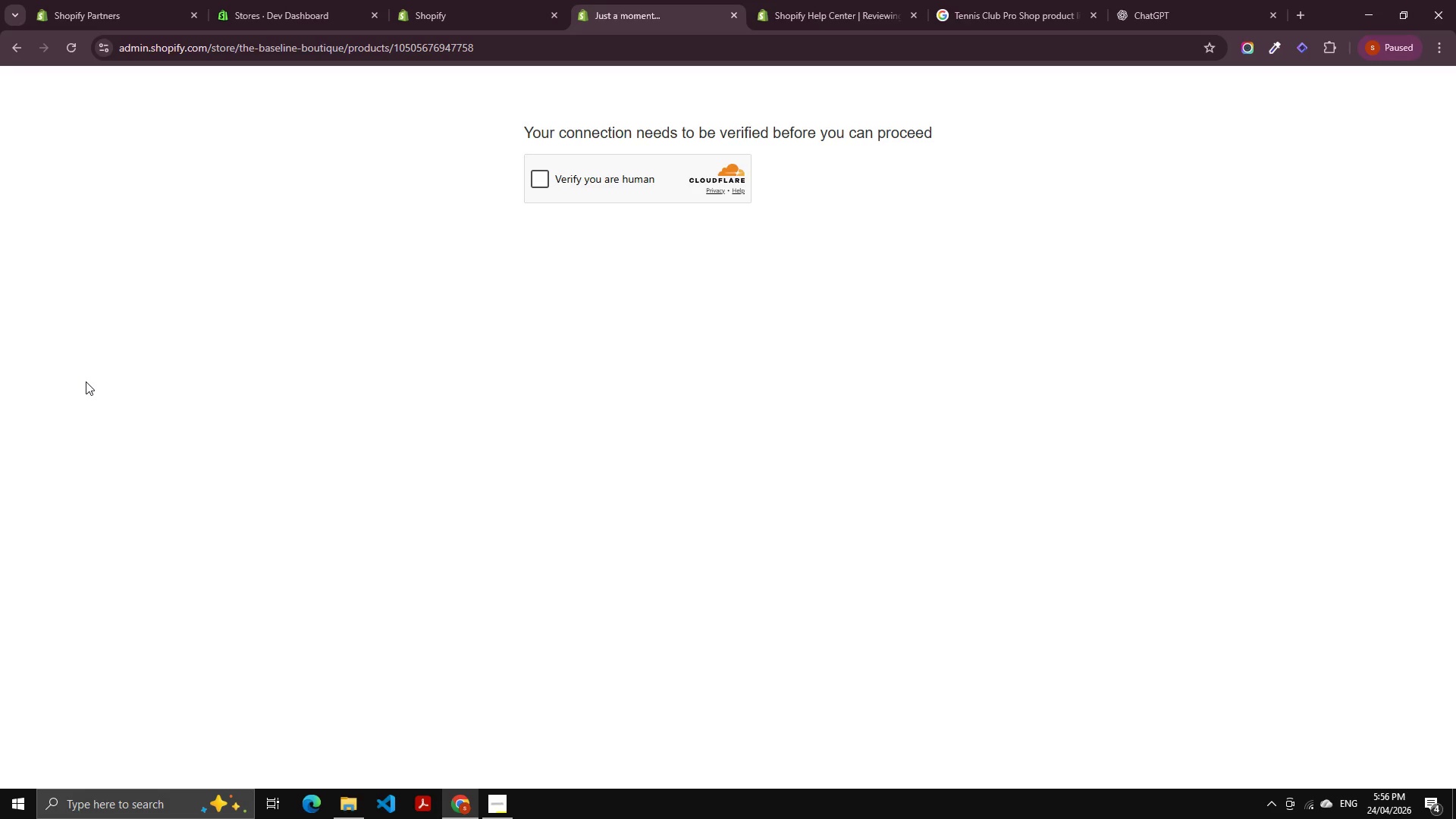 
left_click([551, 169])
 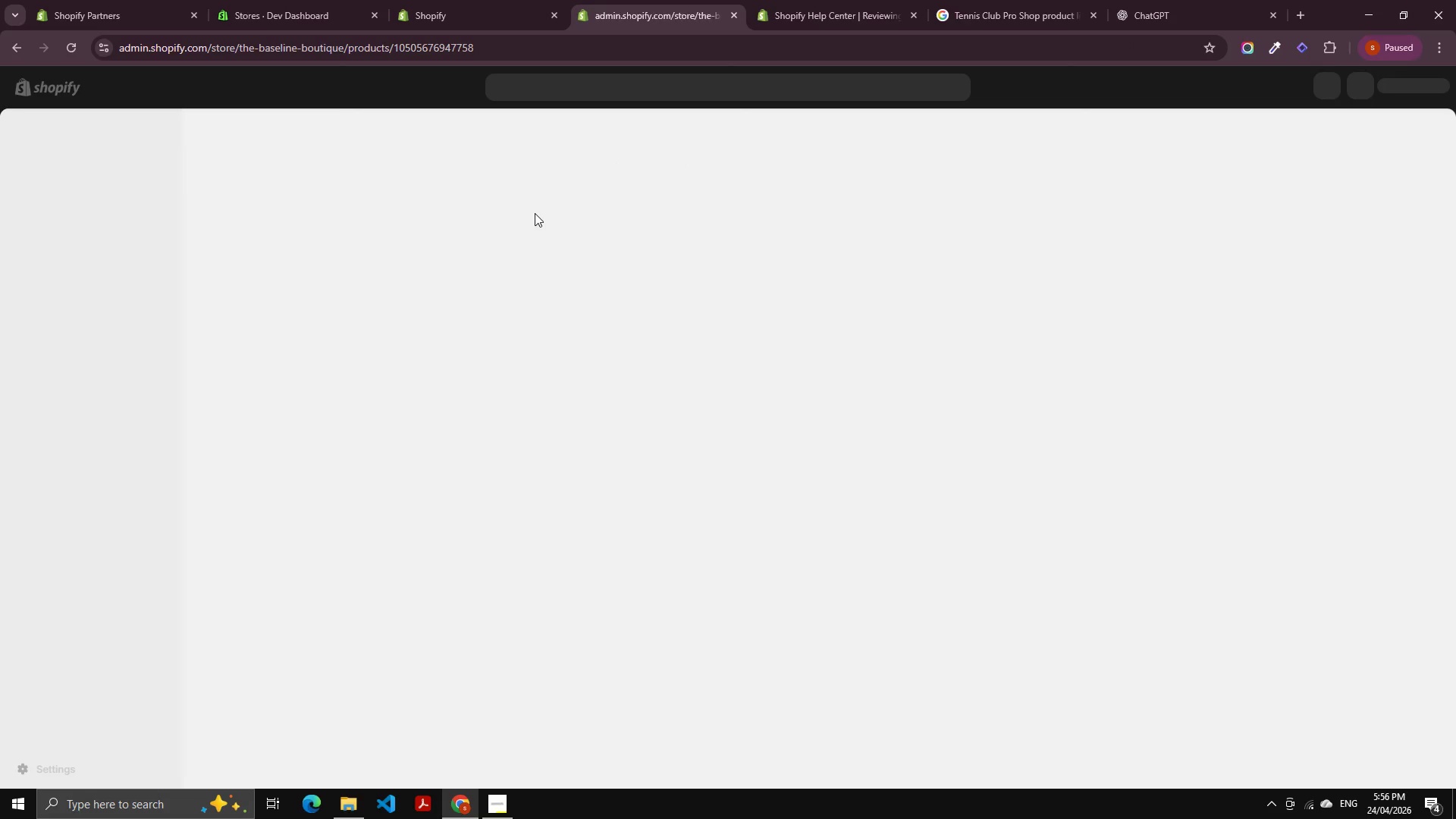 
wait(11.42)
 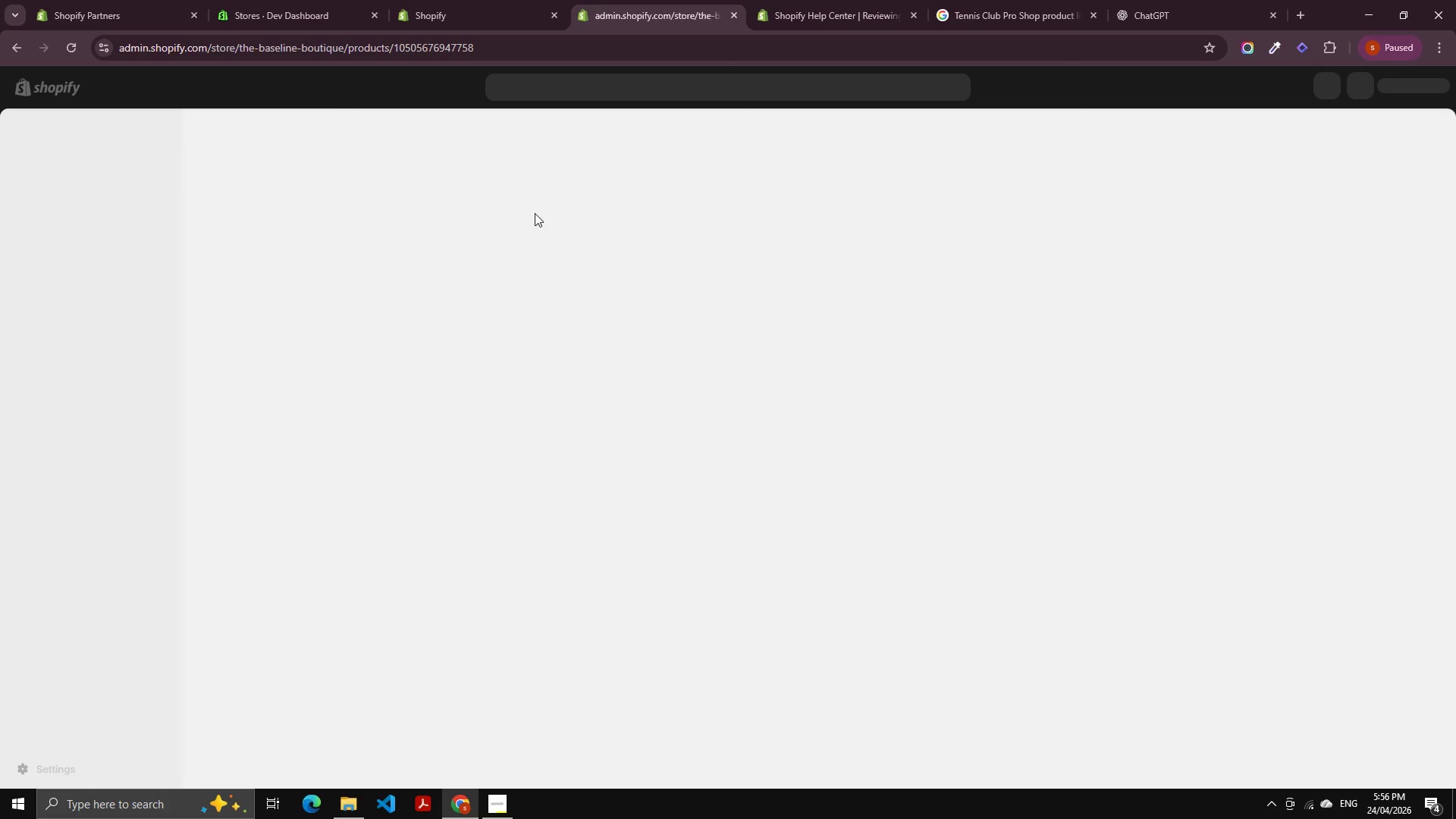 
left_click([42, 755])
 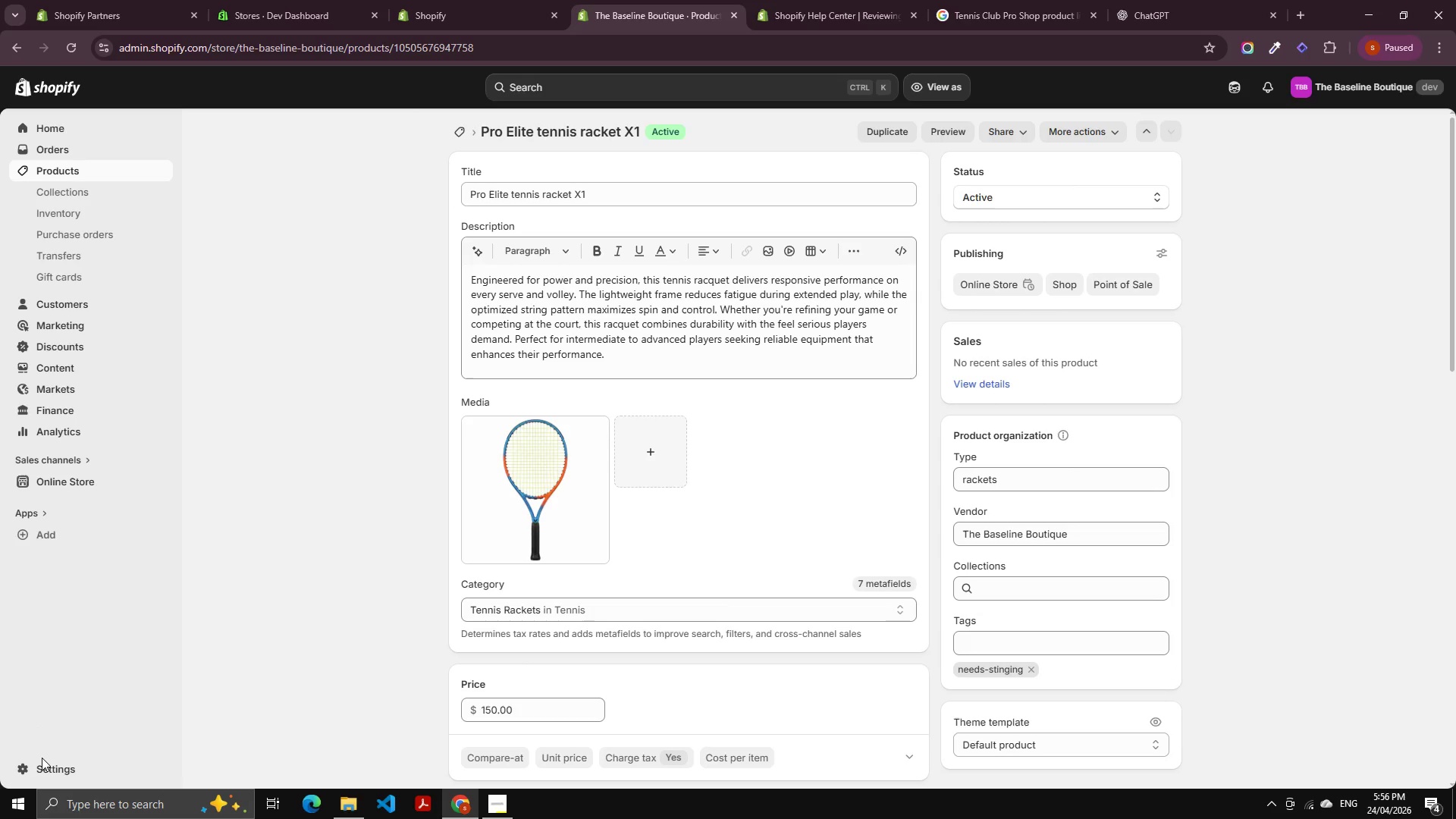 
left_click([42, 758])
 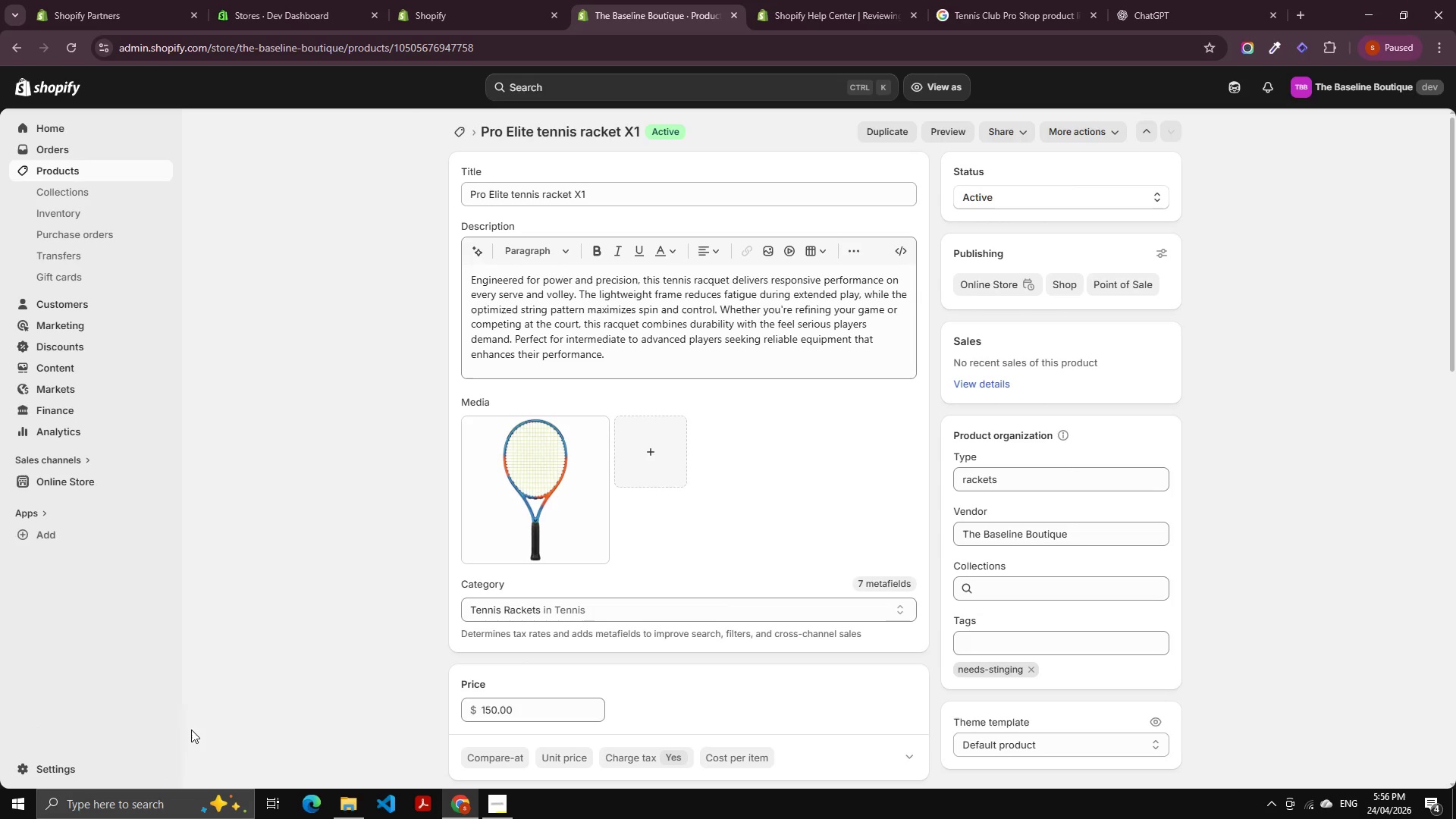 
wait(6.38)
 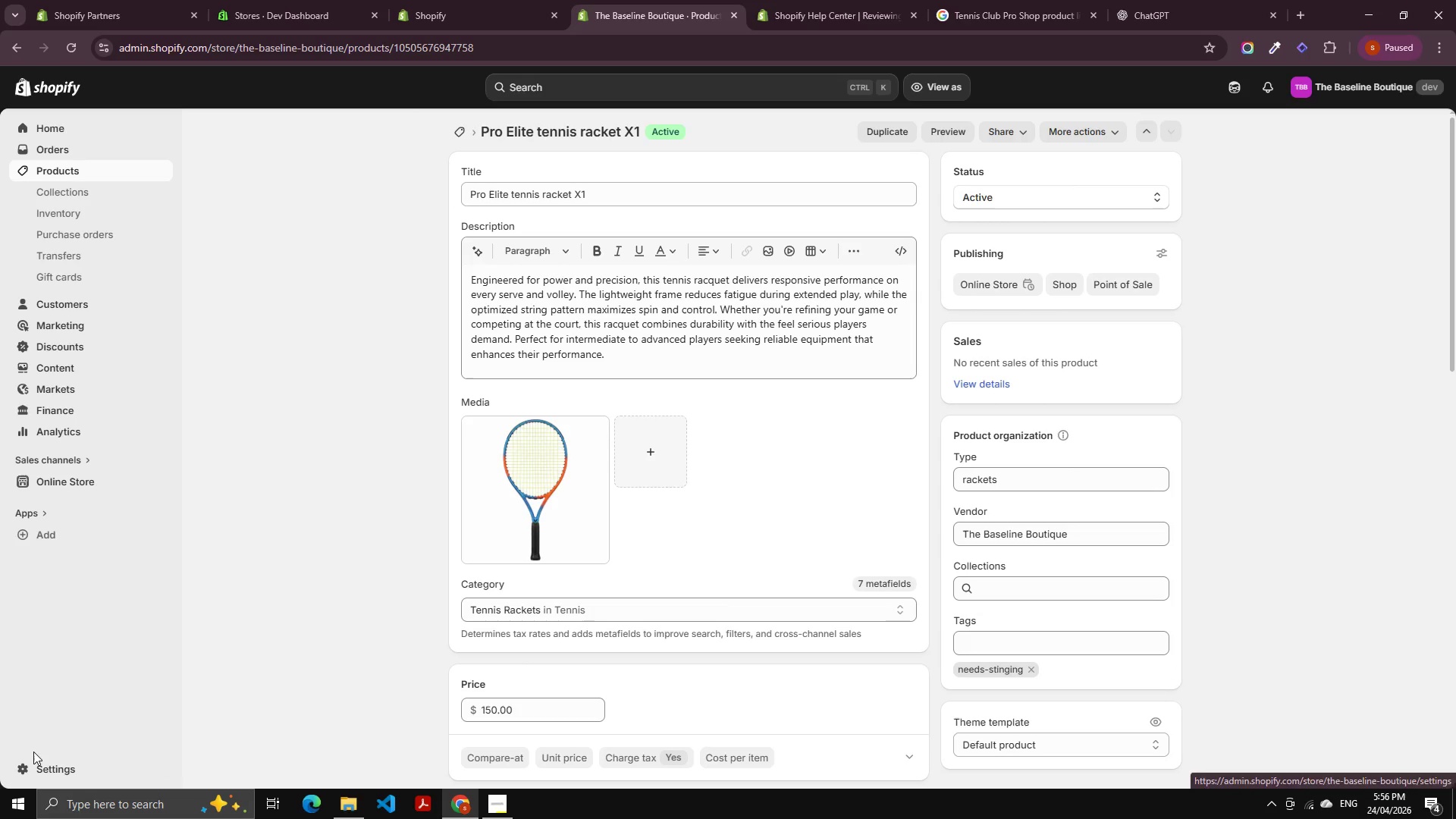 
left_click([55, 761])
 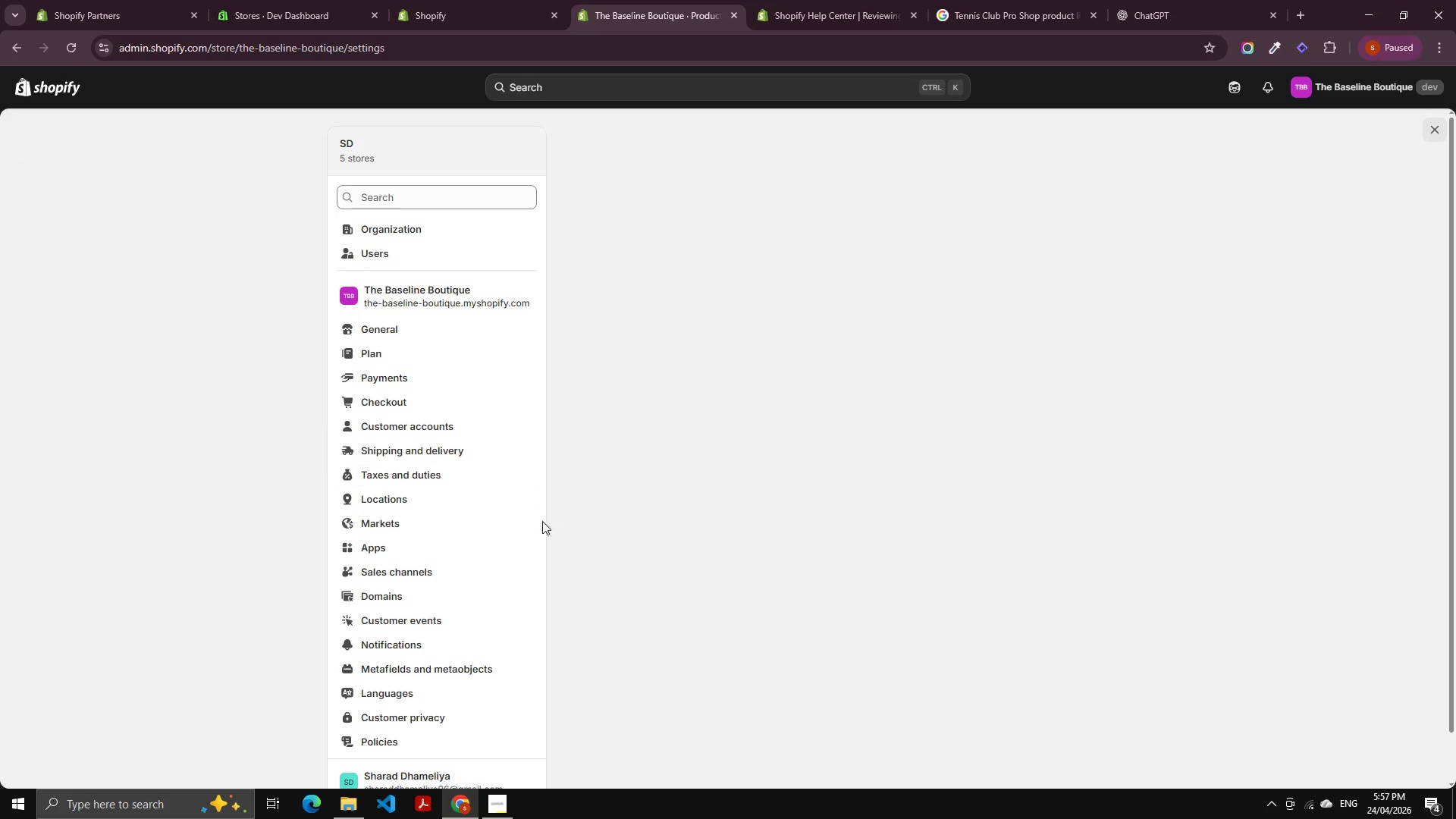 
left_click([423, 453])
 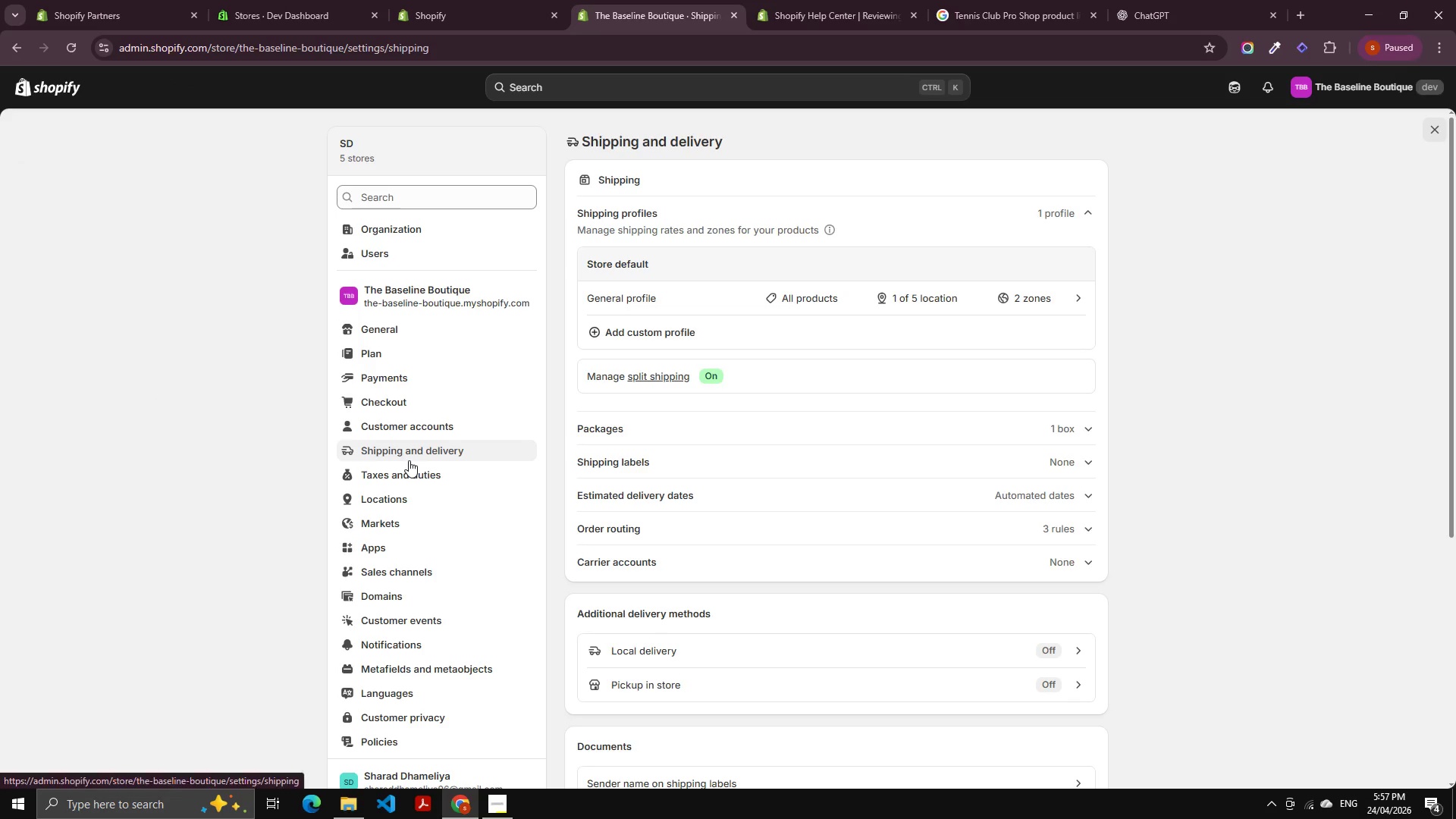 
wait(7.58)
 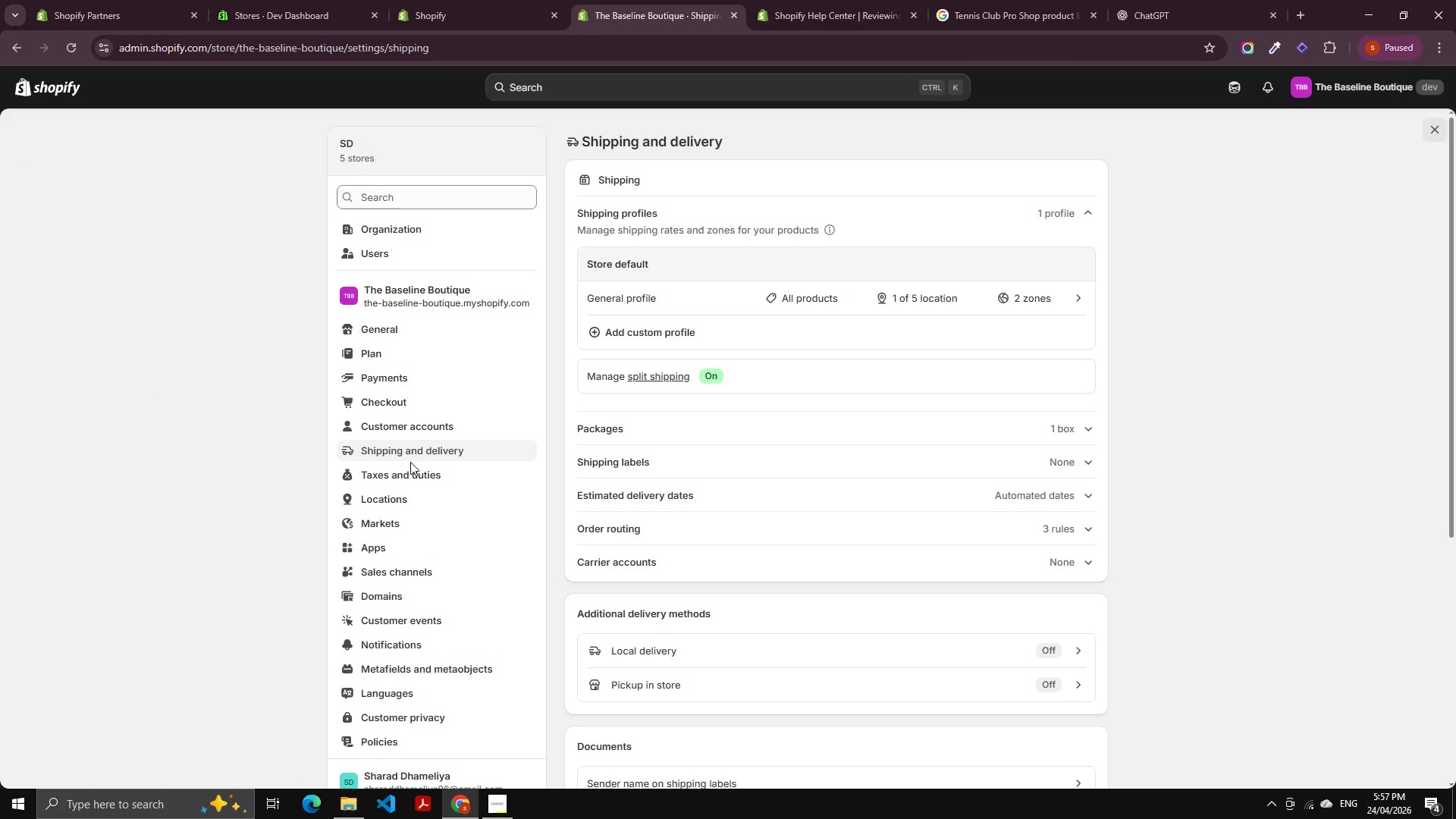 
scroll: coordinate [824, 424], scroll_direction: down, amount: 7.0
 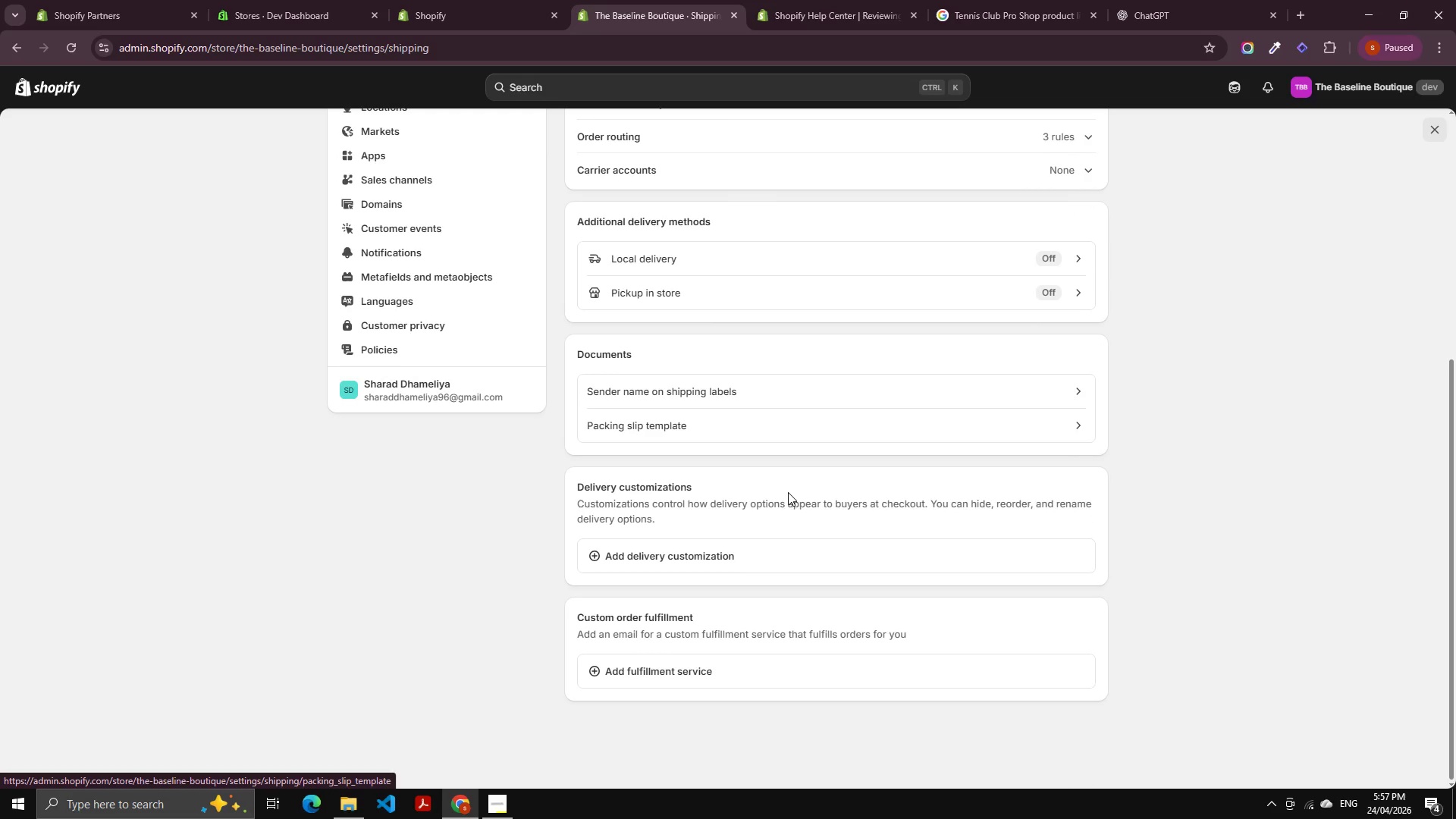 
scroll: coordinate [789, 478], scroll_direction: up, amount: 9.0
 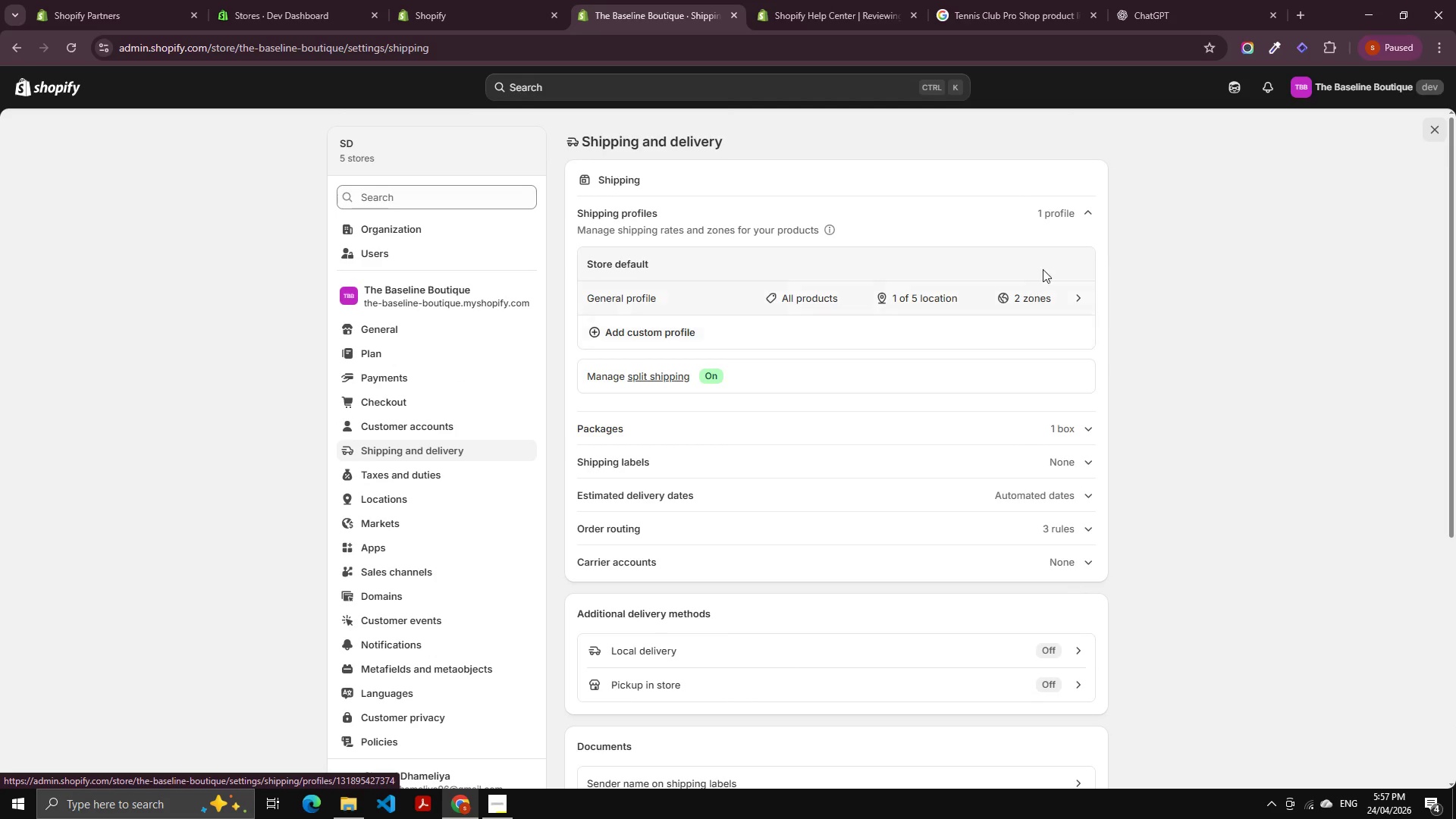 
left_click([1075, 217])
 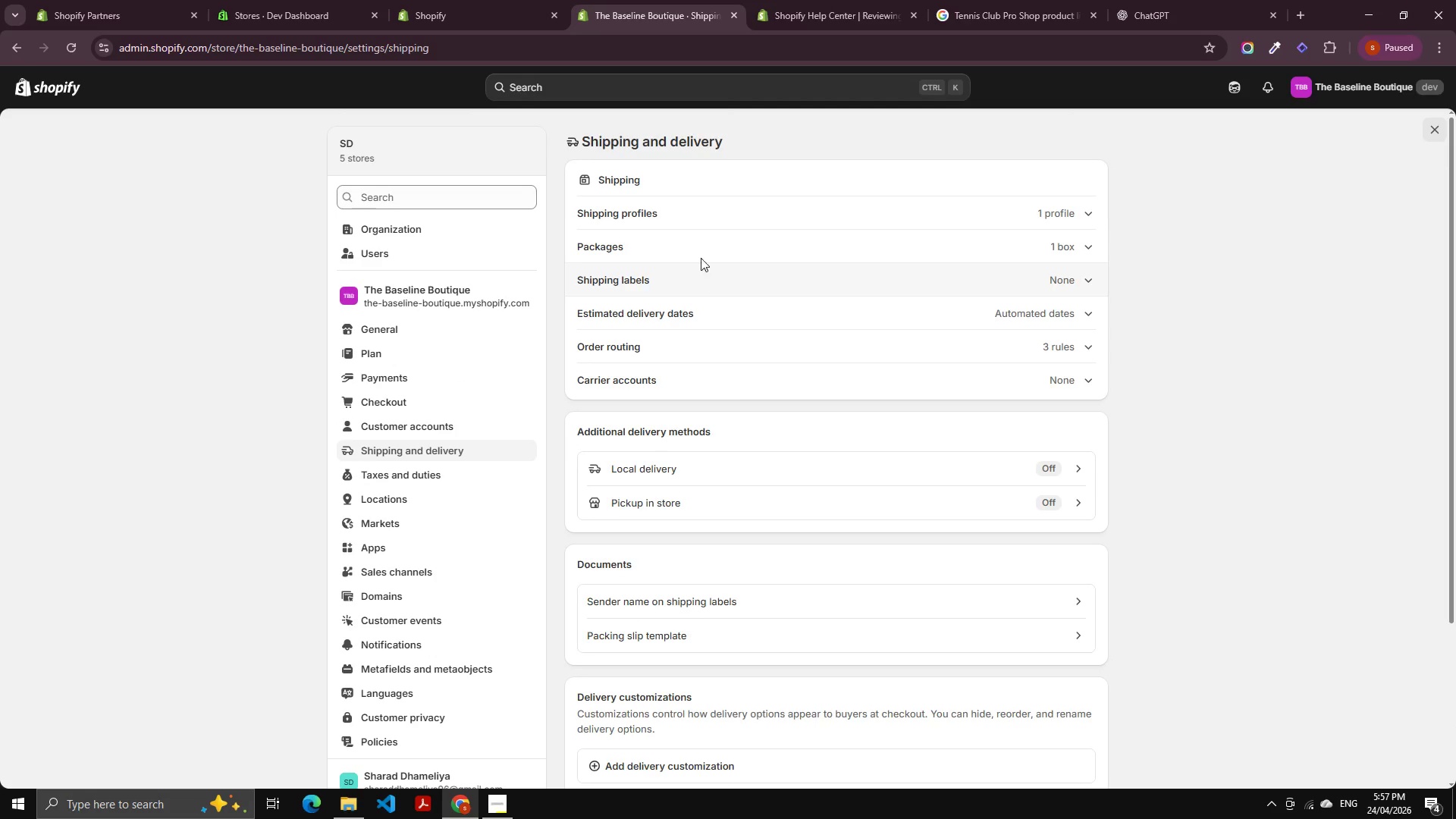 
left_click([858, 216])
 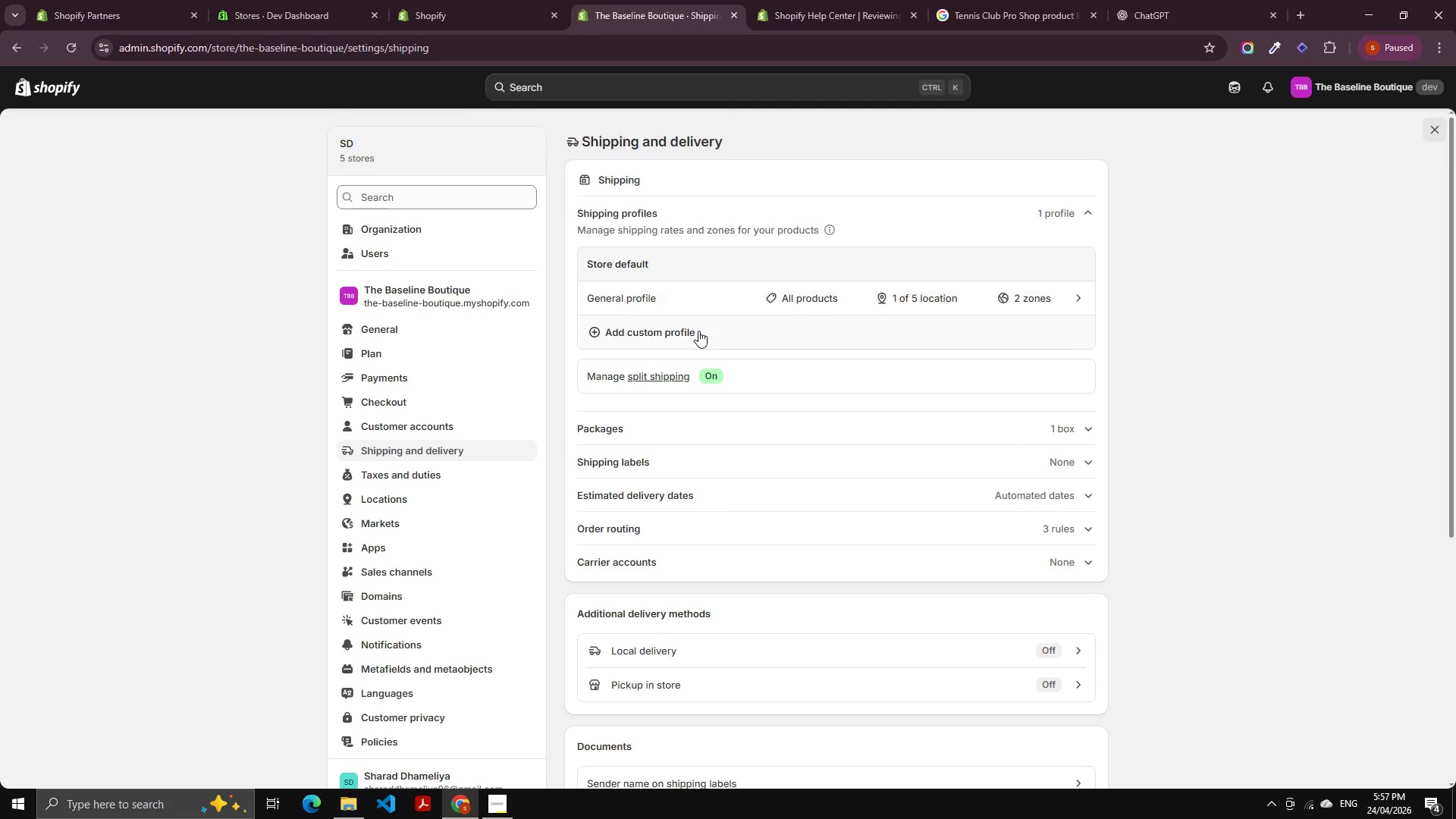 
left_click([685, 330])
 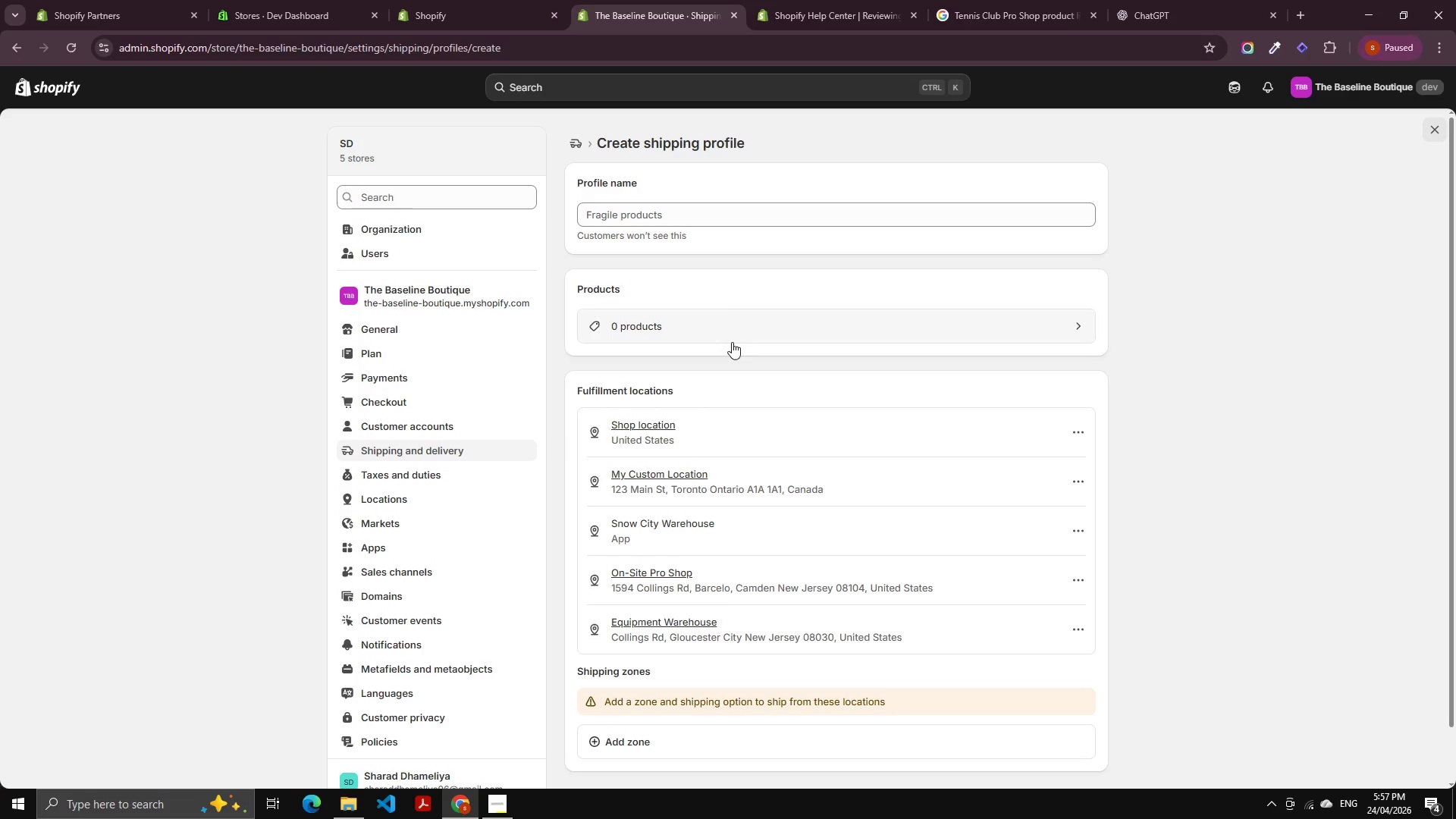 
left_click([694, 215])
 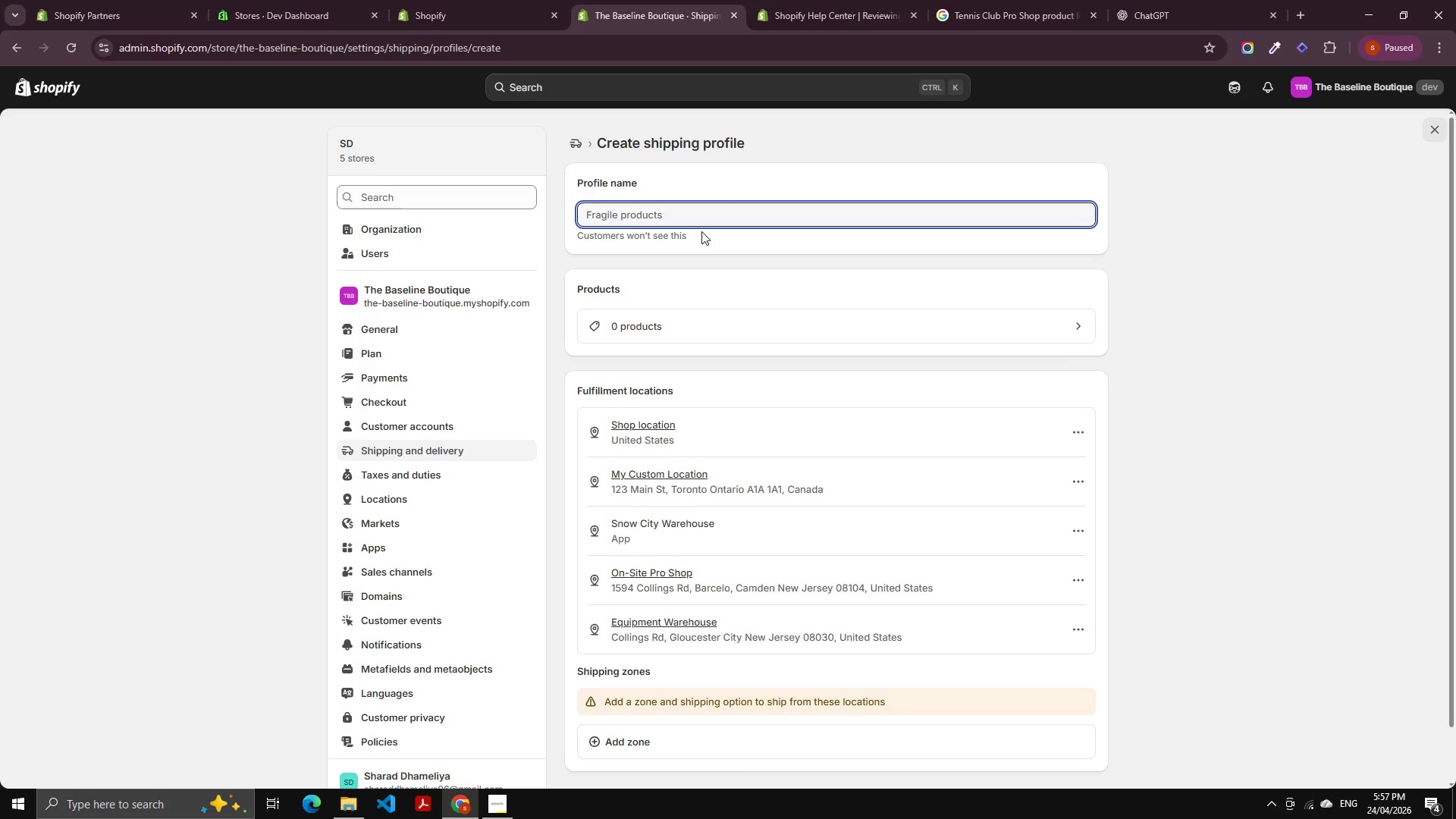 
type(HeavyCort)
key(Backspace)
key(Backspace)
key(Backspace)
key(Backspace)
type( Coureet)
key(Backspace)
key(Backspace)
key(Backspace)
type(t )
 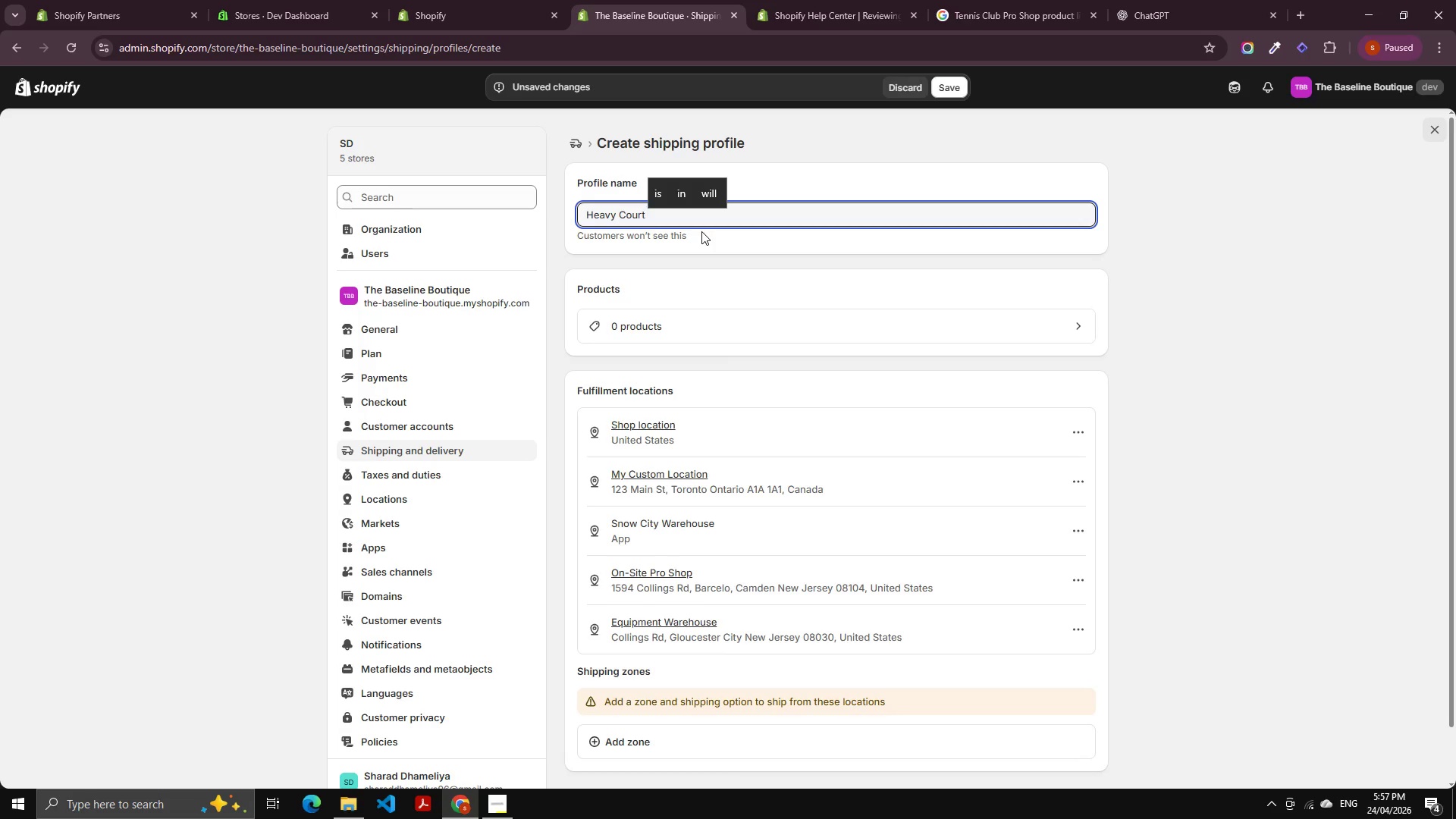 
 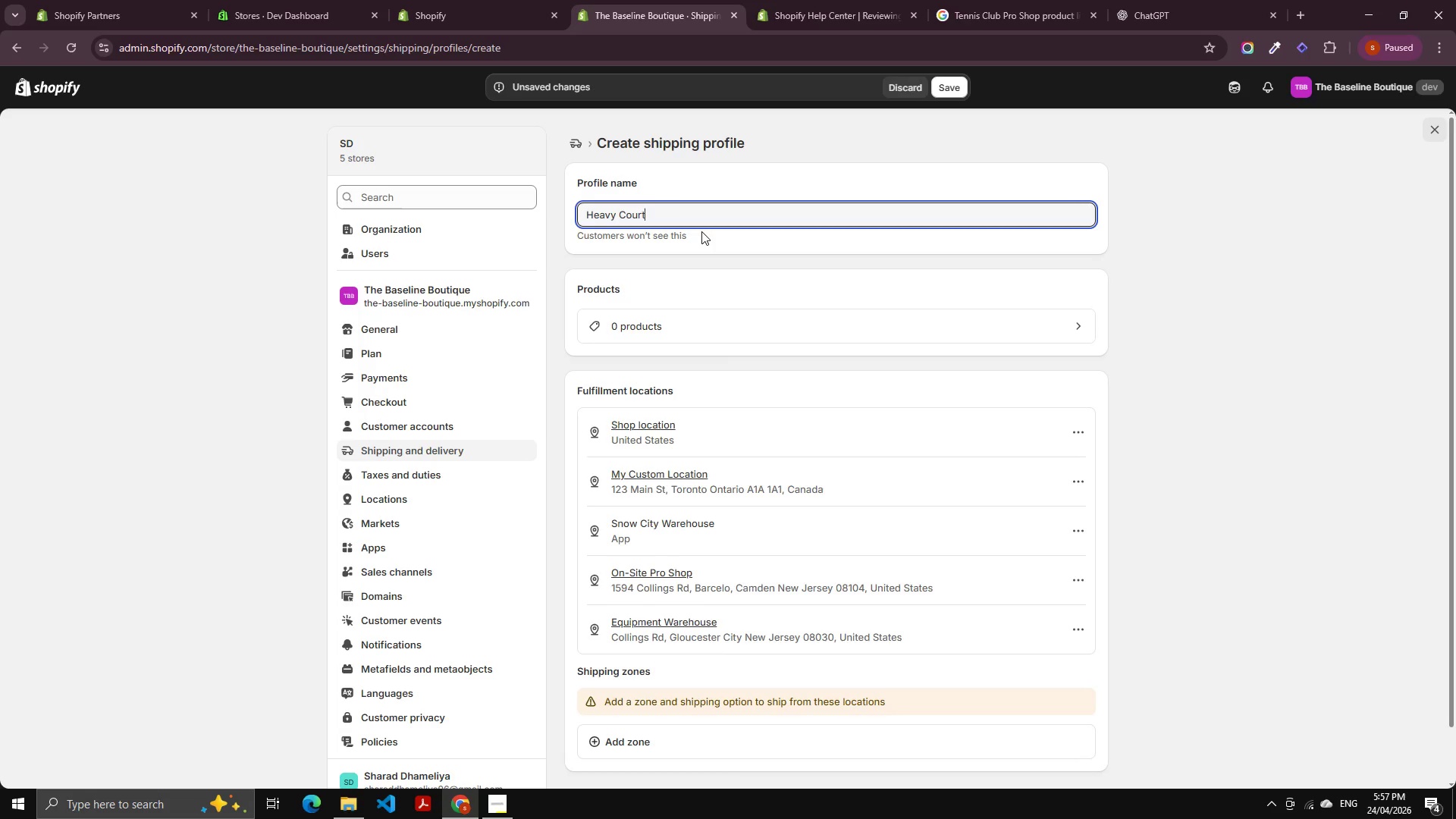 
hold_key(key=ShiftLeft, duration=1.52)
 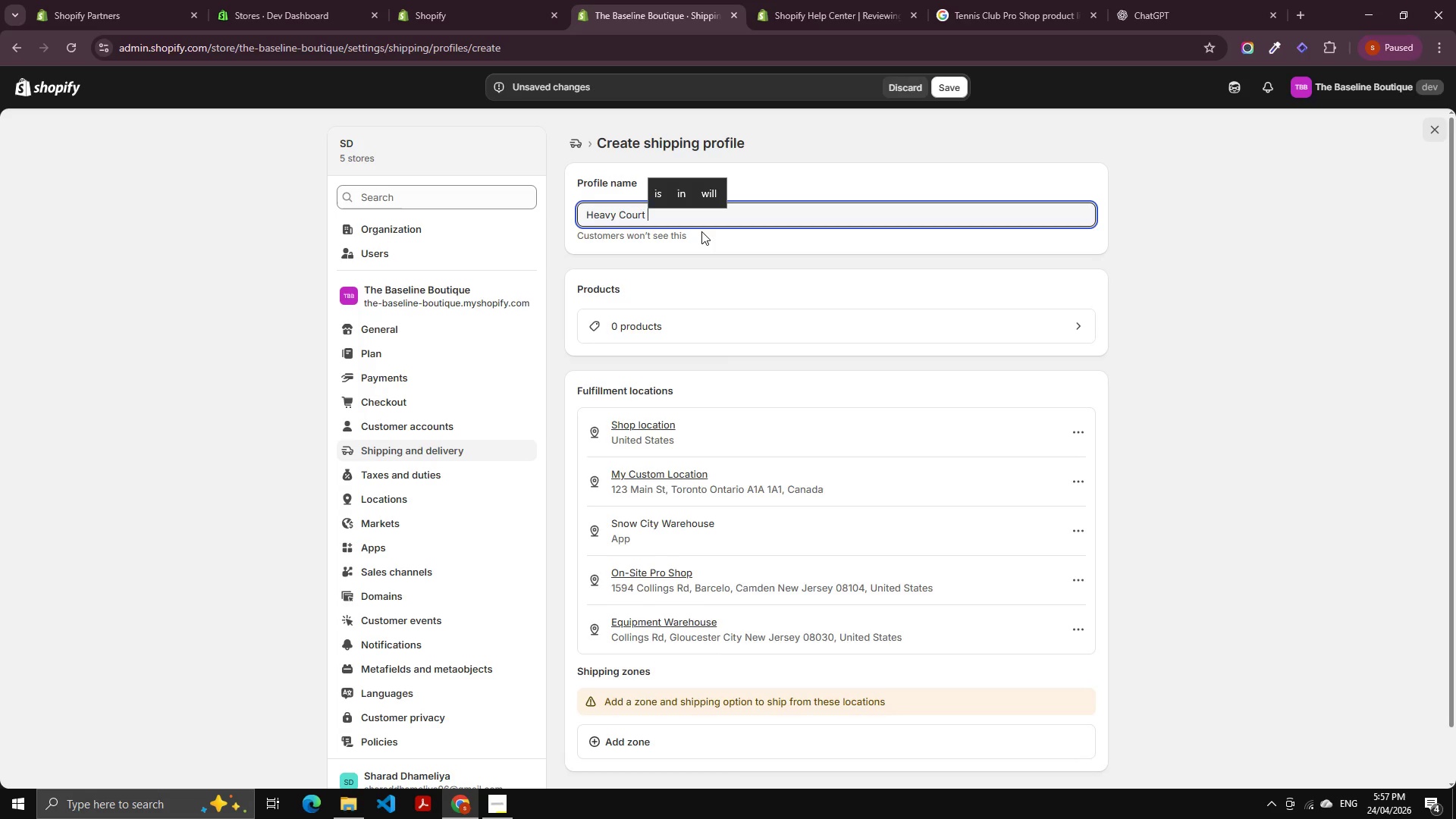 
type(GE)
key(Backspace)
type(ear)
 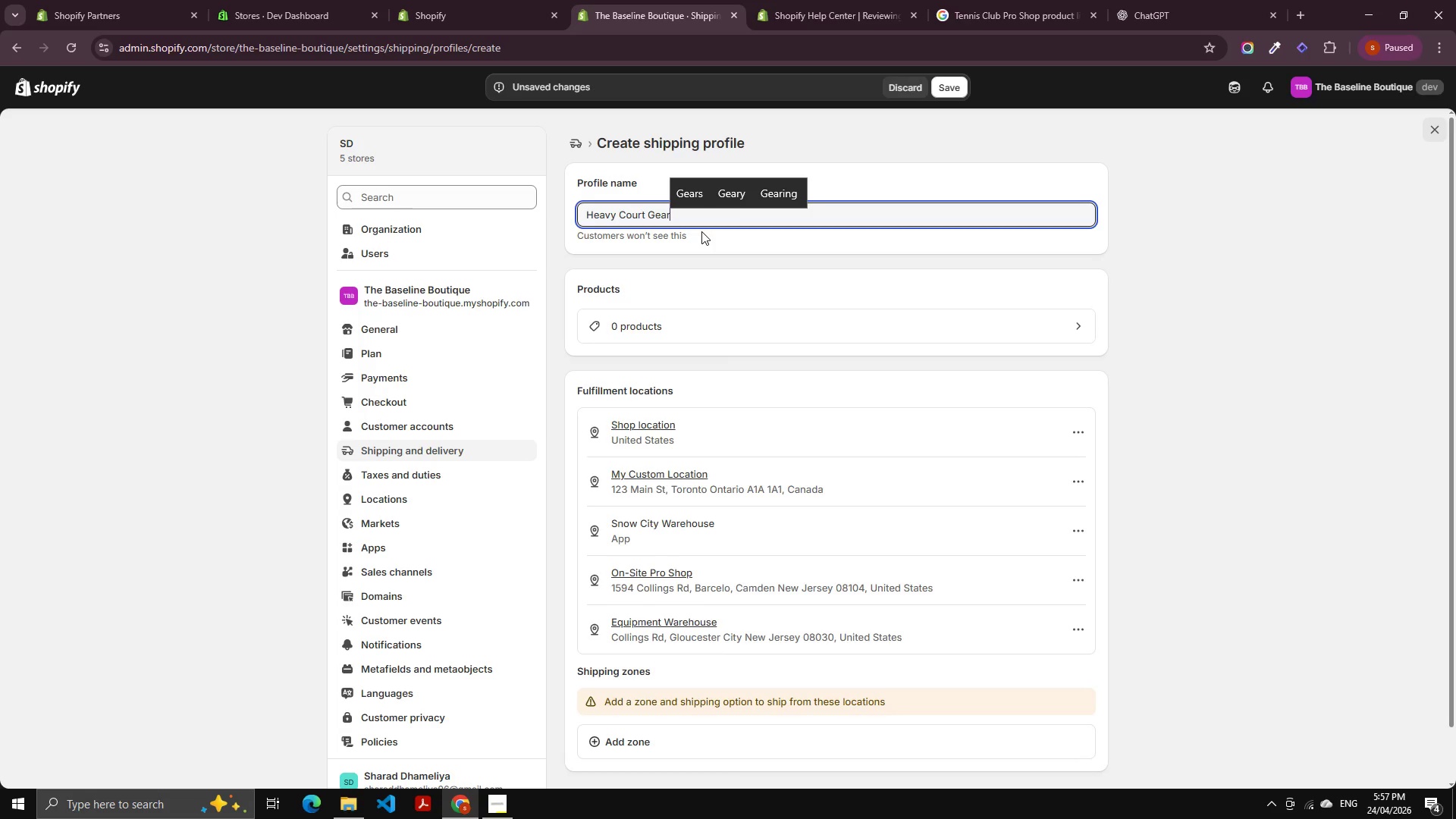 
left_click([718, 252])
 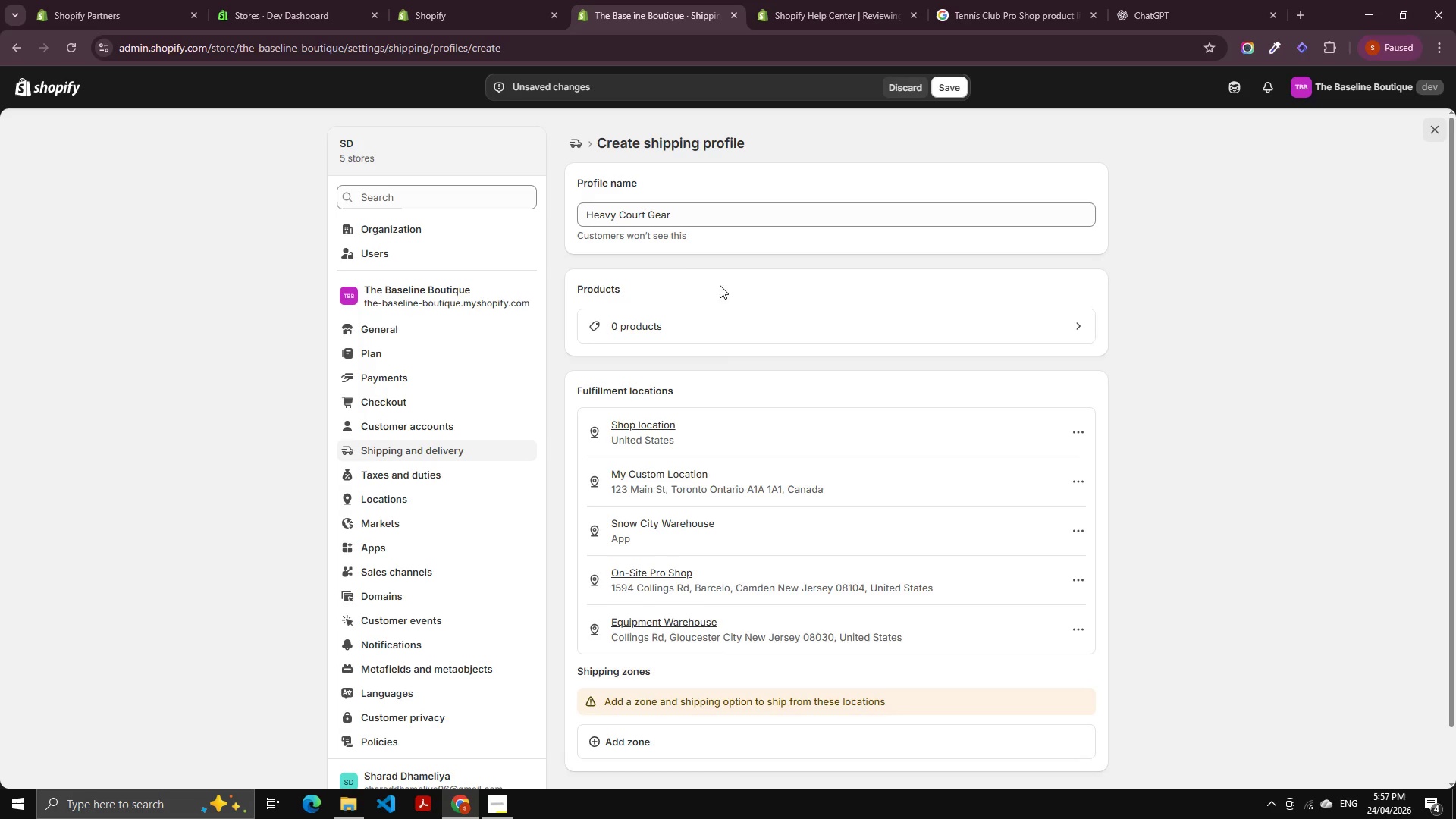 
wait(5.05)
 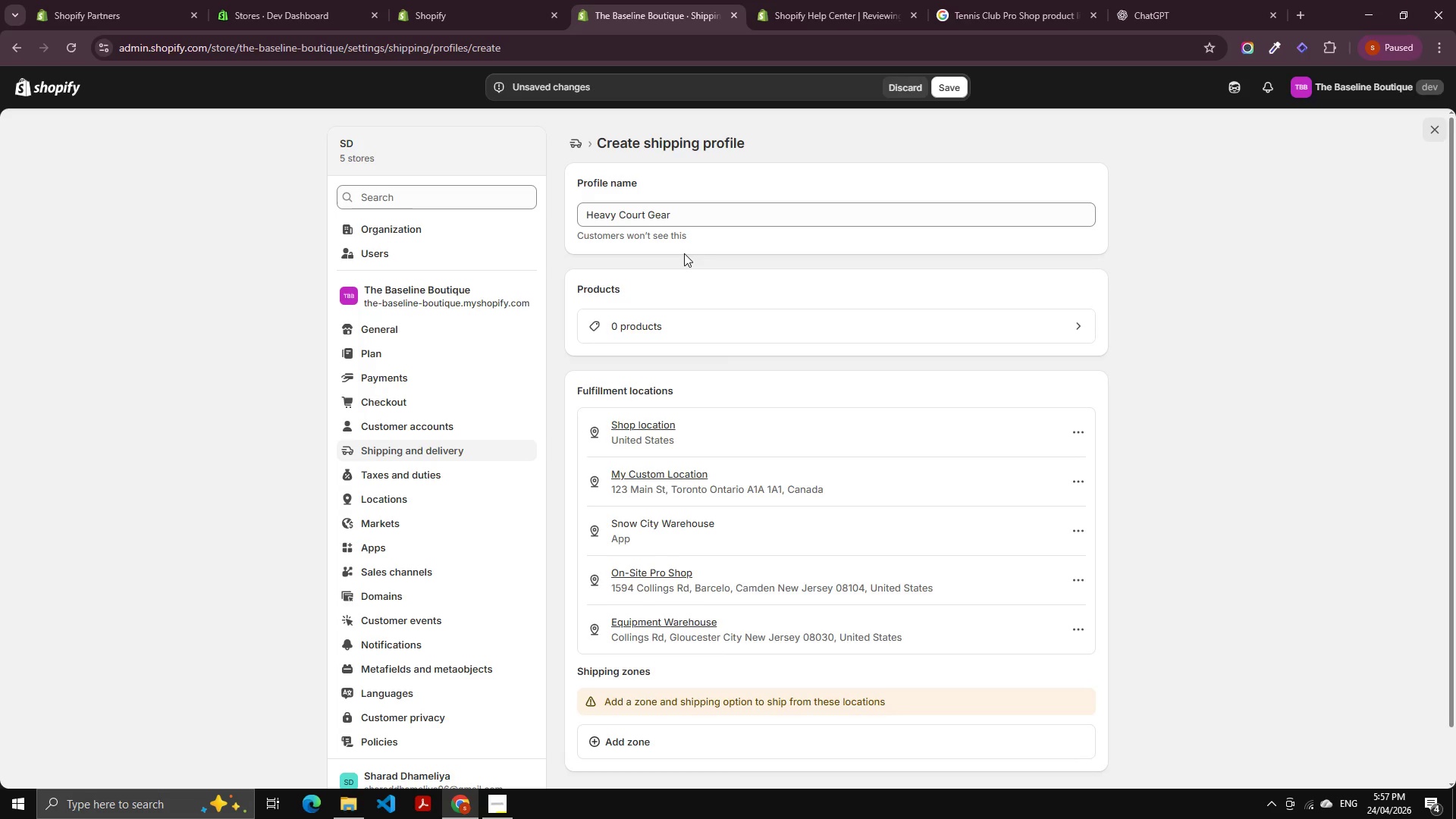 
scroll: coordinate [810, 651], scroll_direction: down, amount: 5.0
 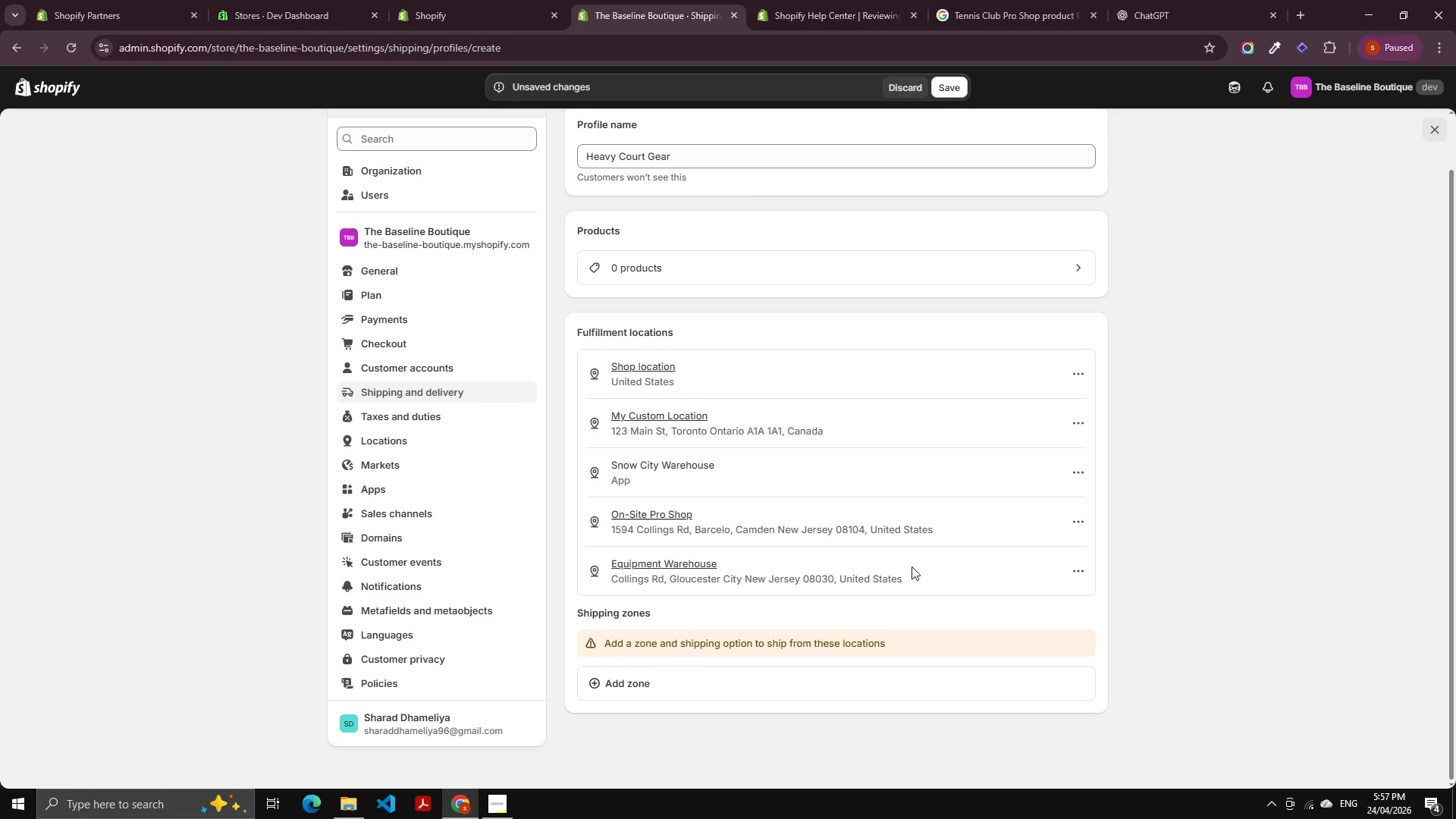 
scroll: coordinate [943, 382], scroll_direction: up, amount: 2.0
 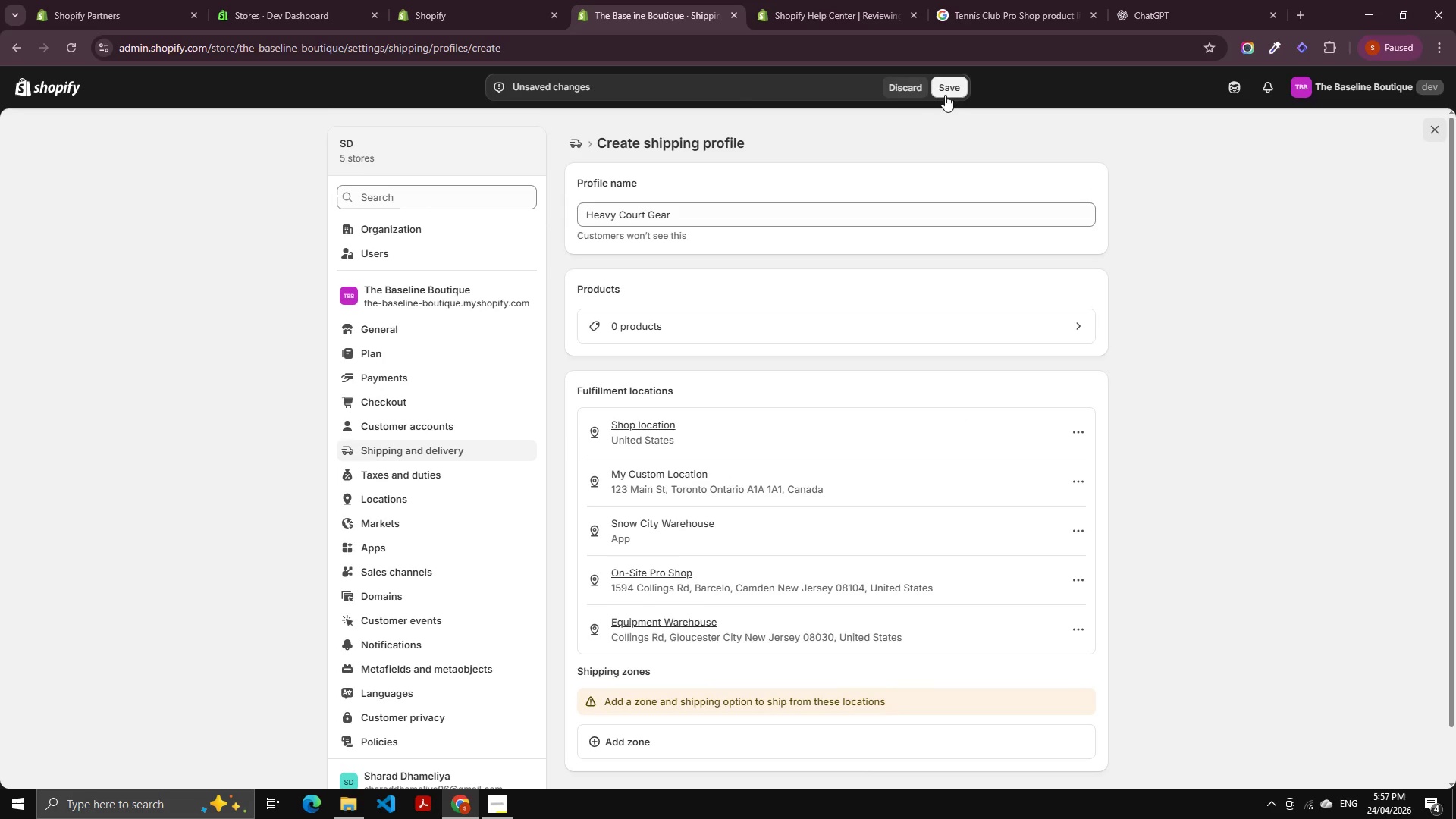 
left_click([946, 89])
 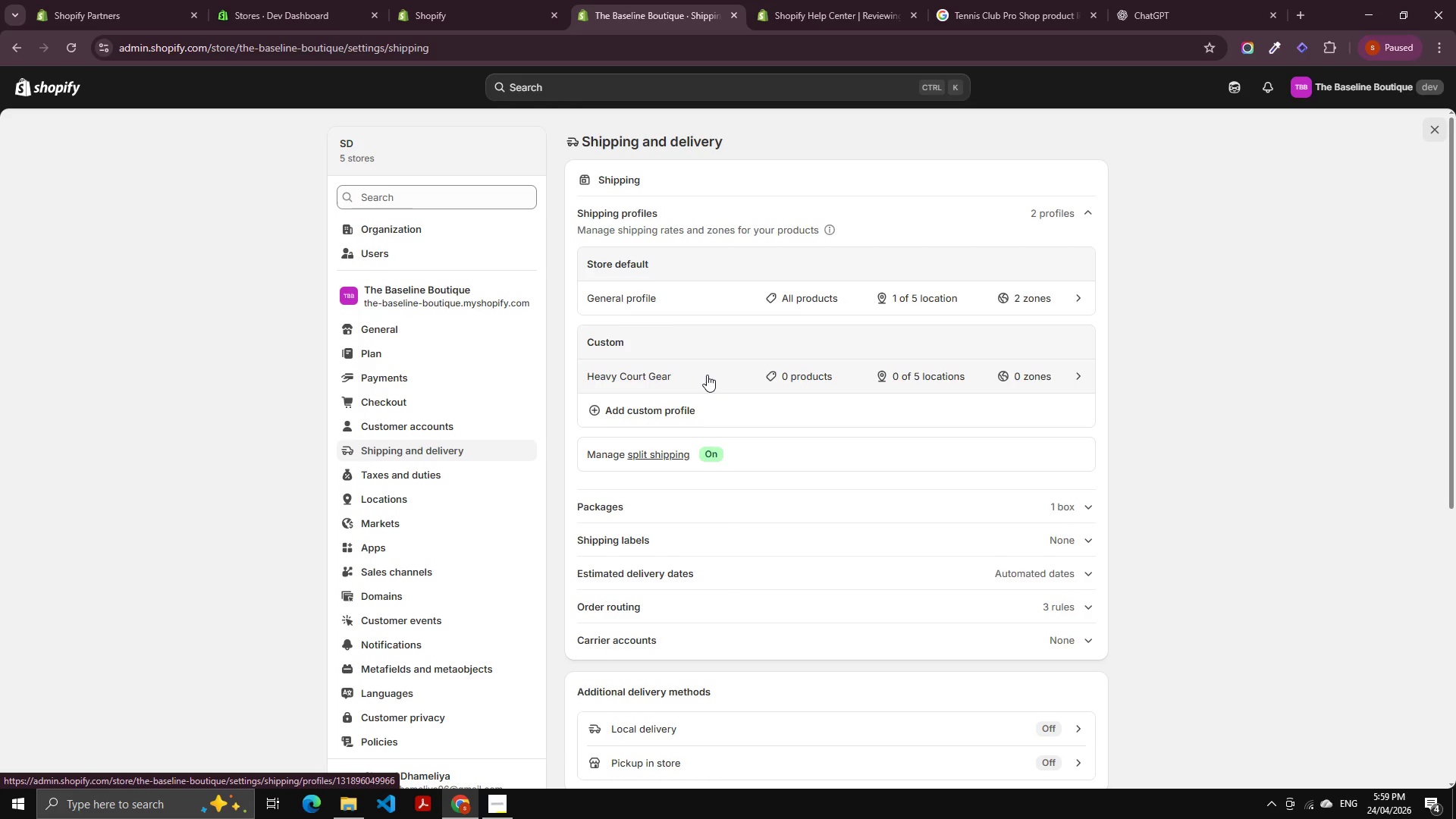 
wait(84.11)
 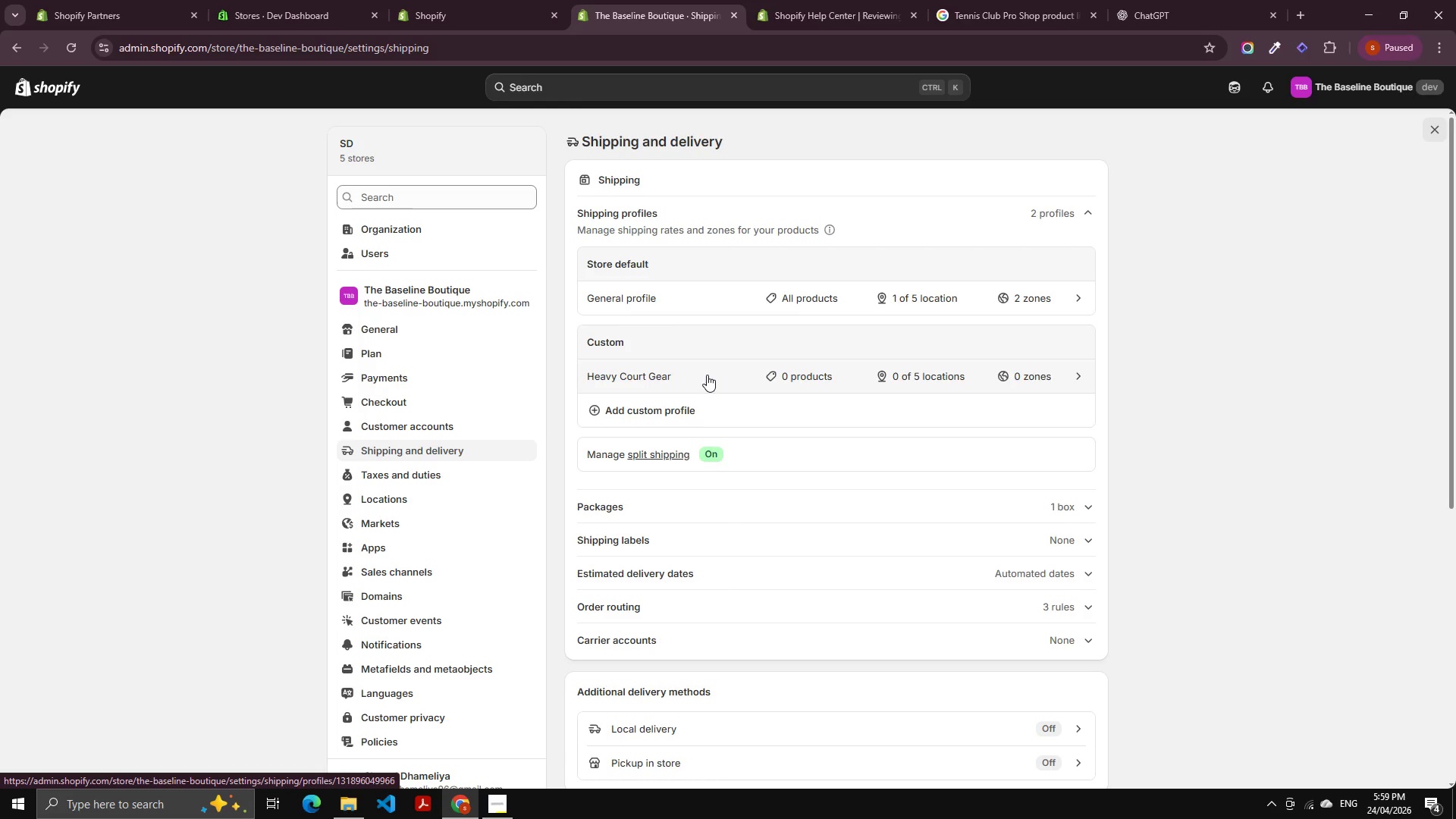 
left_click([683, 381])
 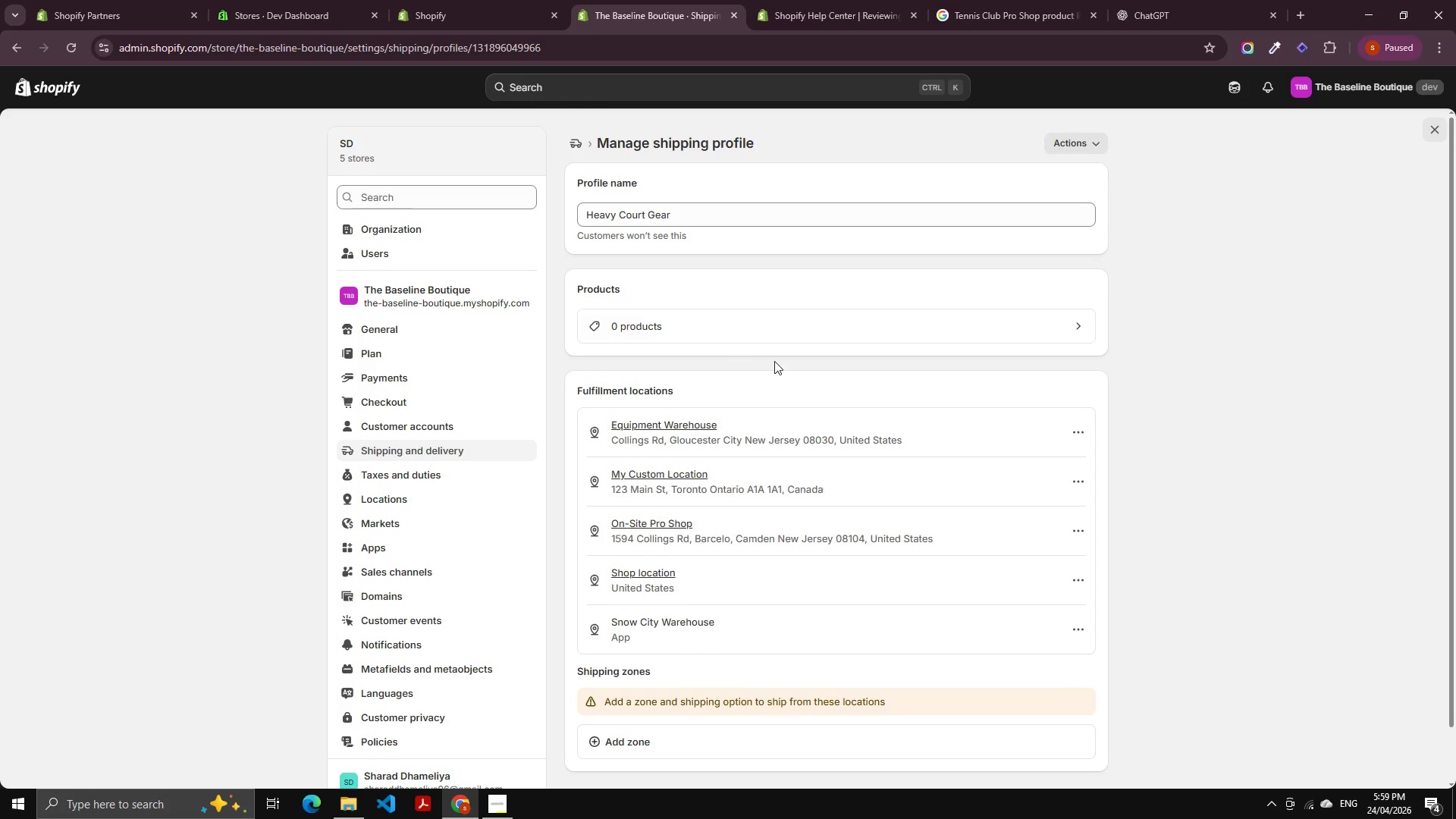 
scroll: coordinate [678, 335], scroll_direction: up, amount: 1.0
 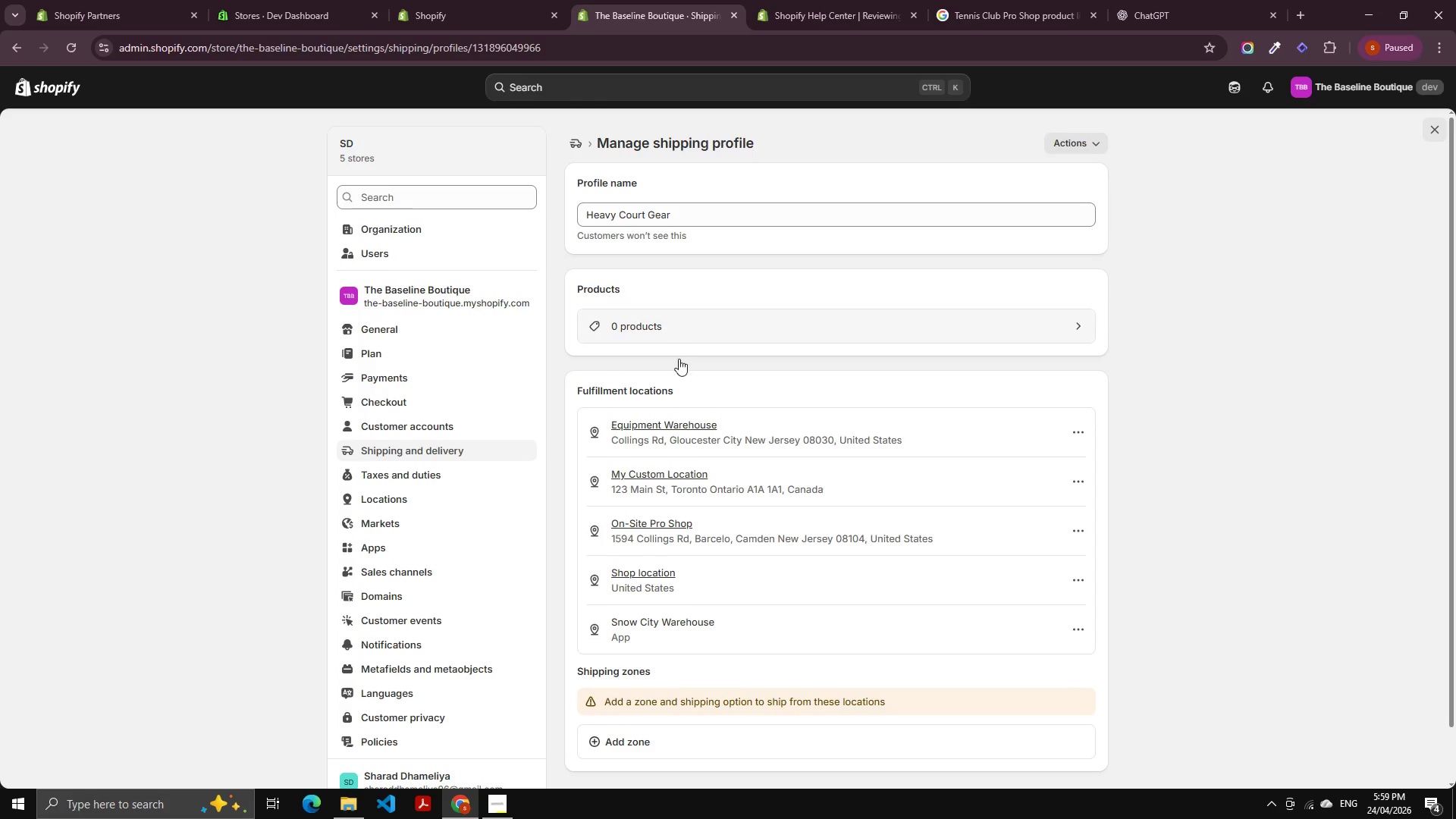 
scroll: coordinate [670, 573], scroll_direction: down, amount: 3.0
 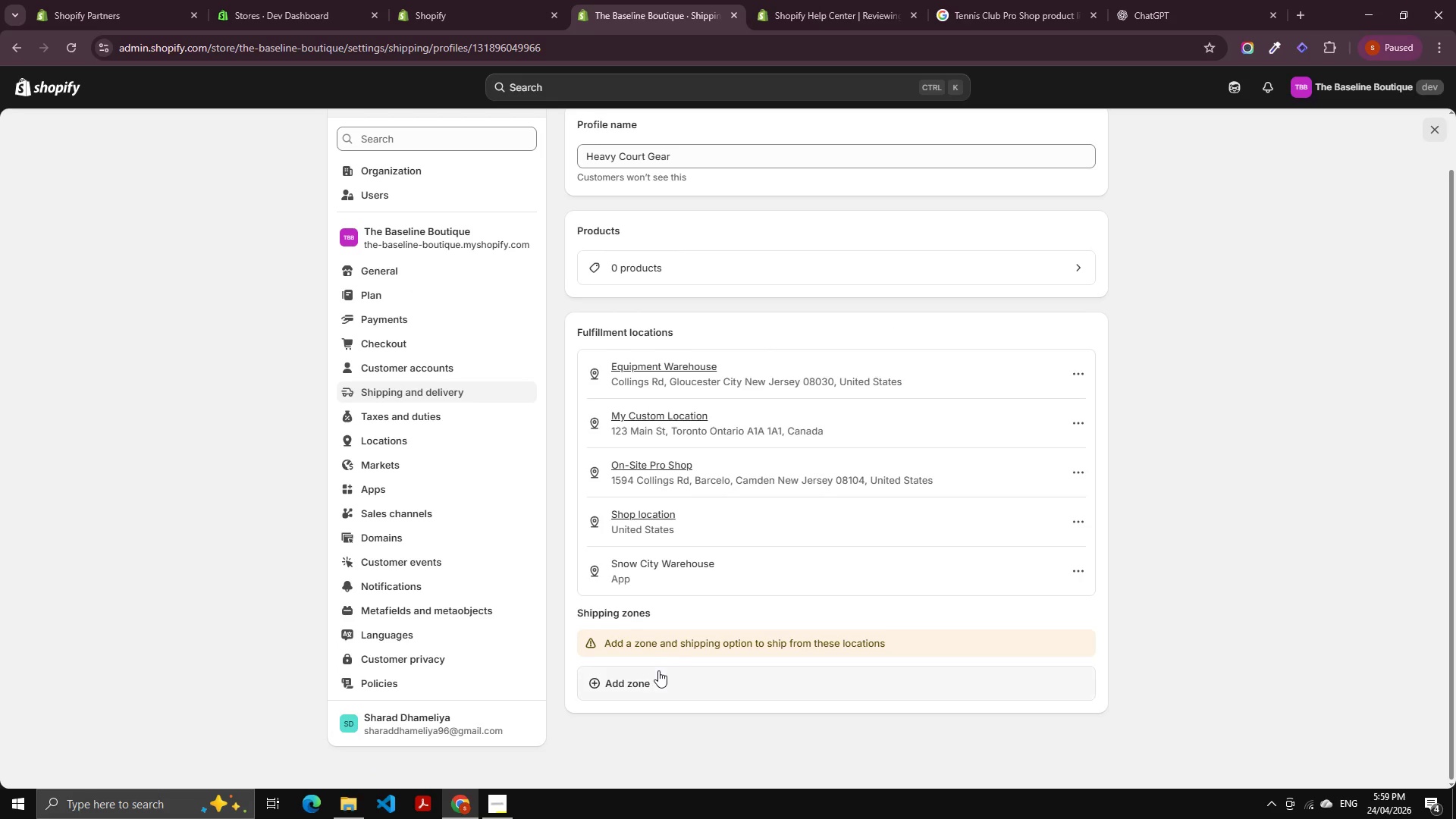 
scroll: coordinate [684, 639], scroll_direction: up, amount: 1.0
 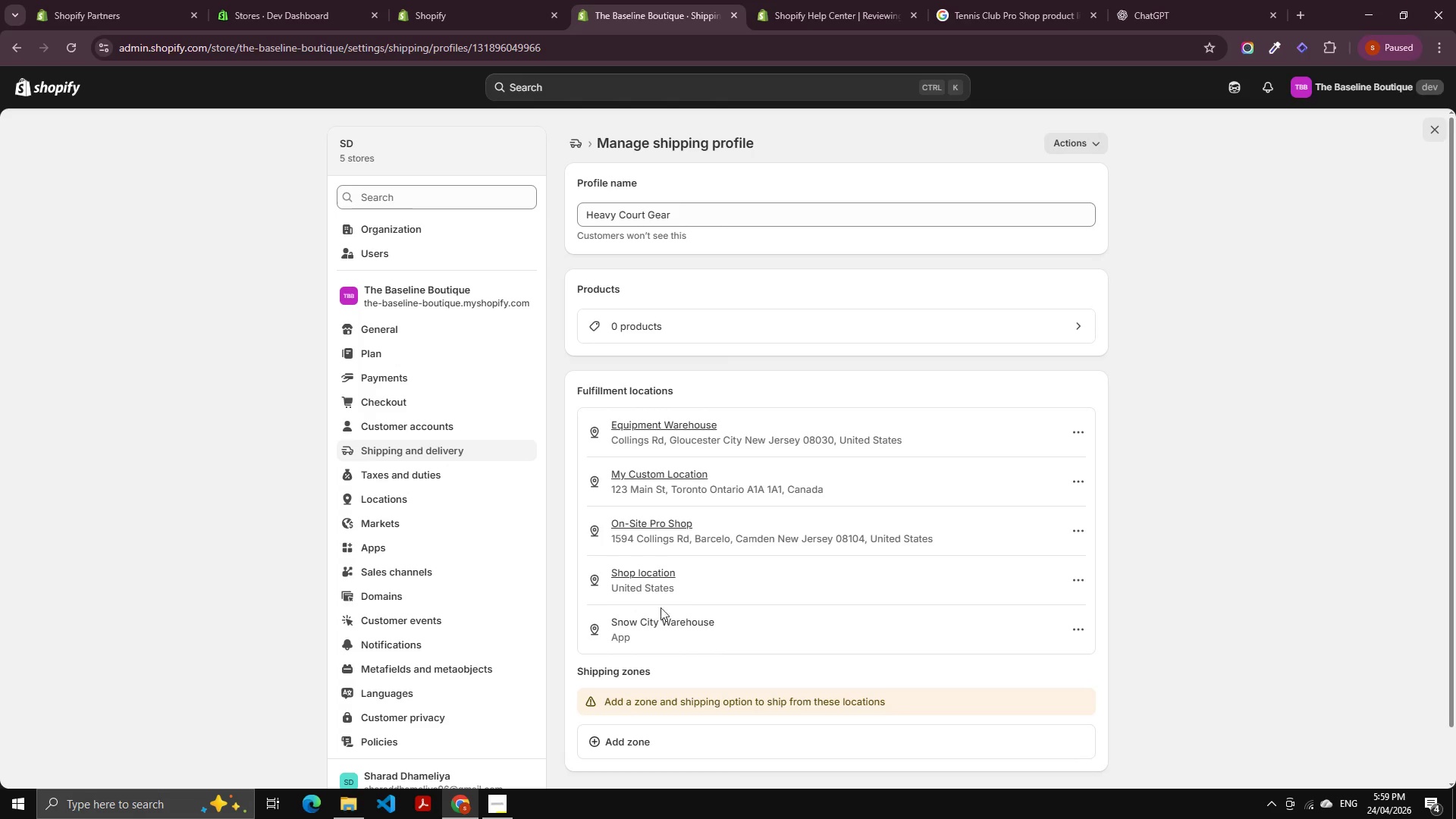 
left_click([732, 321])
 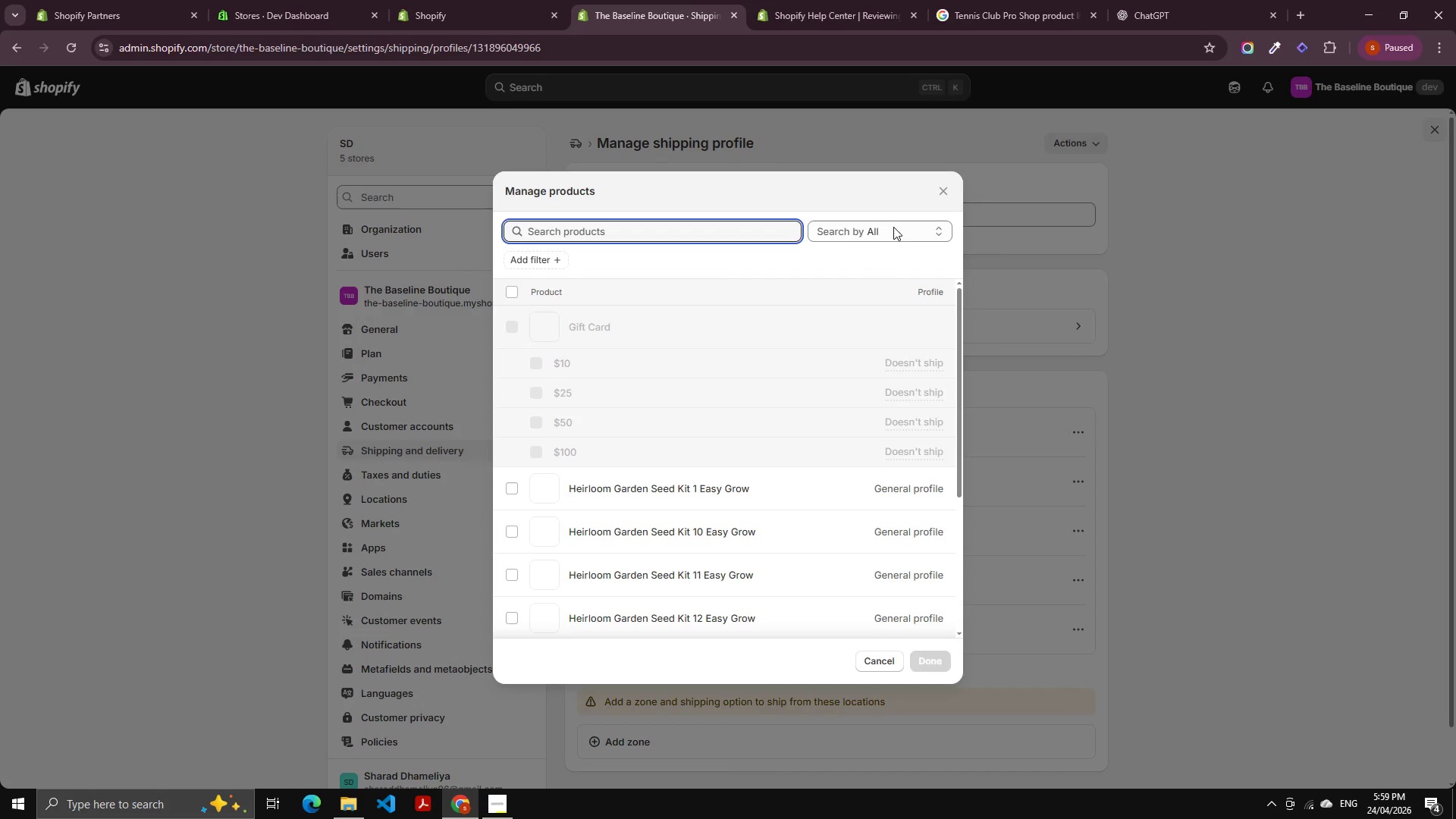 
scroll: coordinate [730, 511], scroll_direction: down, amount: 2.0
 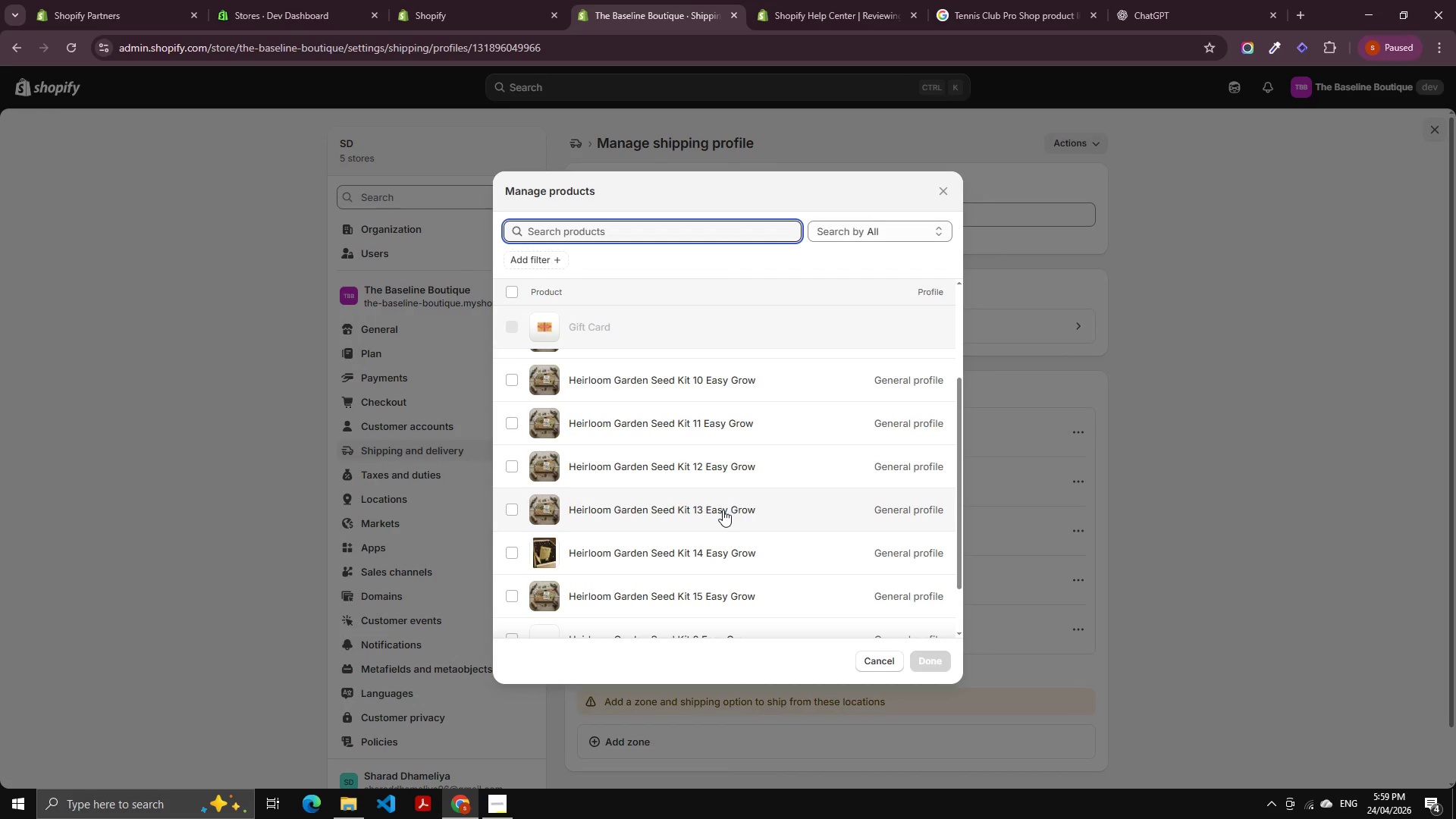 
scroll: coordinate [720, 504], scroll_direction: up, amount: 3.0
 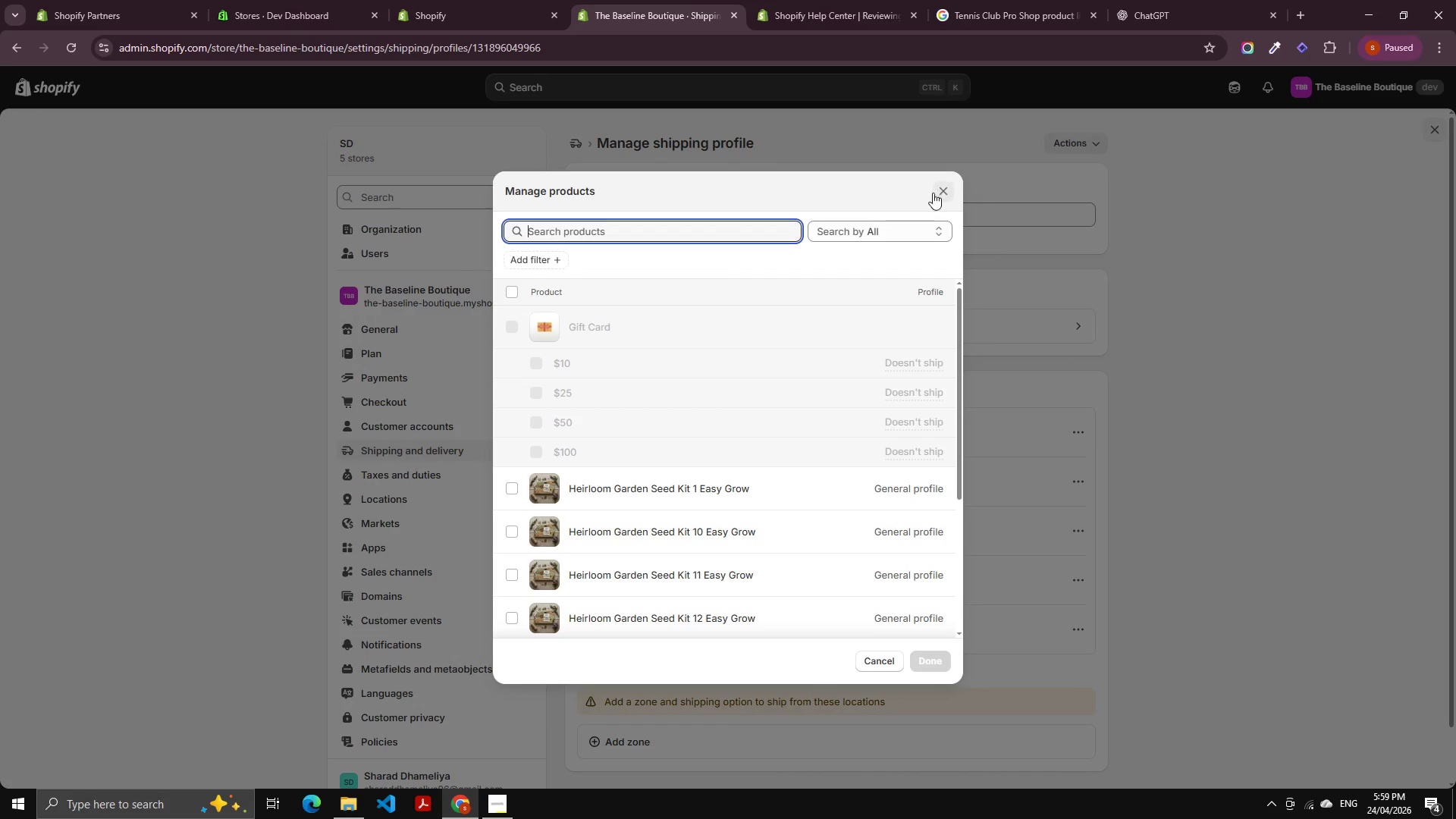 
left_click([939, 190])
 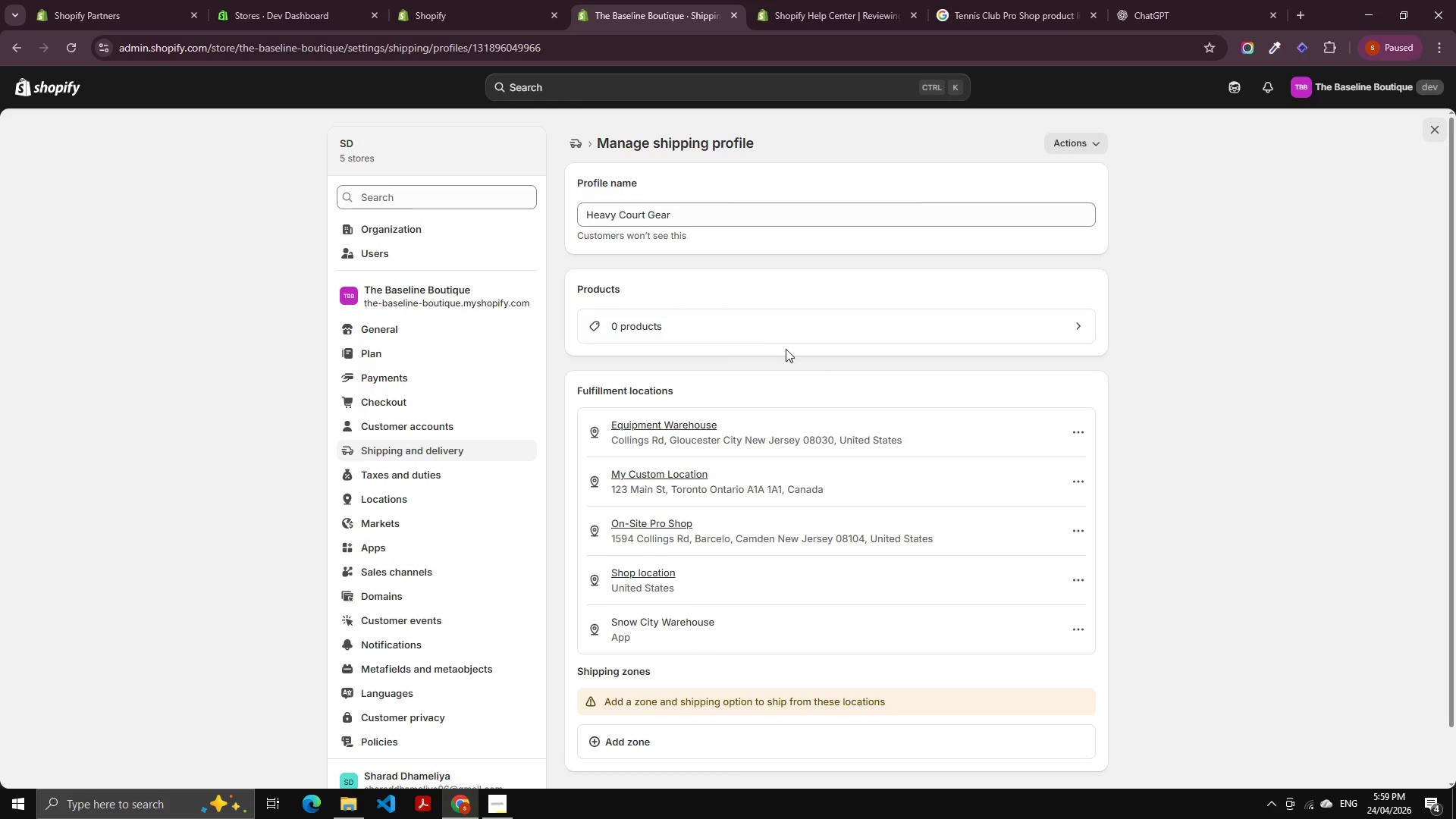 
left_click([755, 328])
 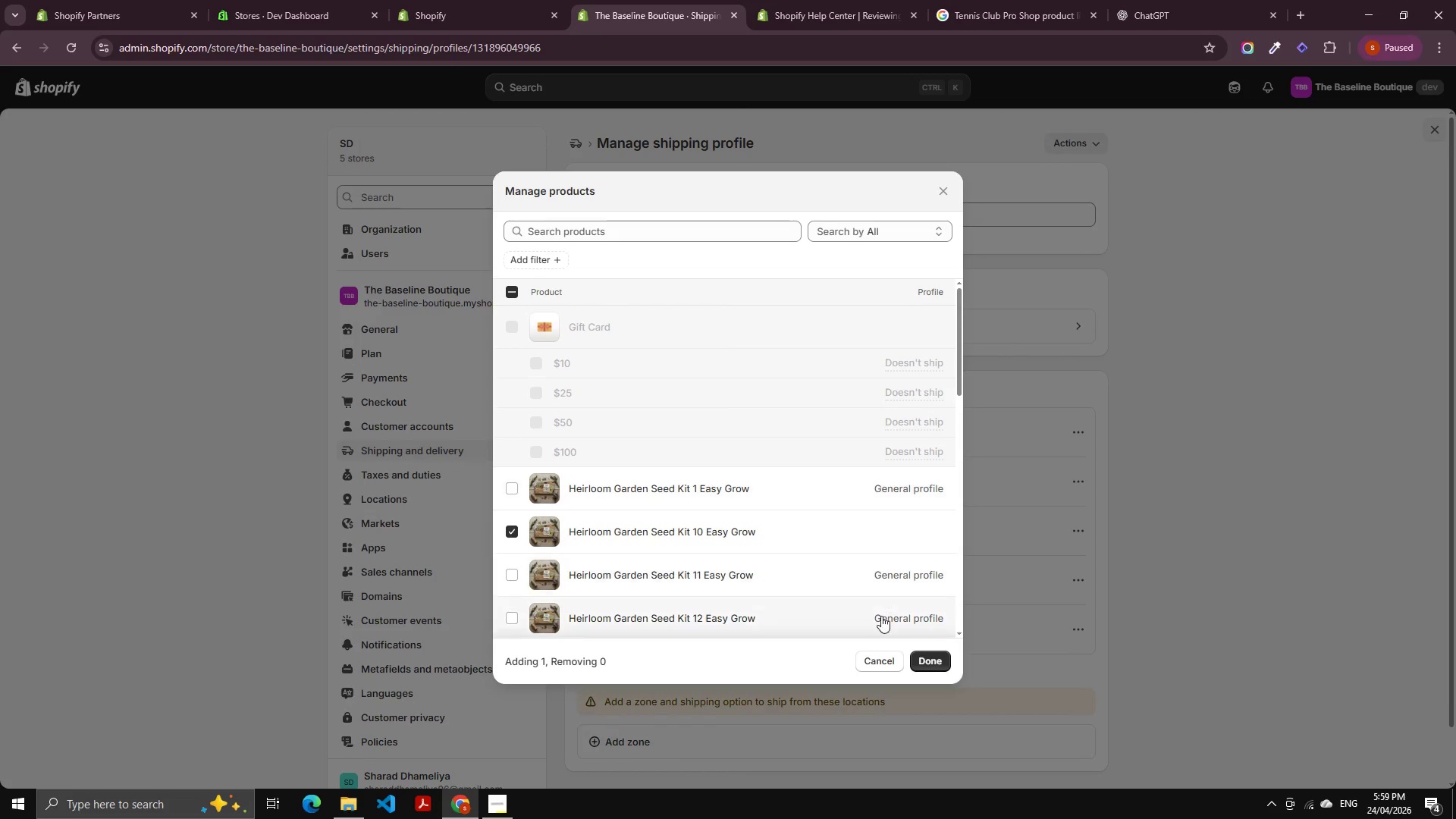 
left_click([924, 657])
 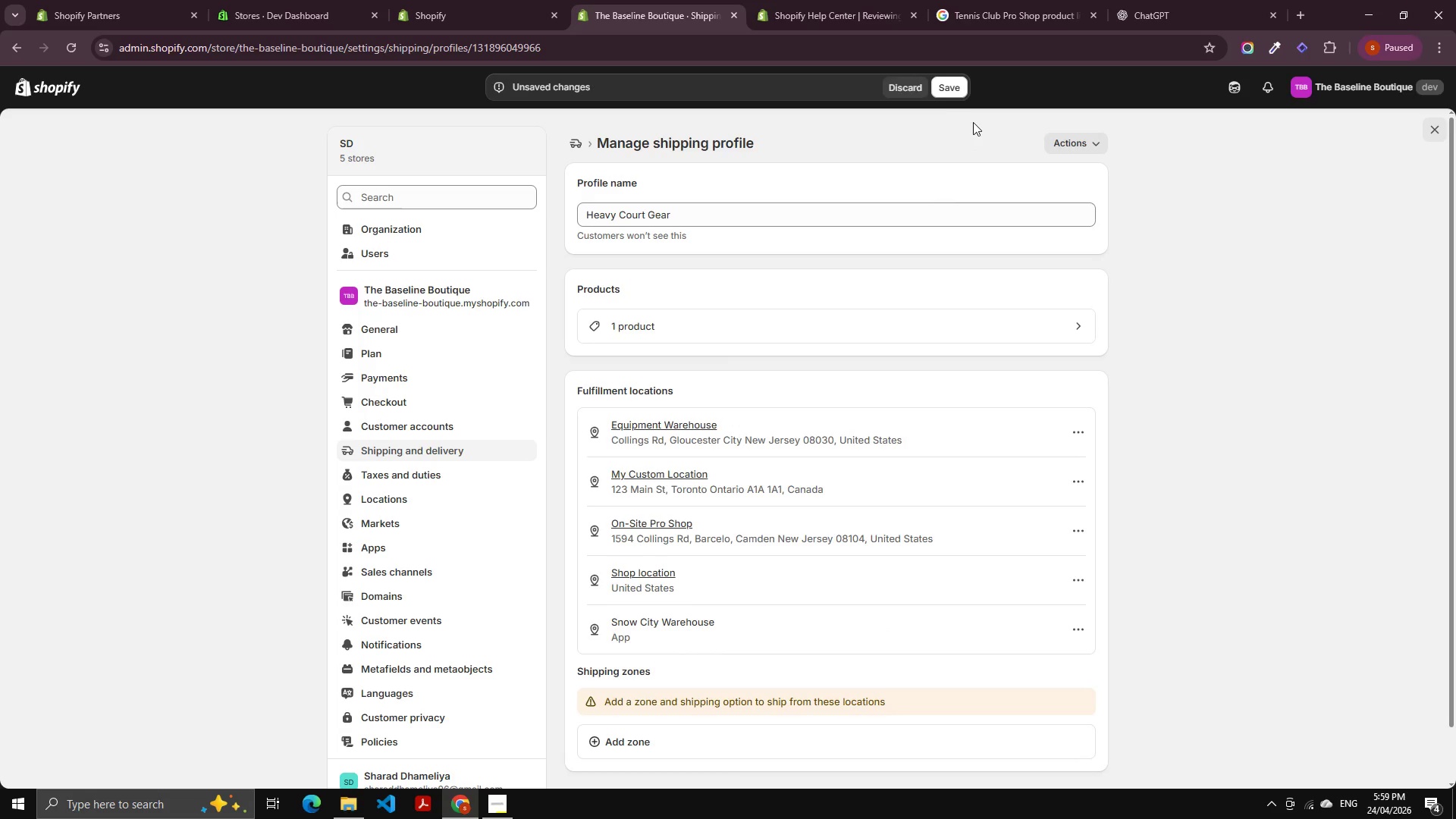 
left_click([952, 97])
 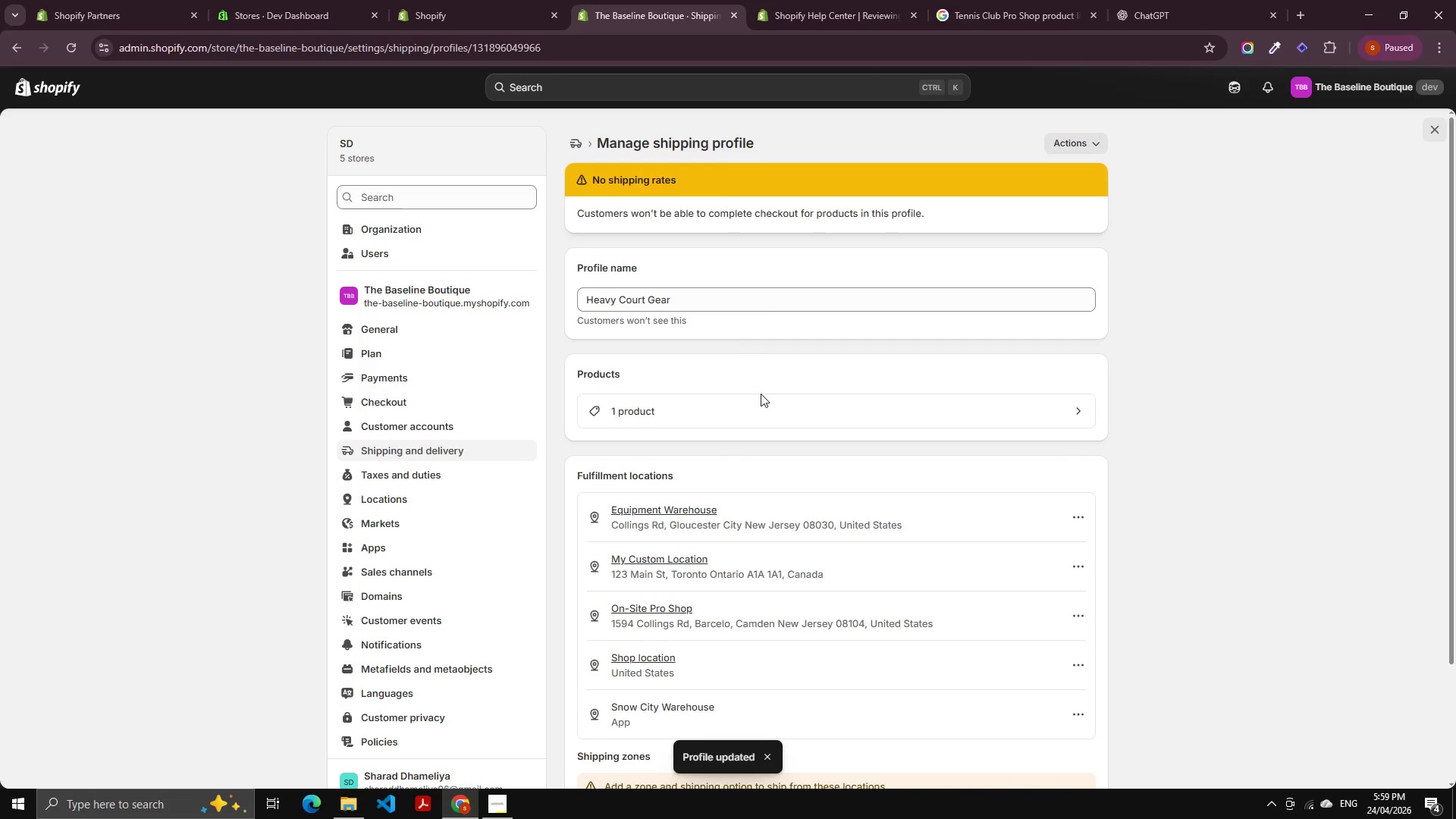 
left_click([724, 417])
 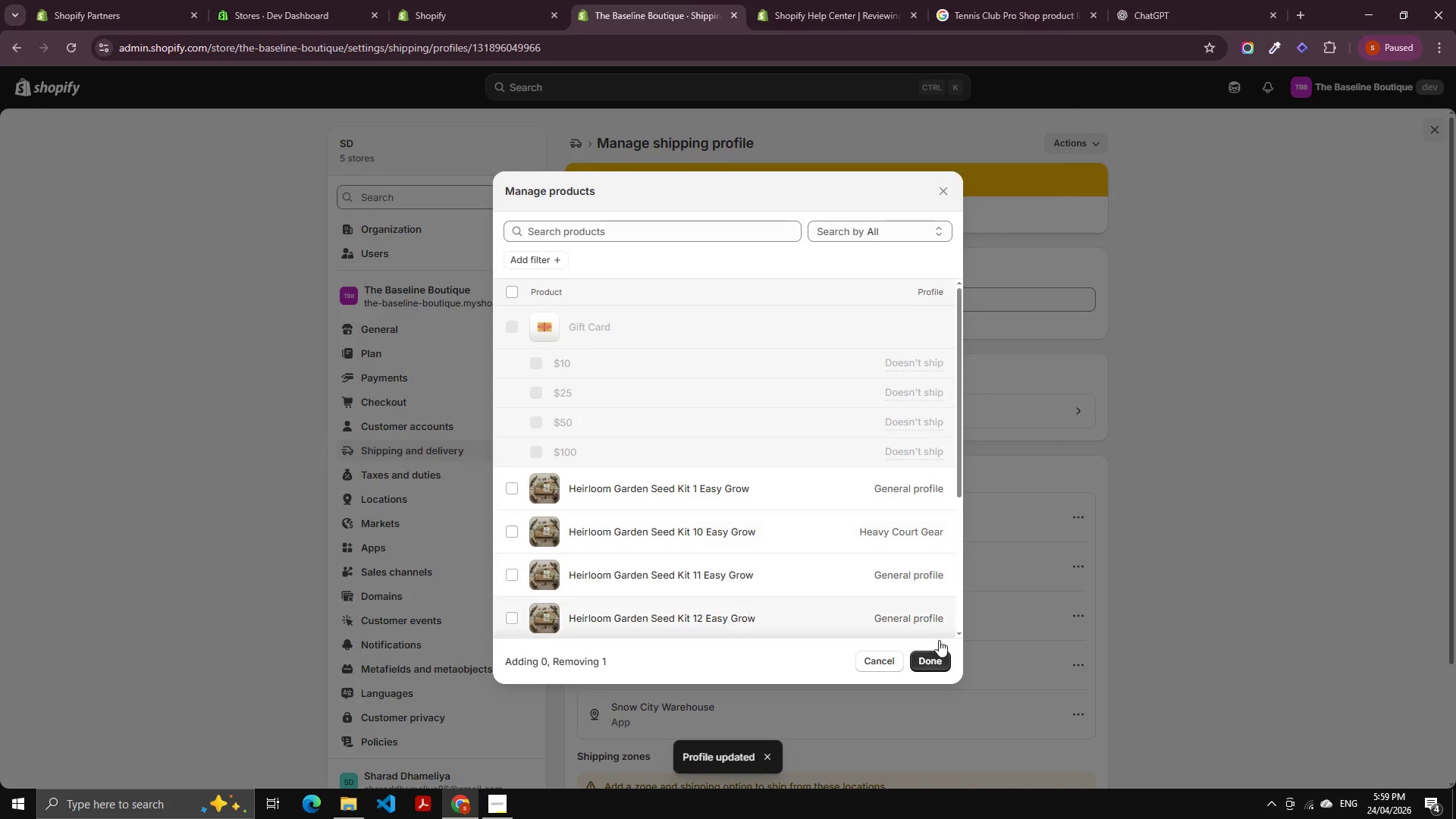 
left_click([927, 660])
 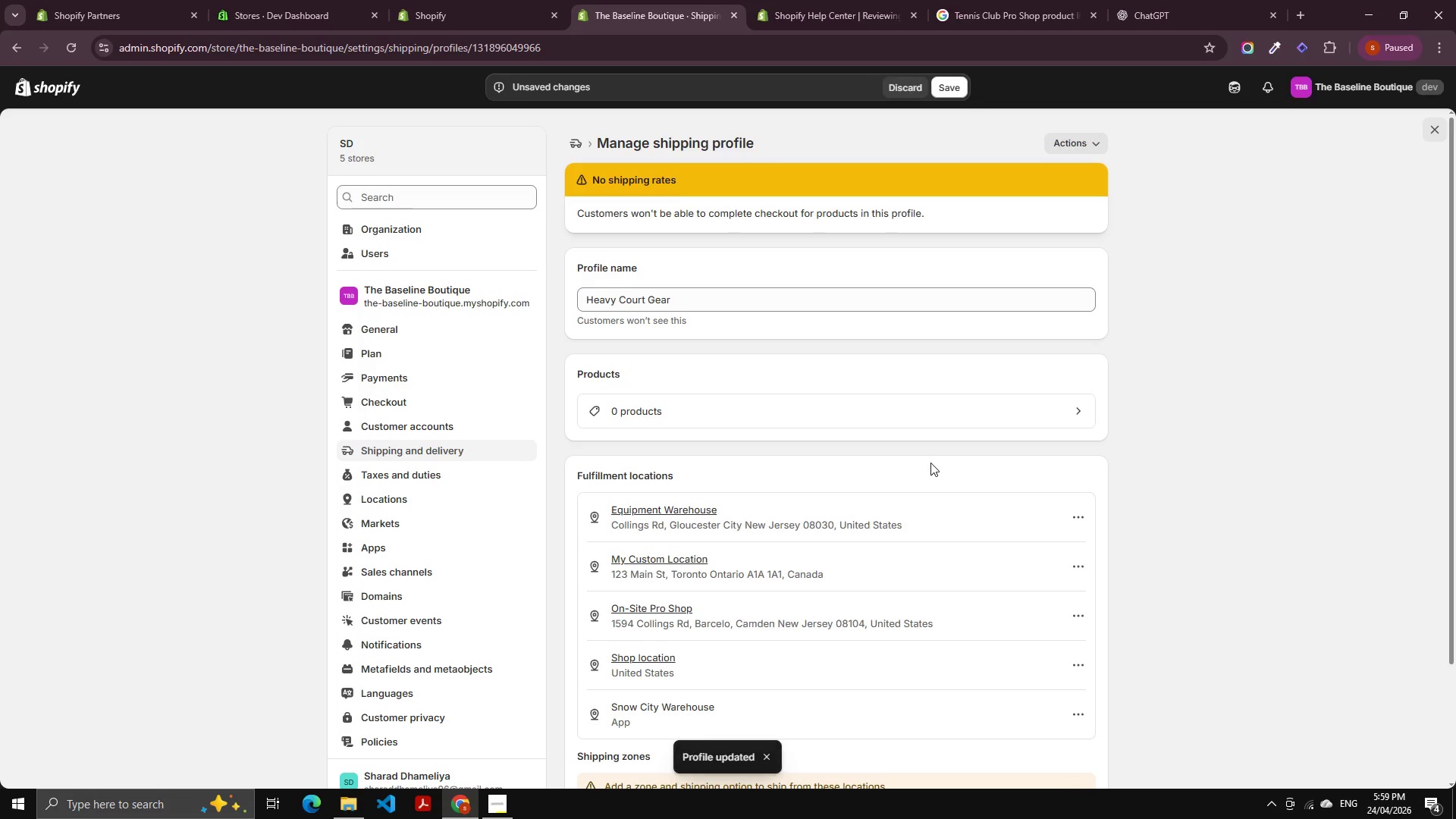 
scroll: coordinate [913, 473], scroll_direction: down, amount: 3.0
 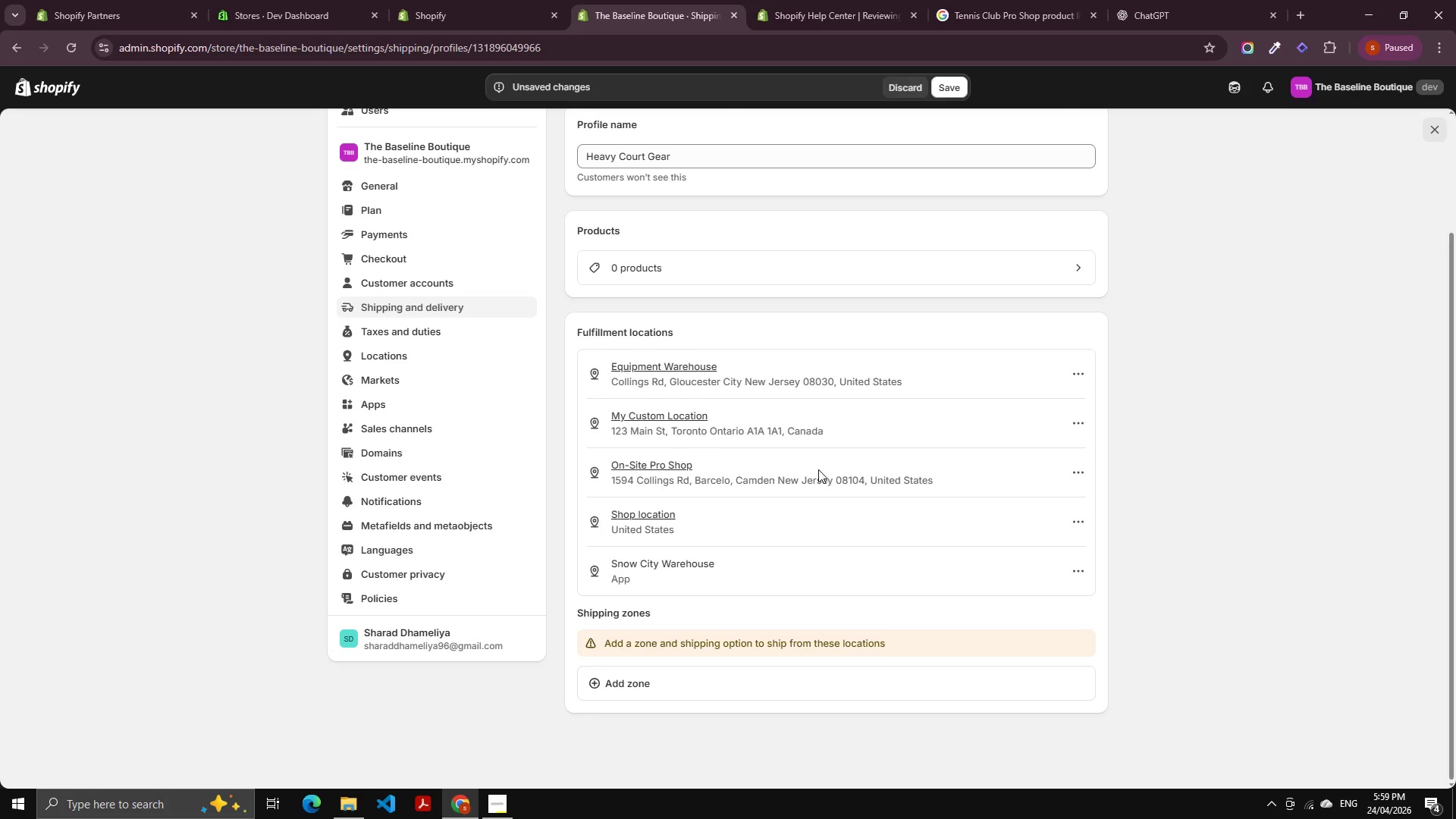 
wait(8.69)
 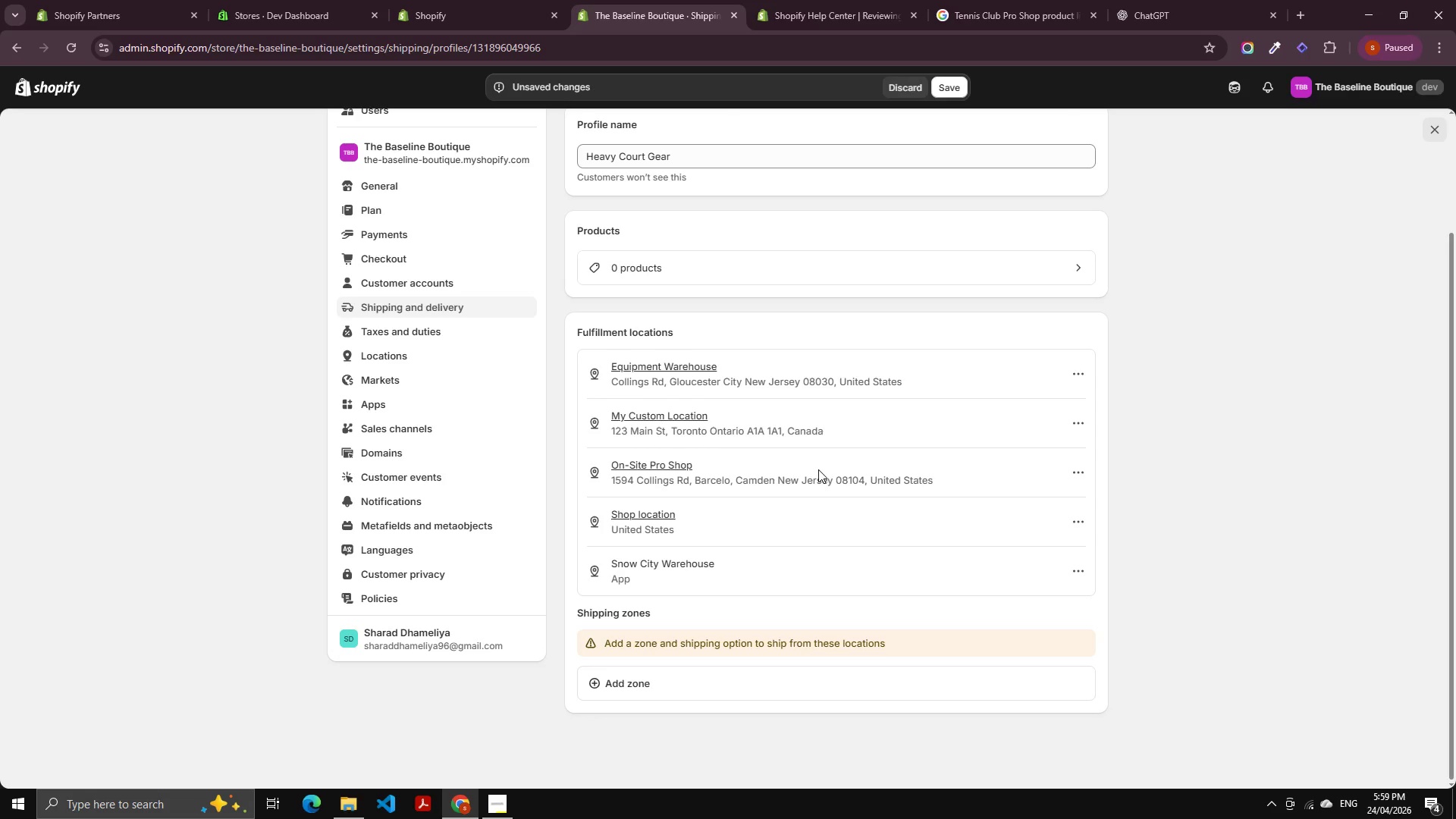 
scroll: coordinate [871, 489], scroll_direction: down, amount: 1.0
 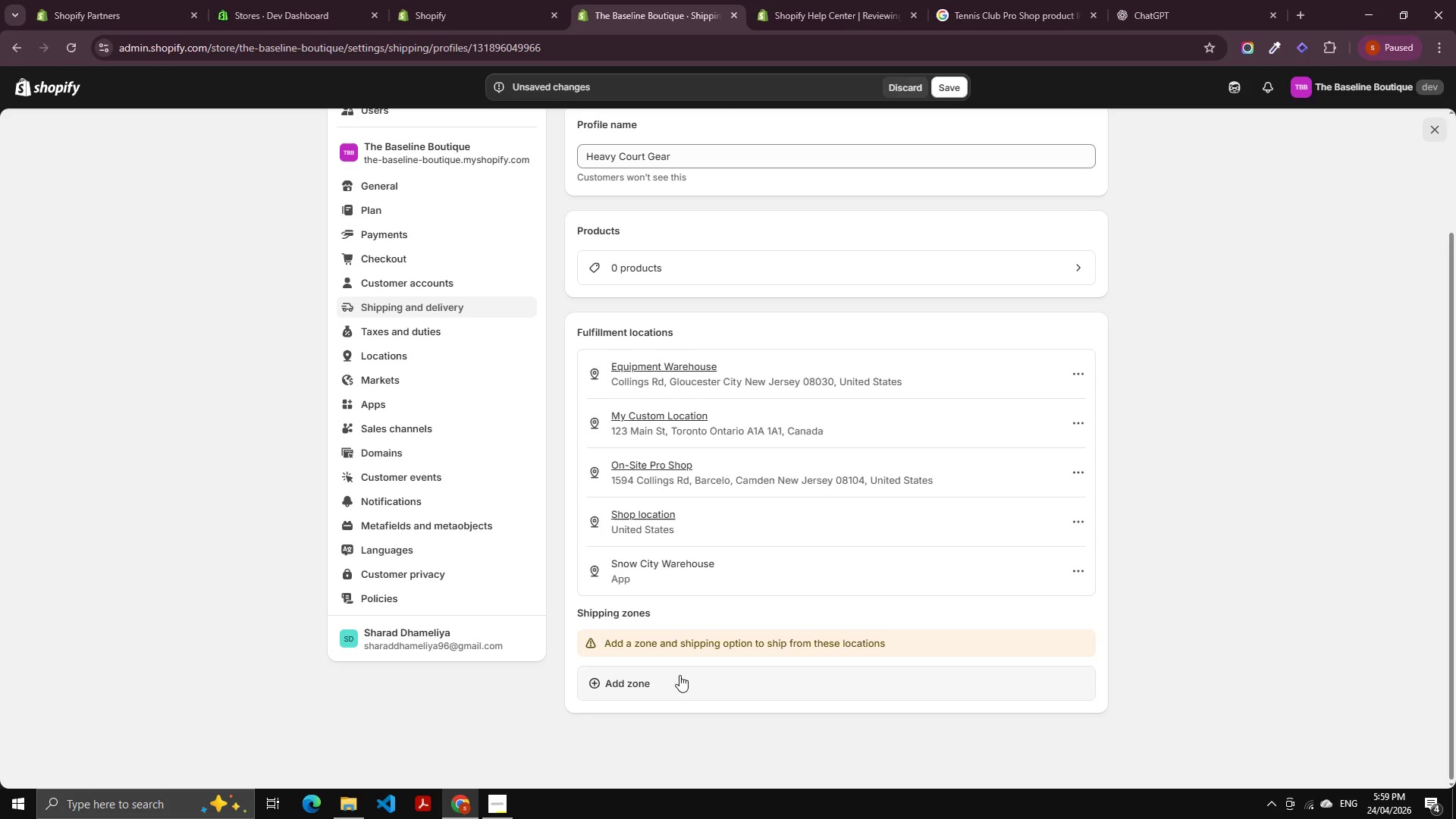 
left_click([679, 675])
 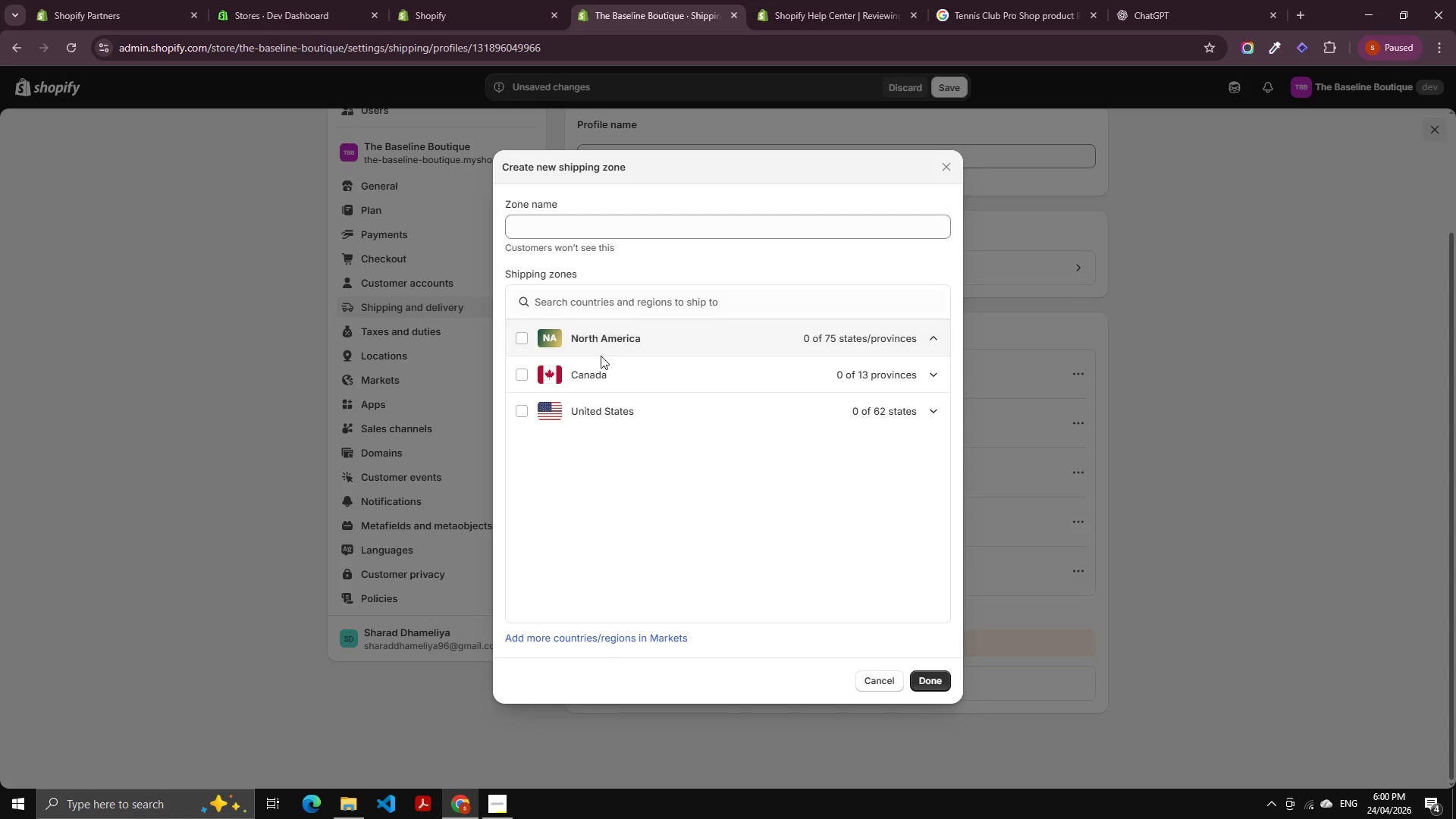 
left_click([664, 344])
 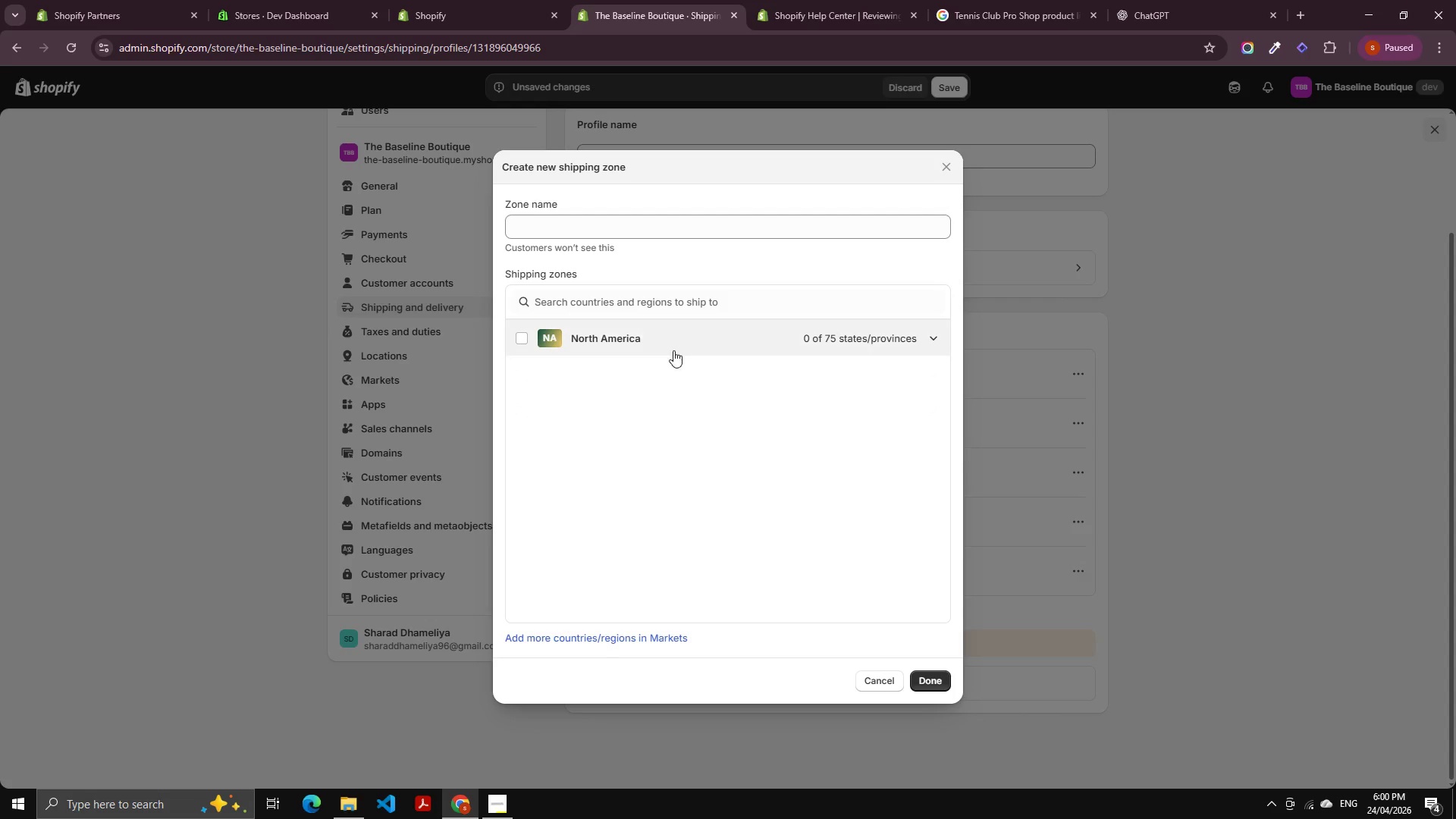 
left_click([669, 345])
 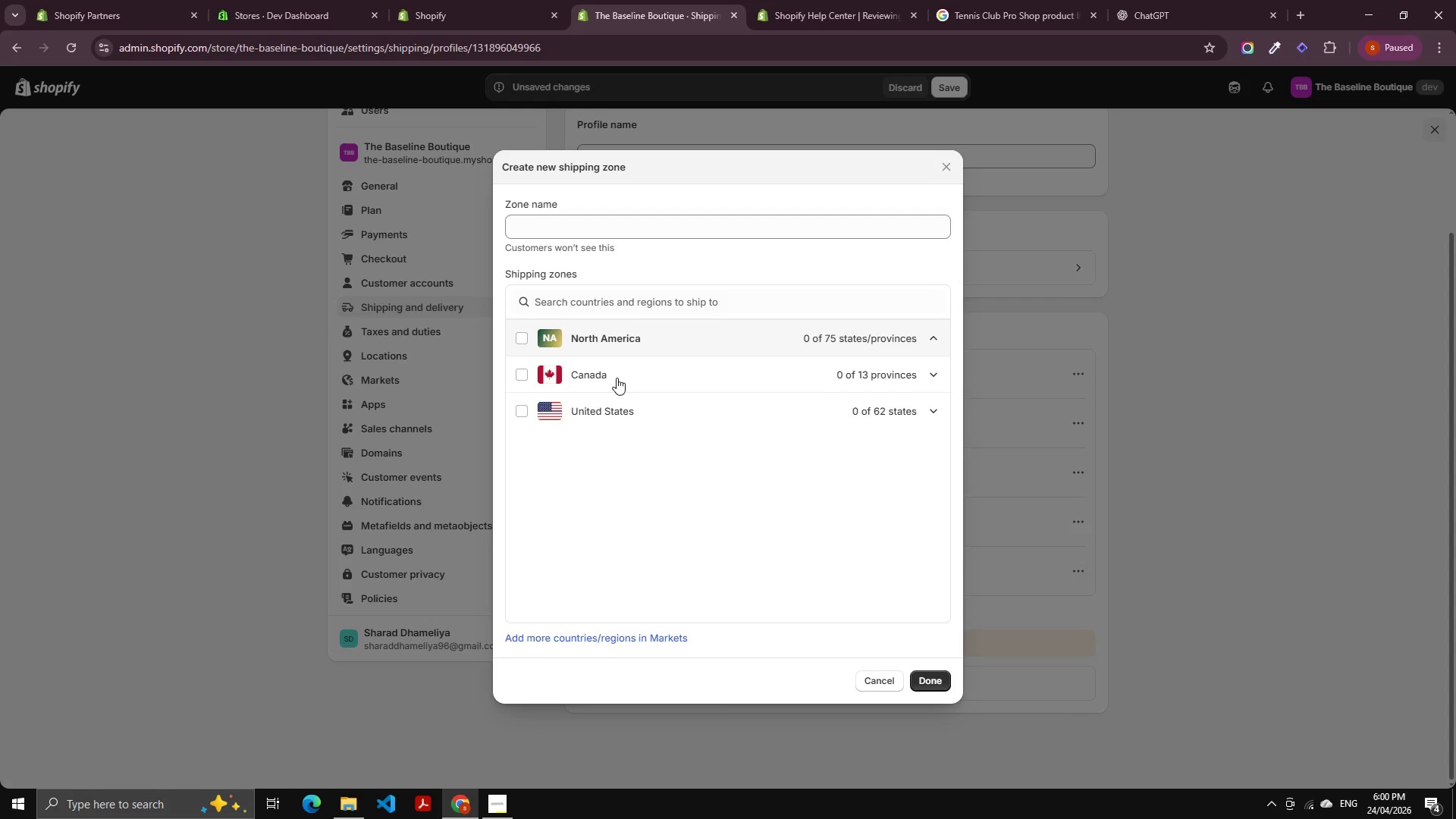 
left_click([617, 378])
 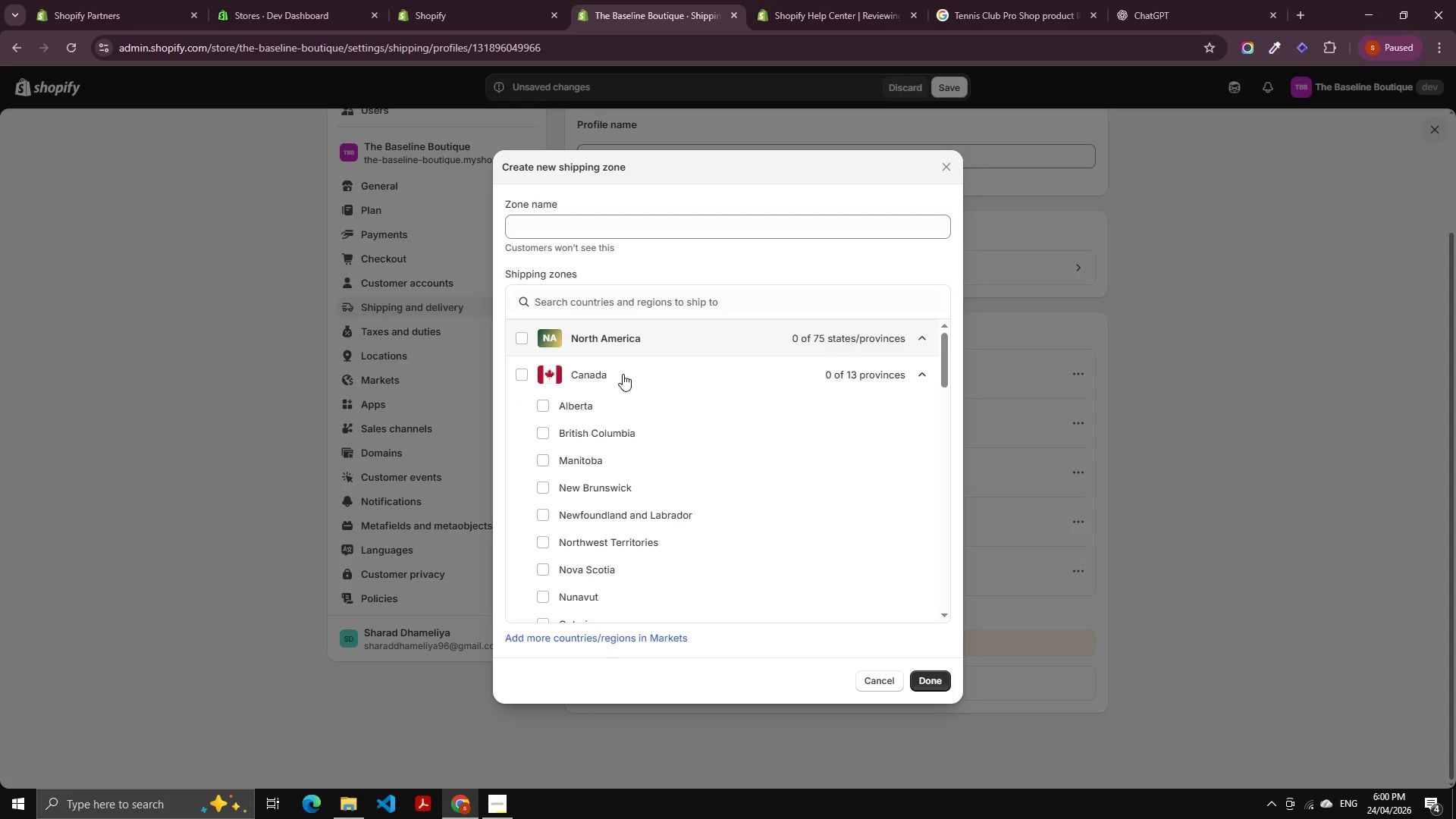 
left_click([623, 369])
 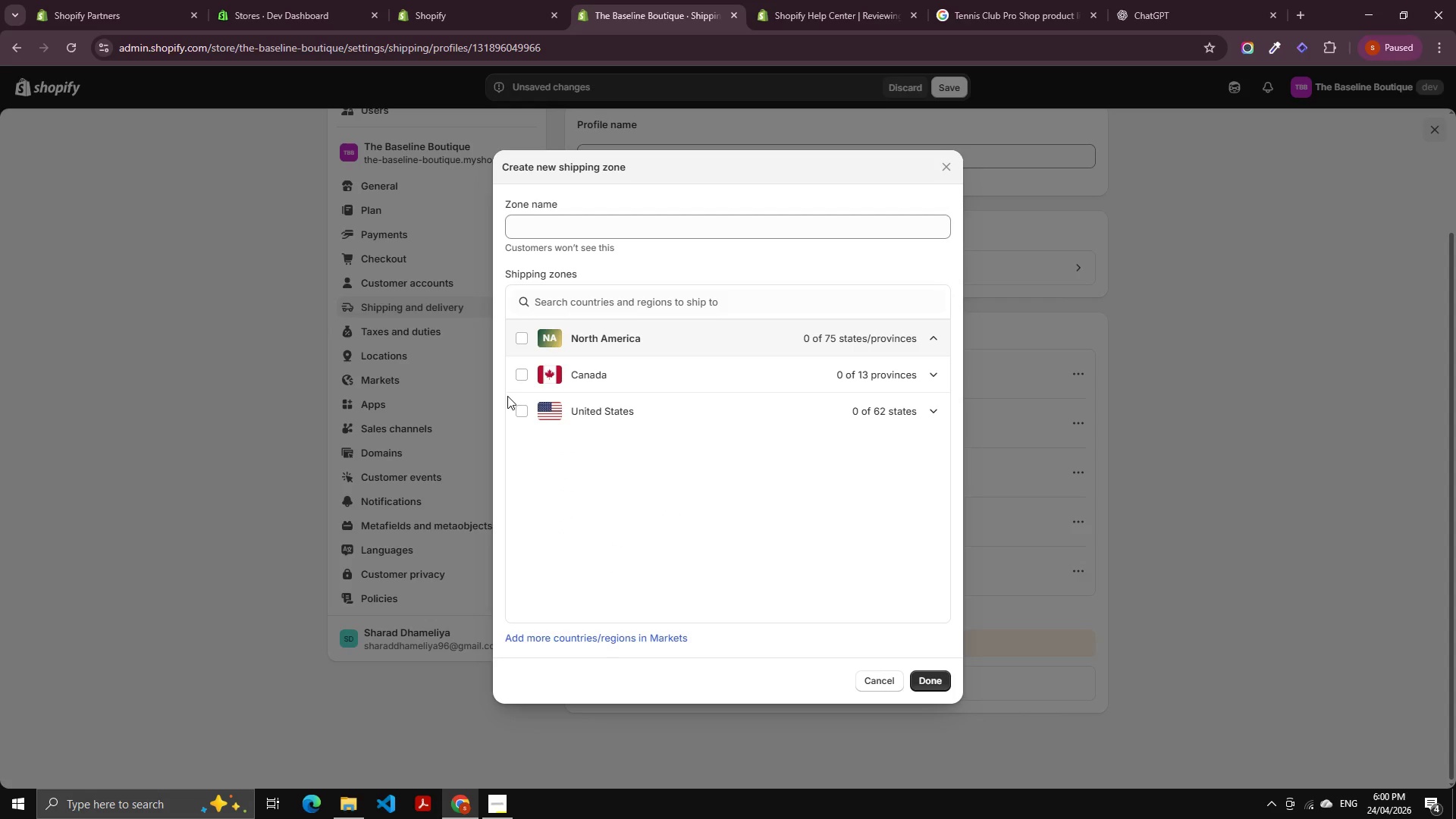 
left_click([523, 410])
 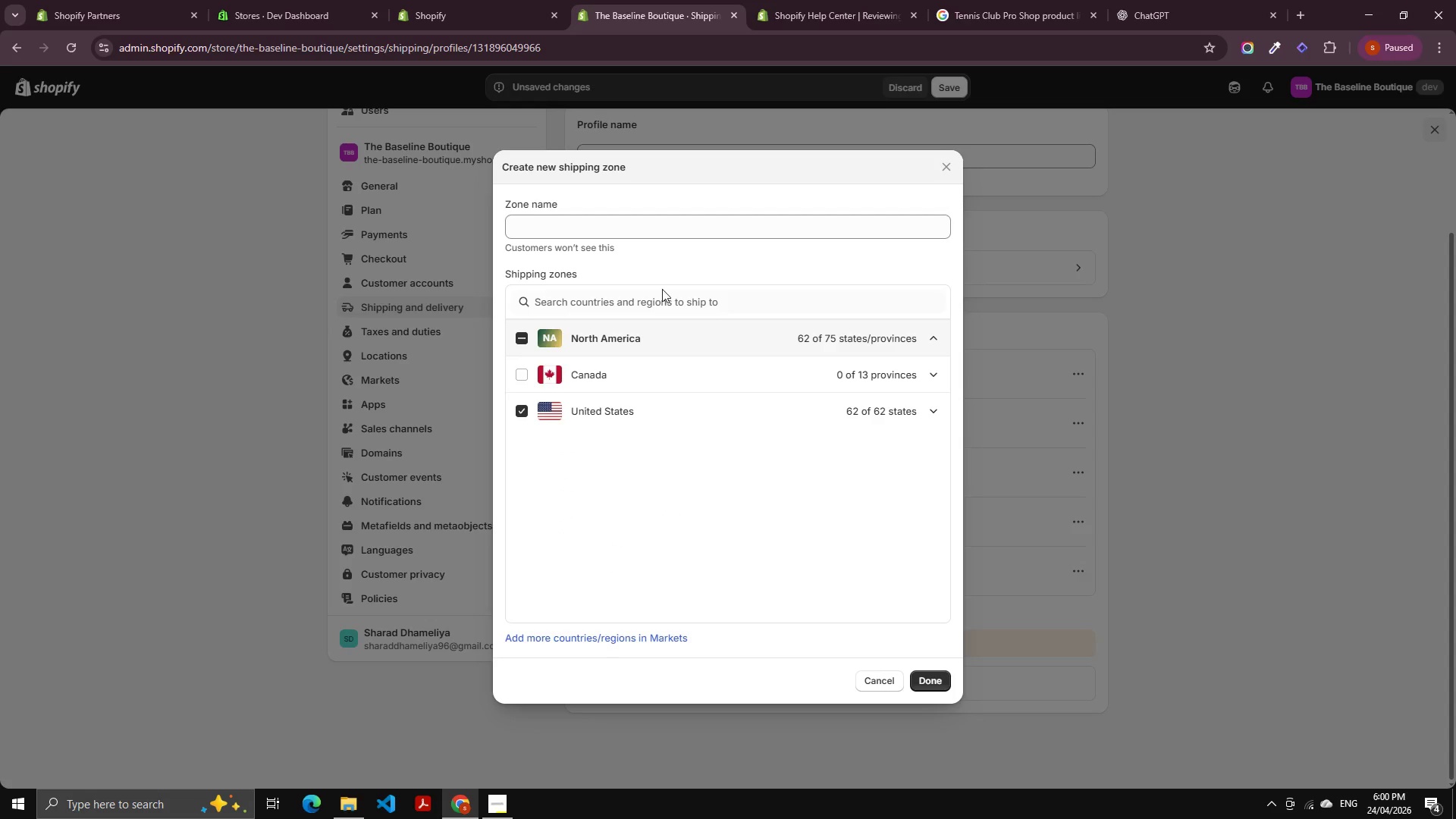 
left_click([639, 226])
 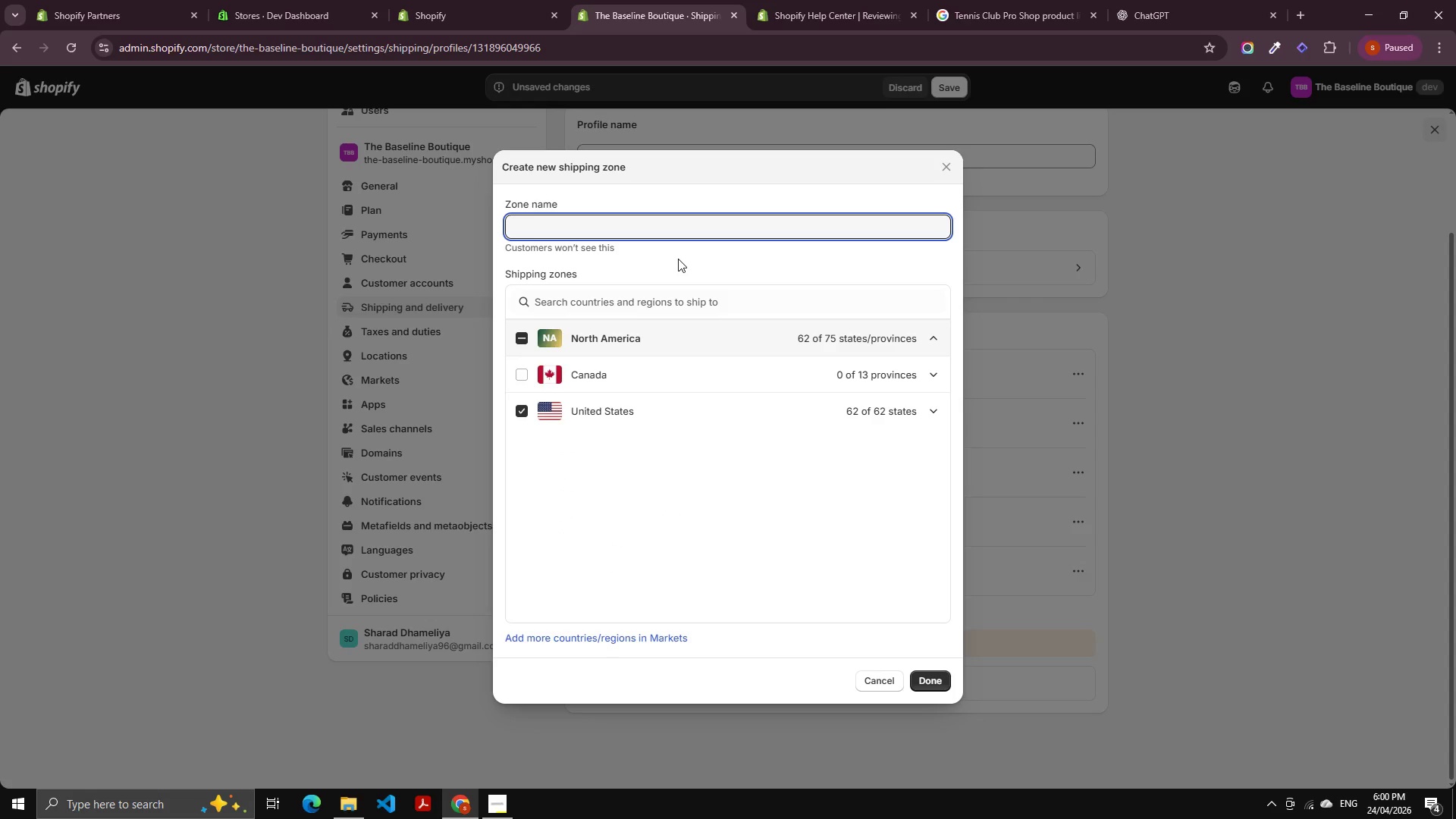 
type(UK)
 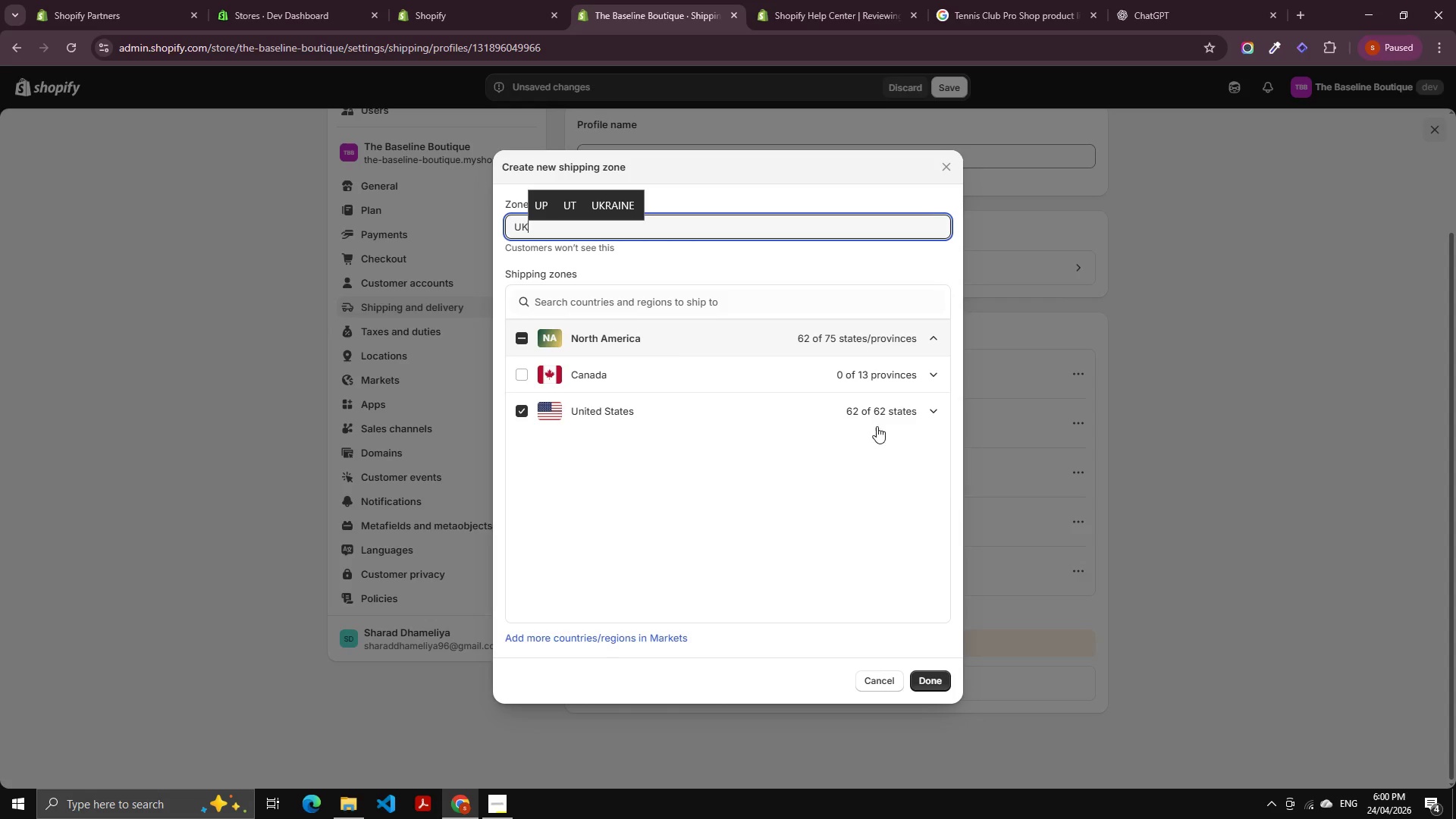 
left_click([932, 673])
 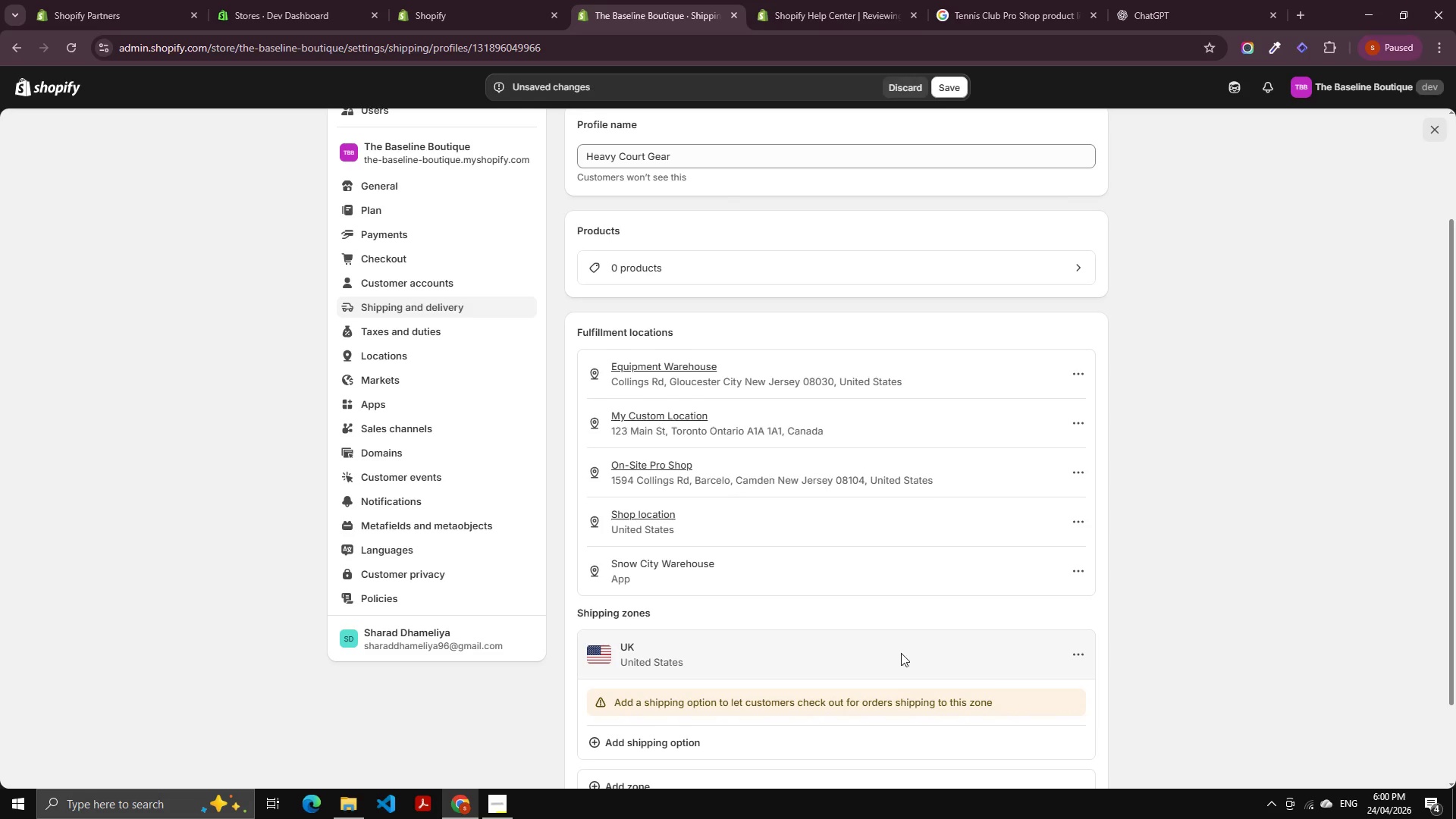 
scroll: coordinate [868, 629], scroll_direction: down, amount: 3.0
 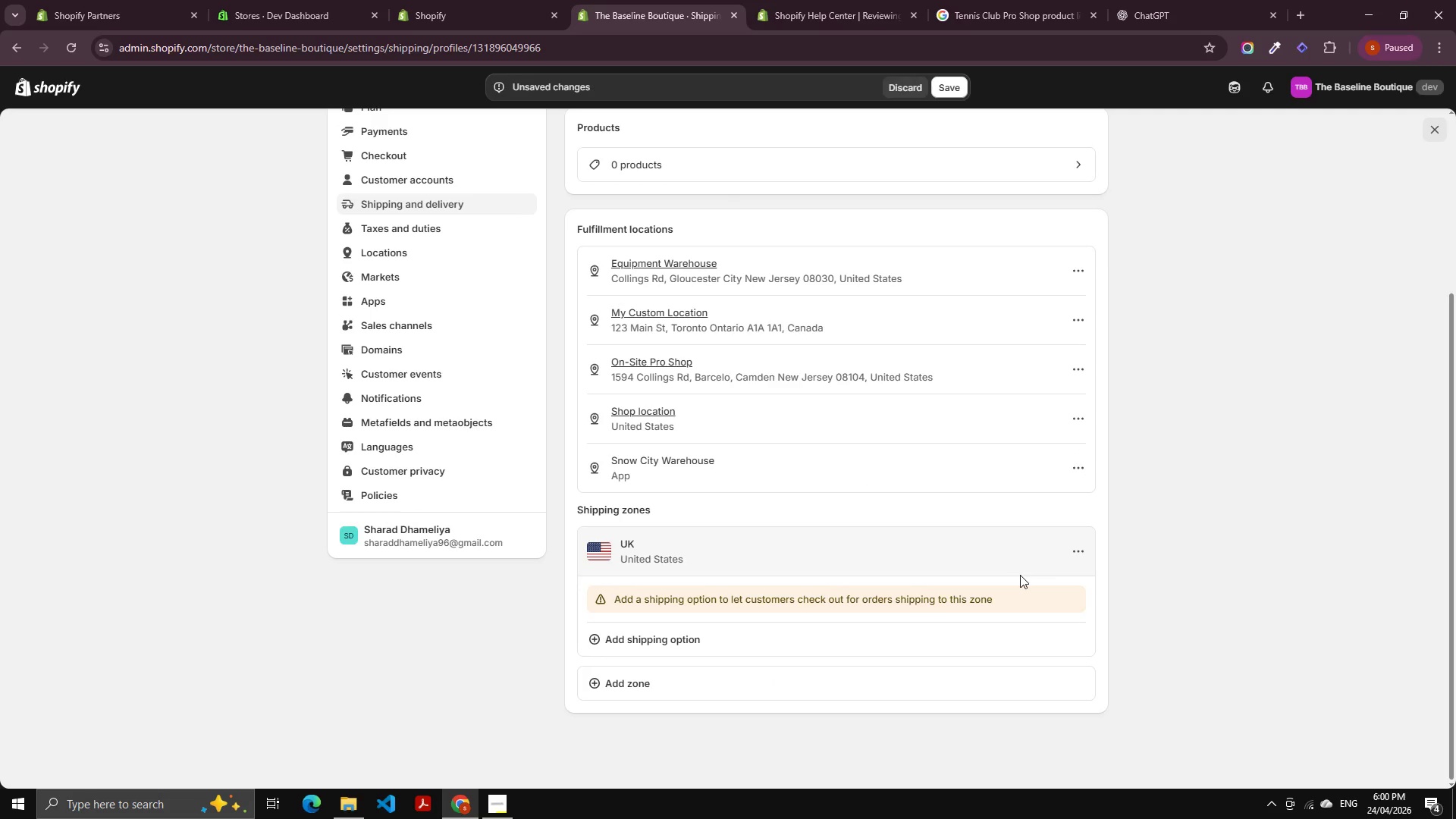 
left_click([1081, 555])
 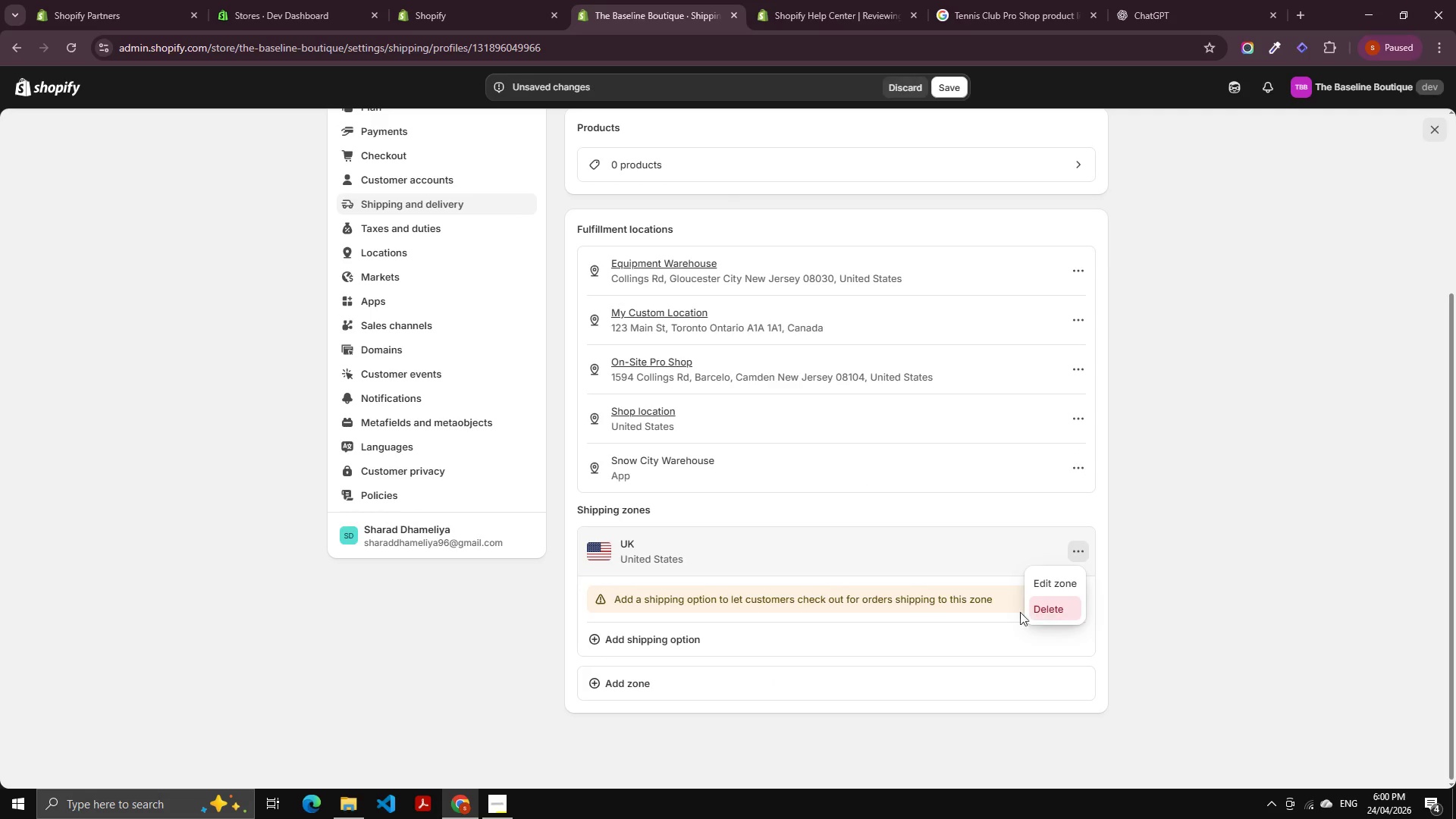 
left_click([730, 637])
 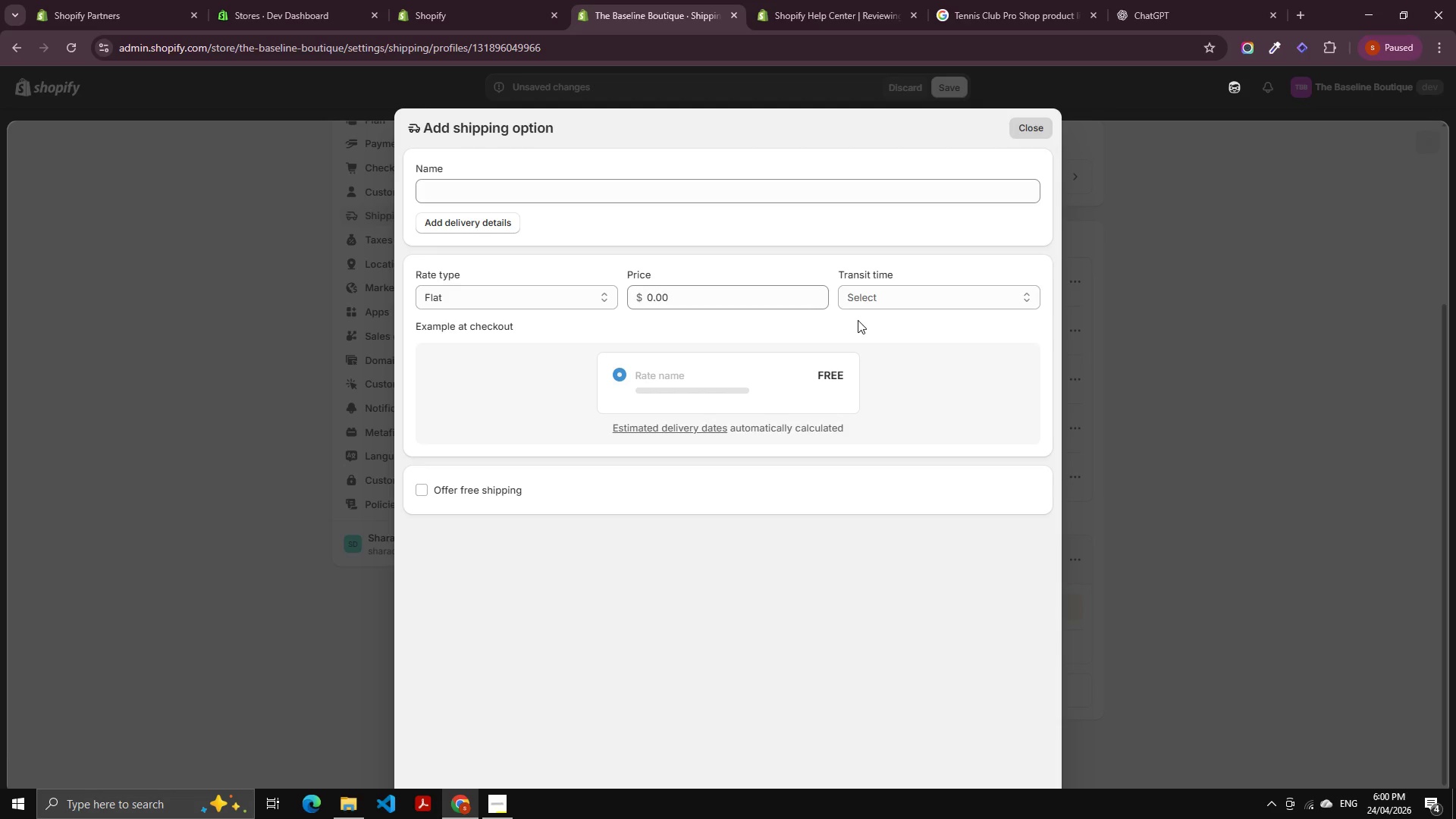 
wait(6.38)
 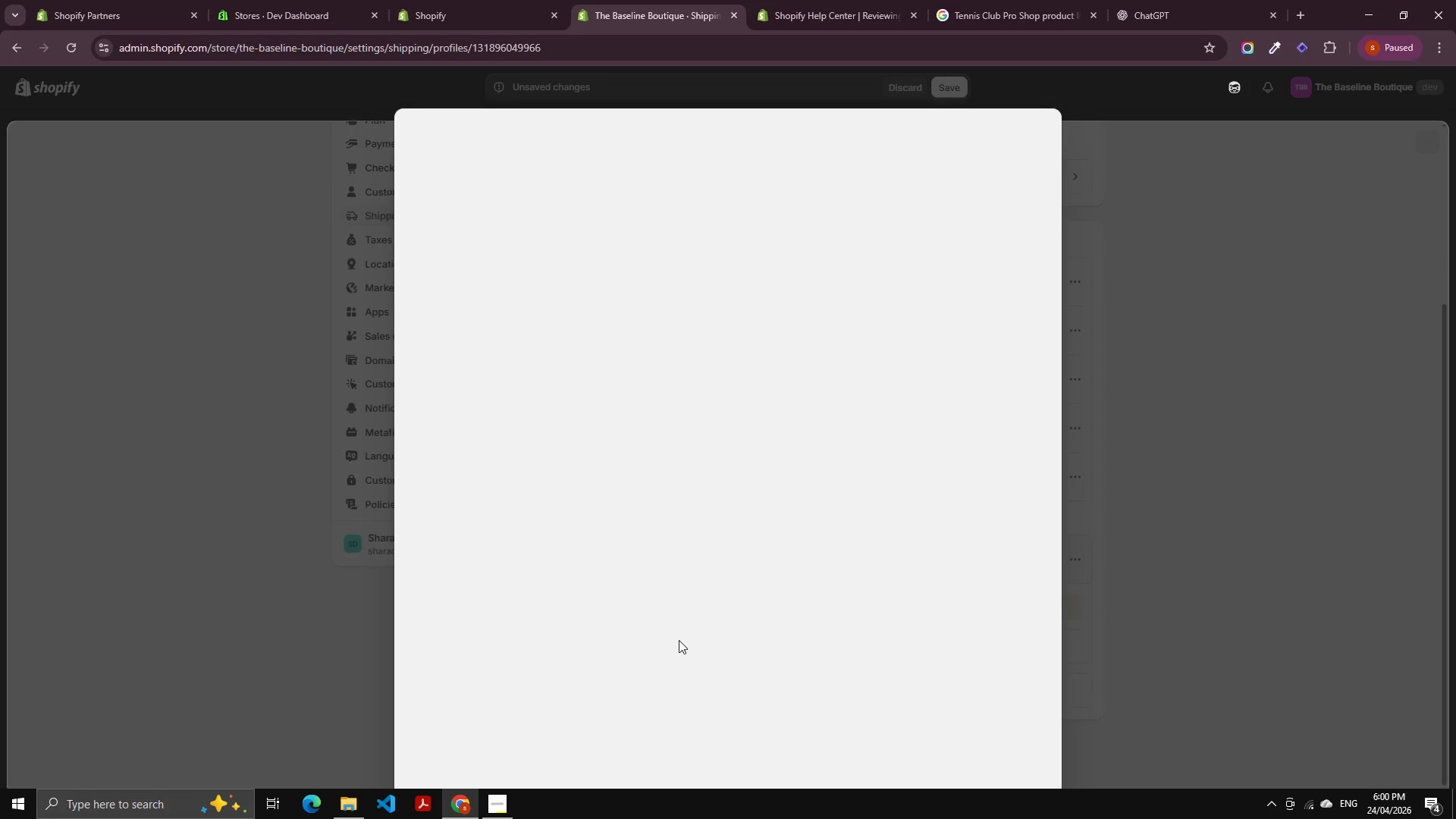 
left_click([1031, 134])
 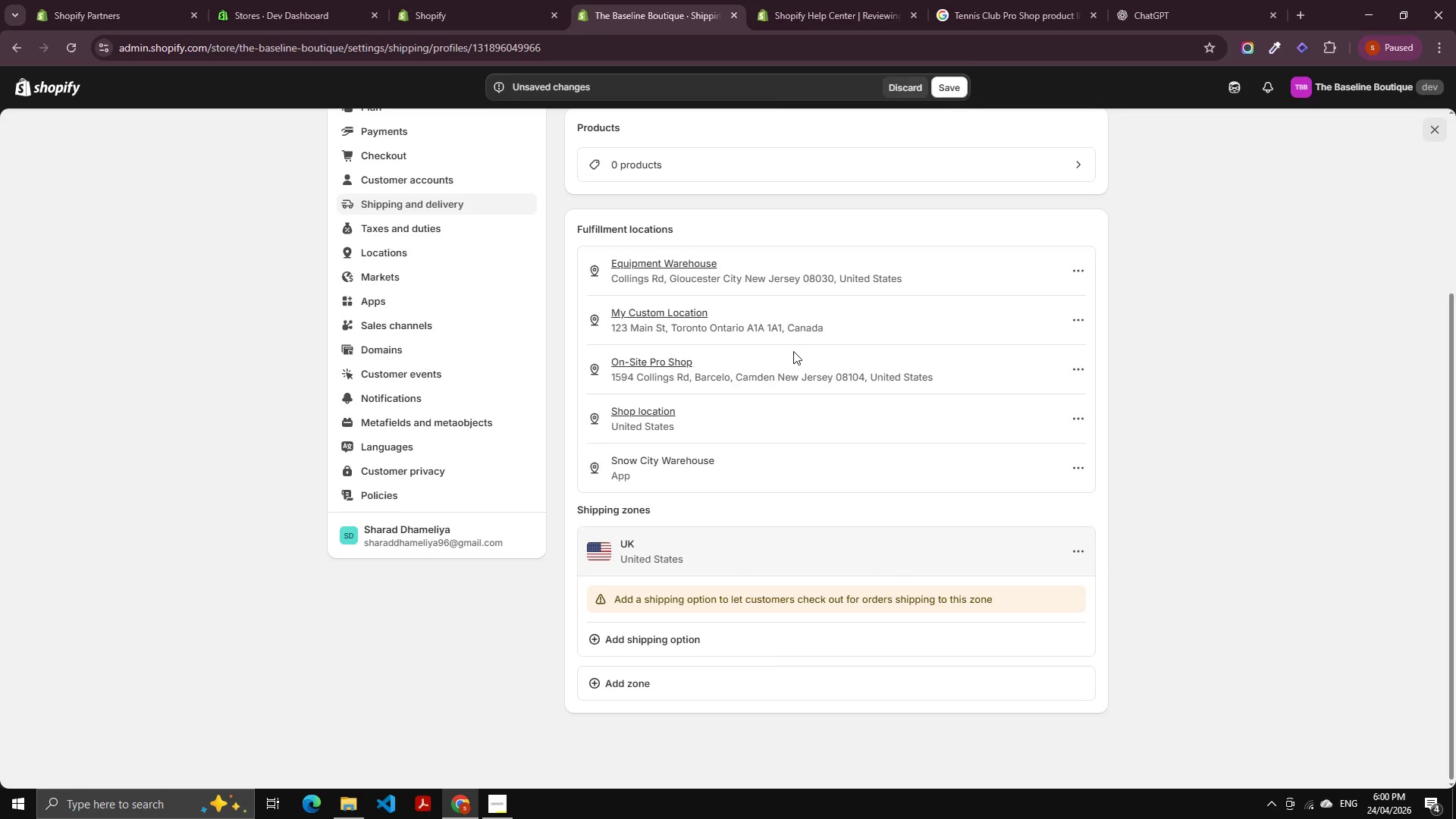 
left_click([924, 269])
 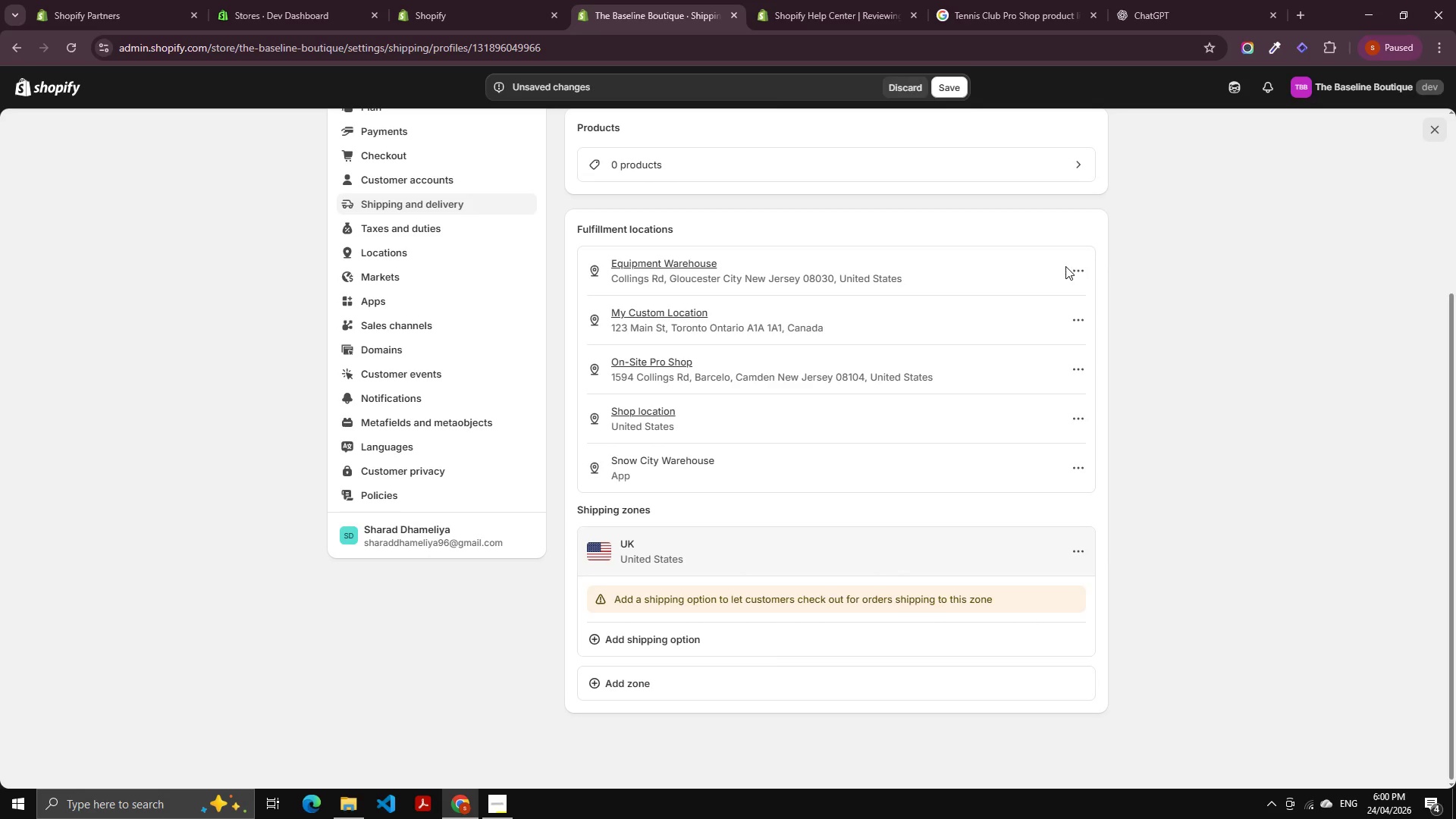 
left_click([1073, 267])
 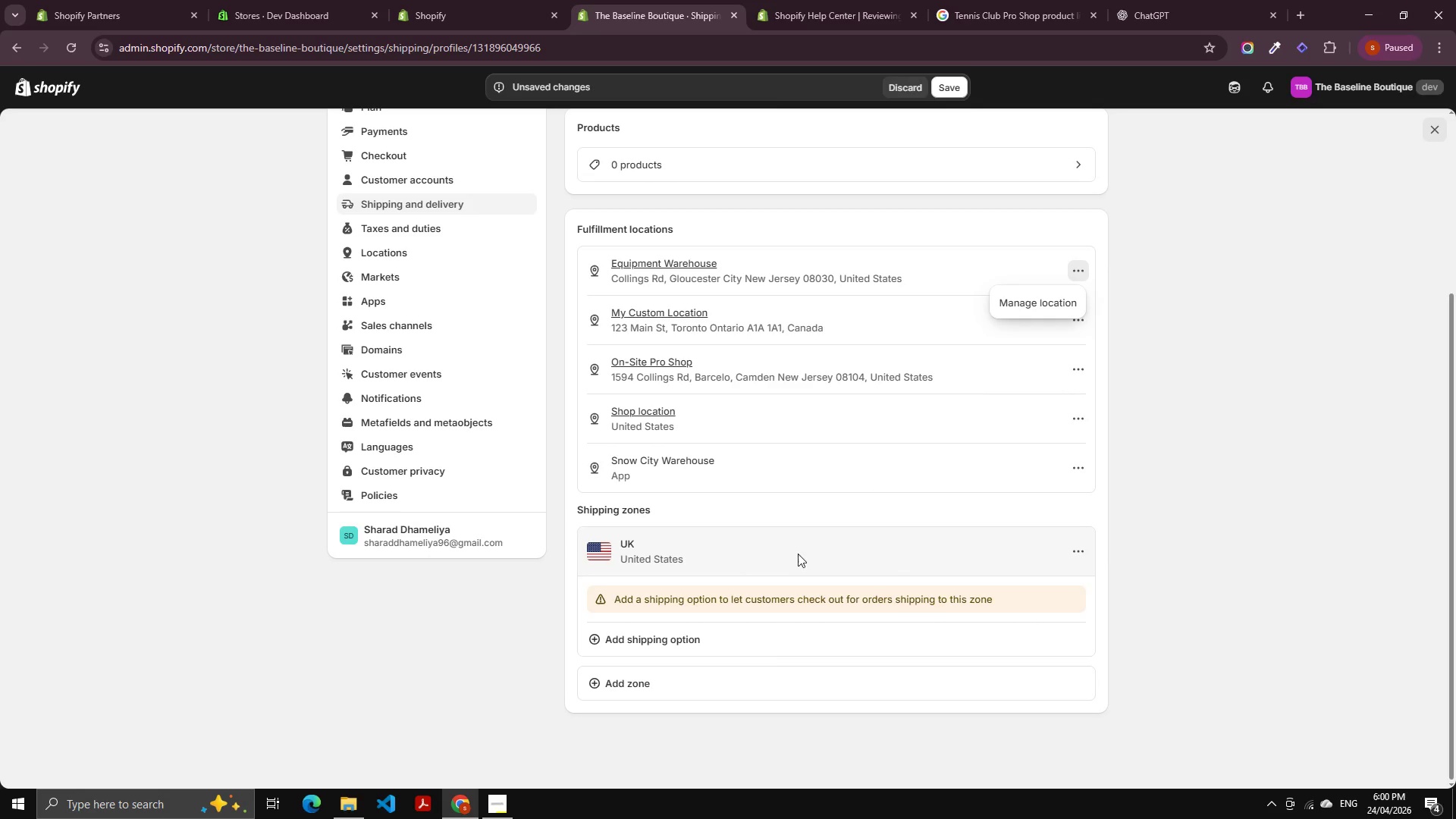 
left_click([1177, 525])
 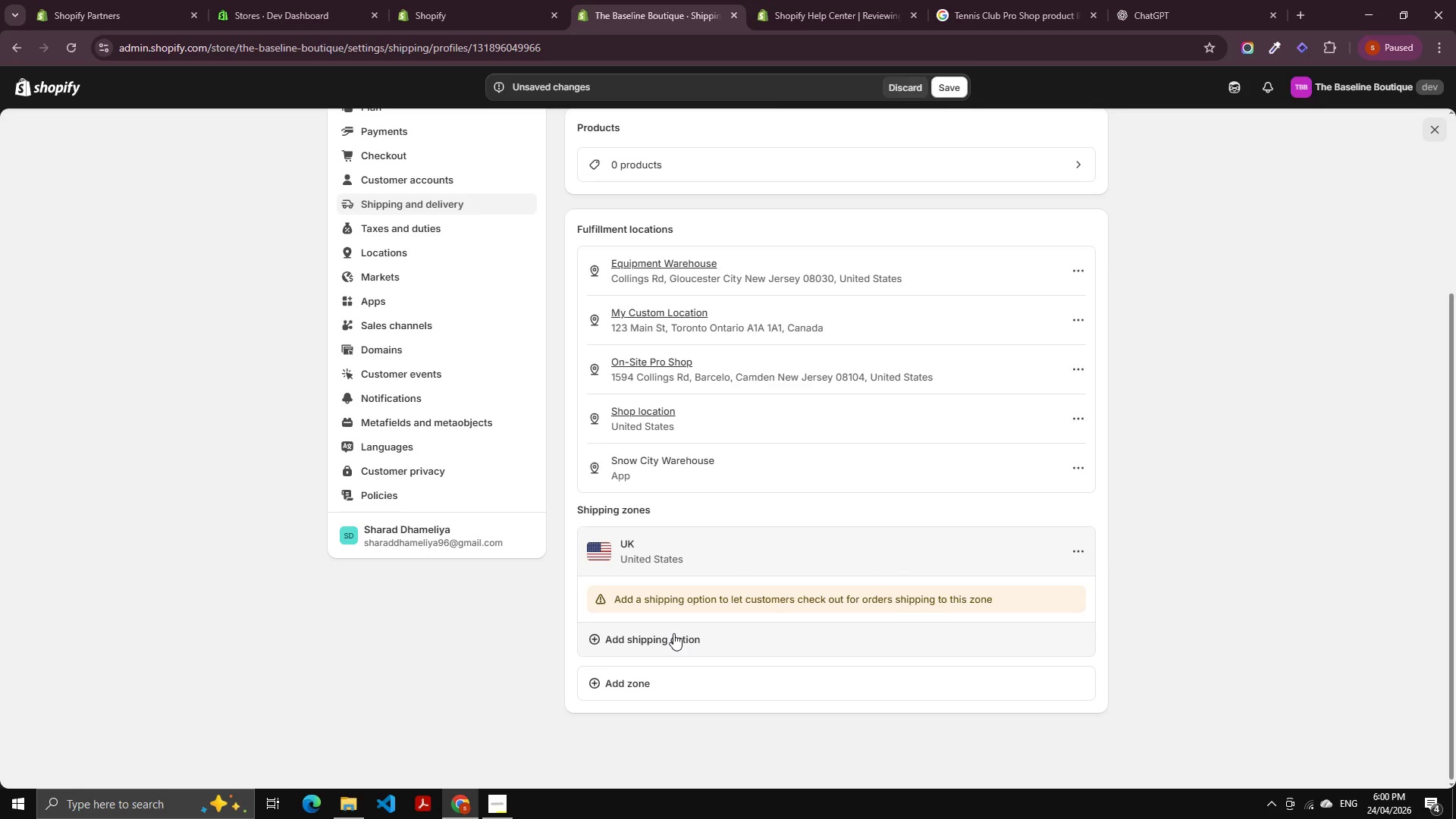 
left_click([673, 633])
 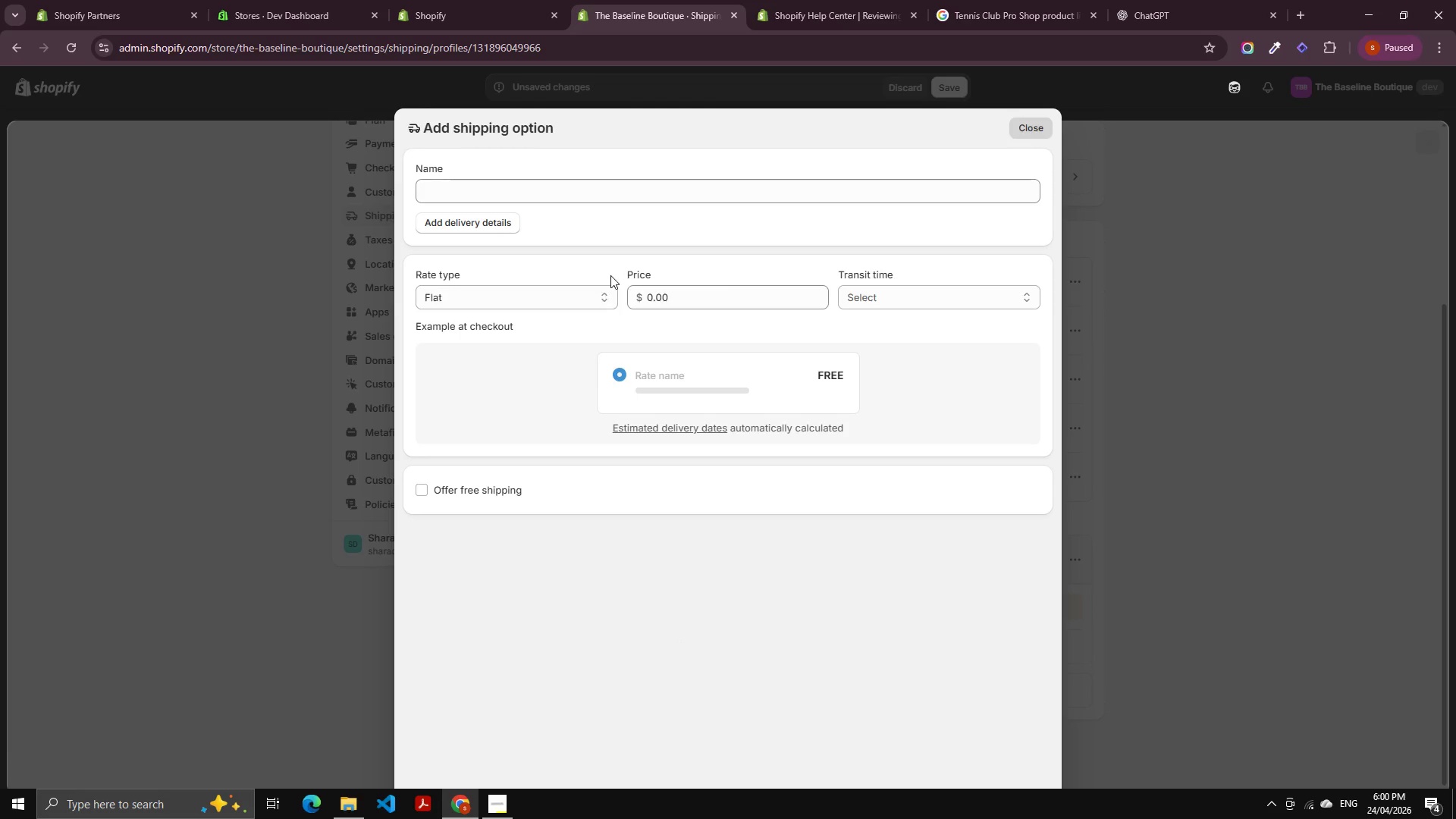 
left_click([512, 192])
 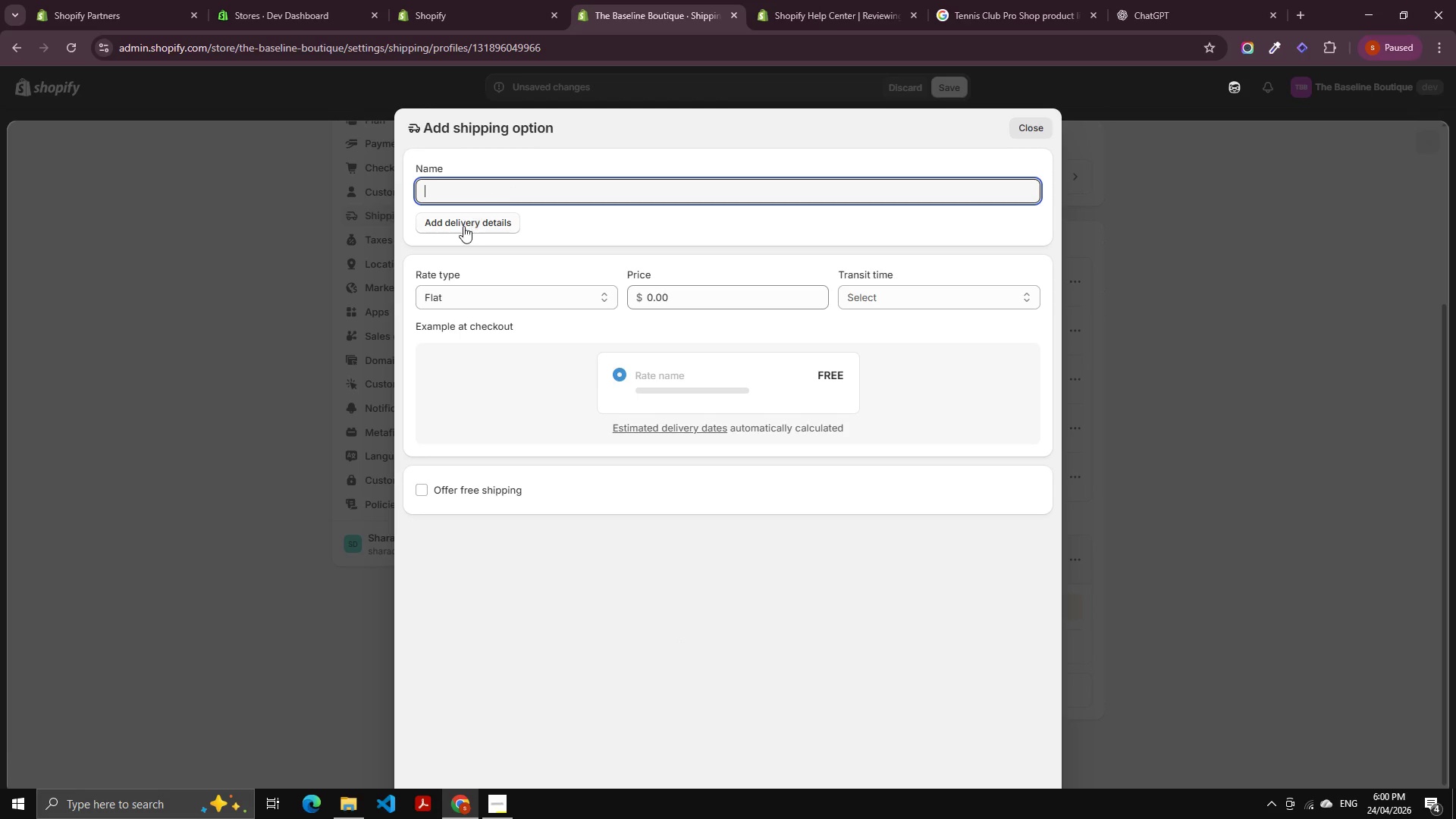 
left_click([461, 227])
 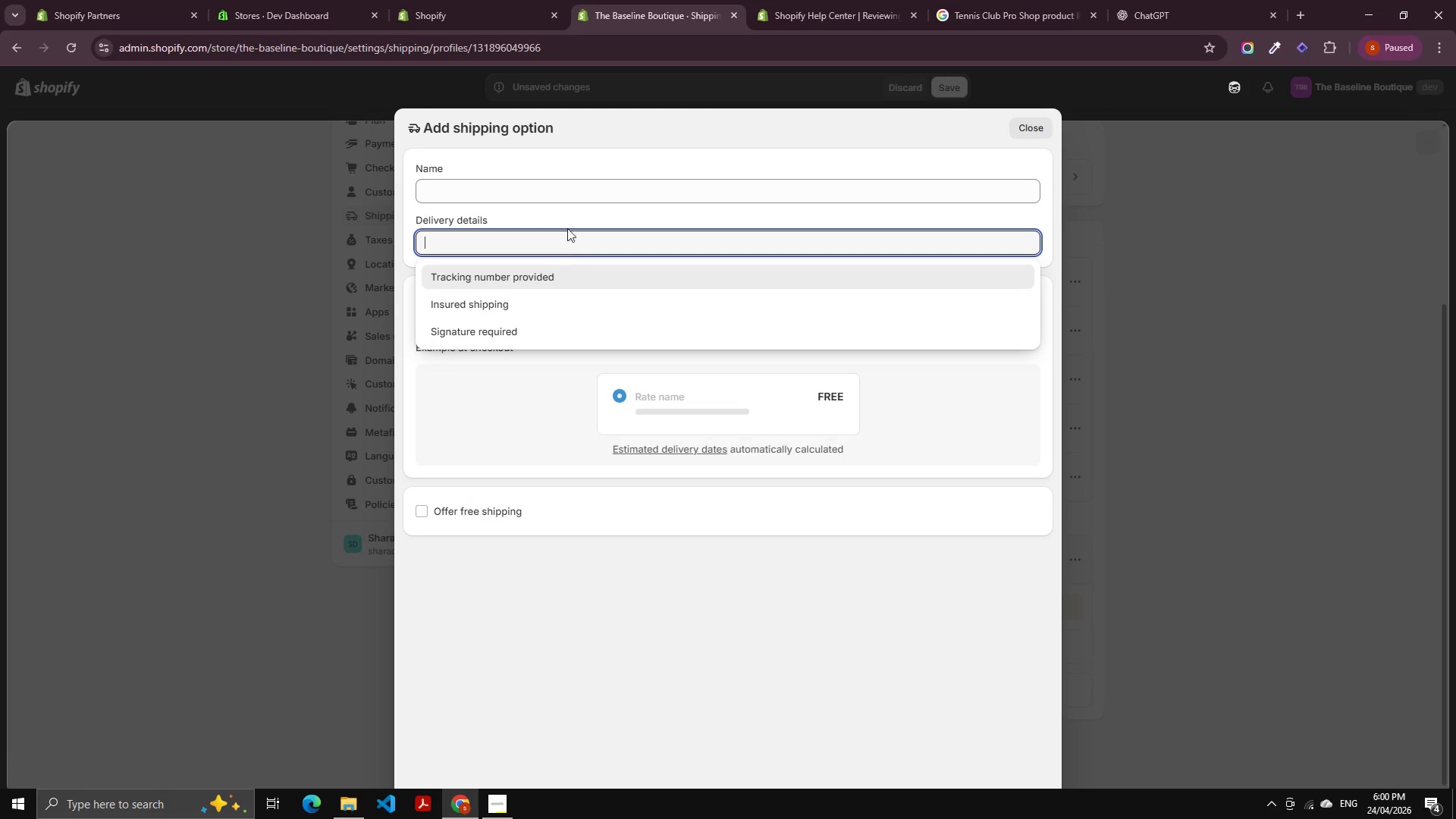 
double_click([570, 194])
 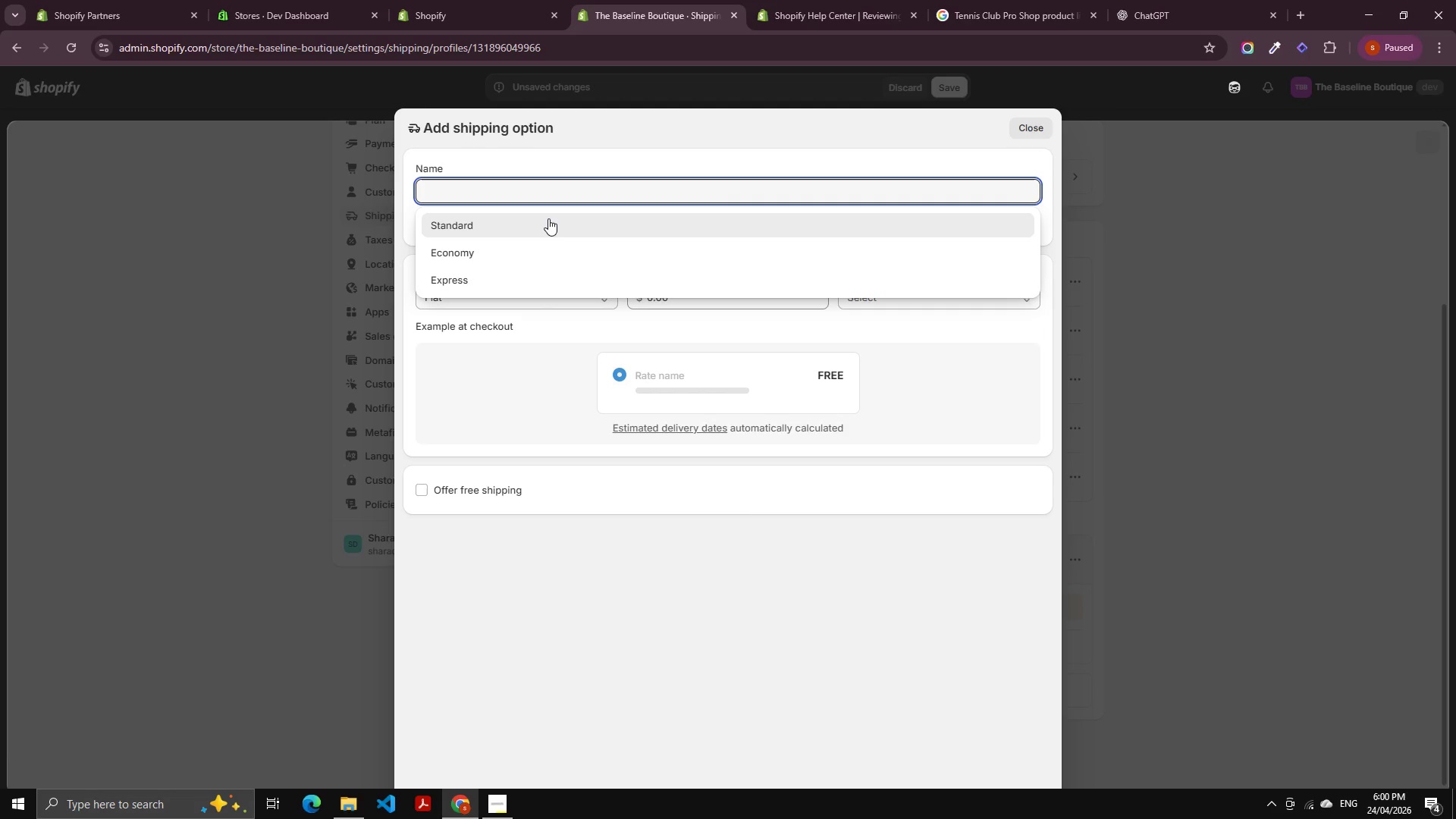 
wait(5.23)
 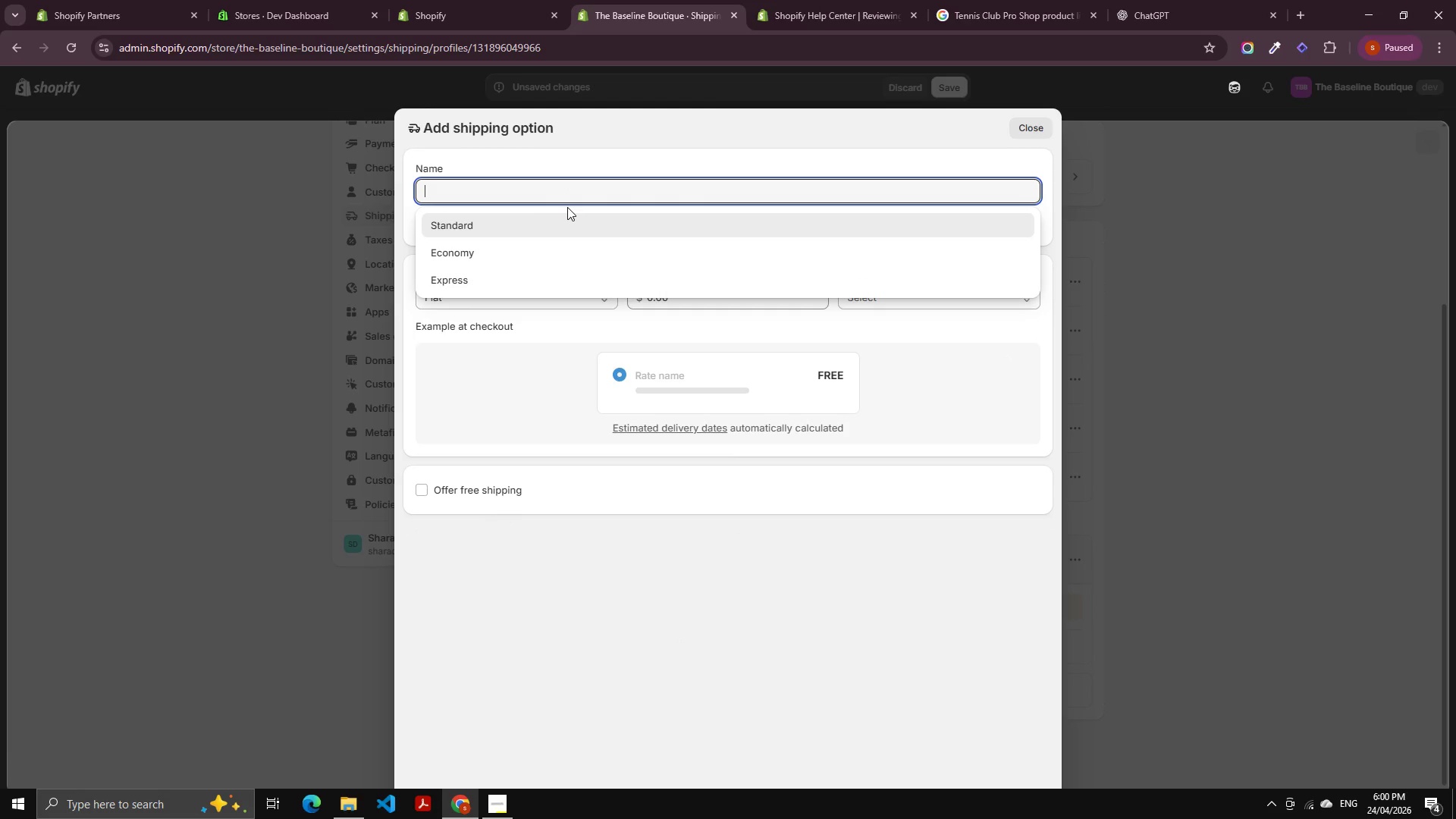 
type(Heavy Shiping)
 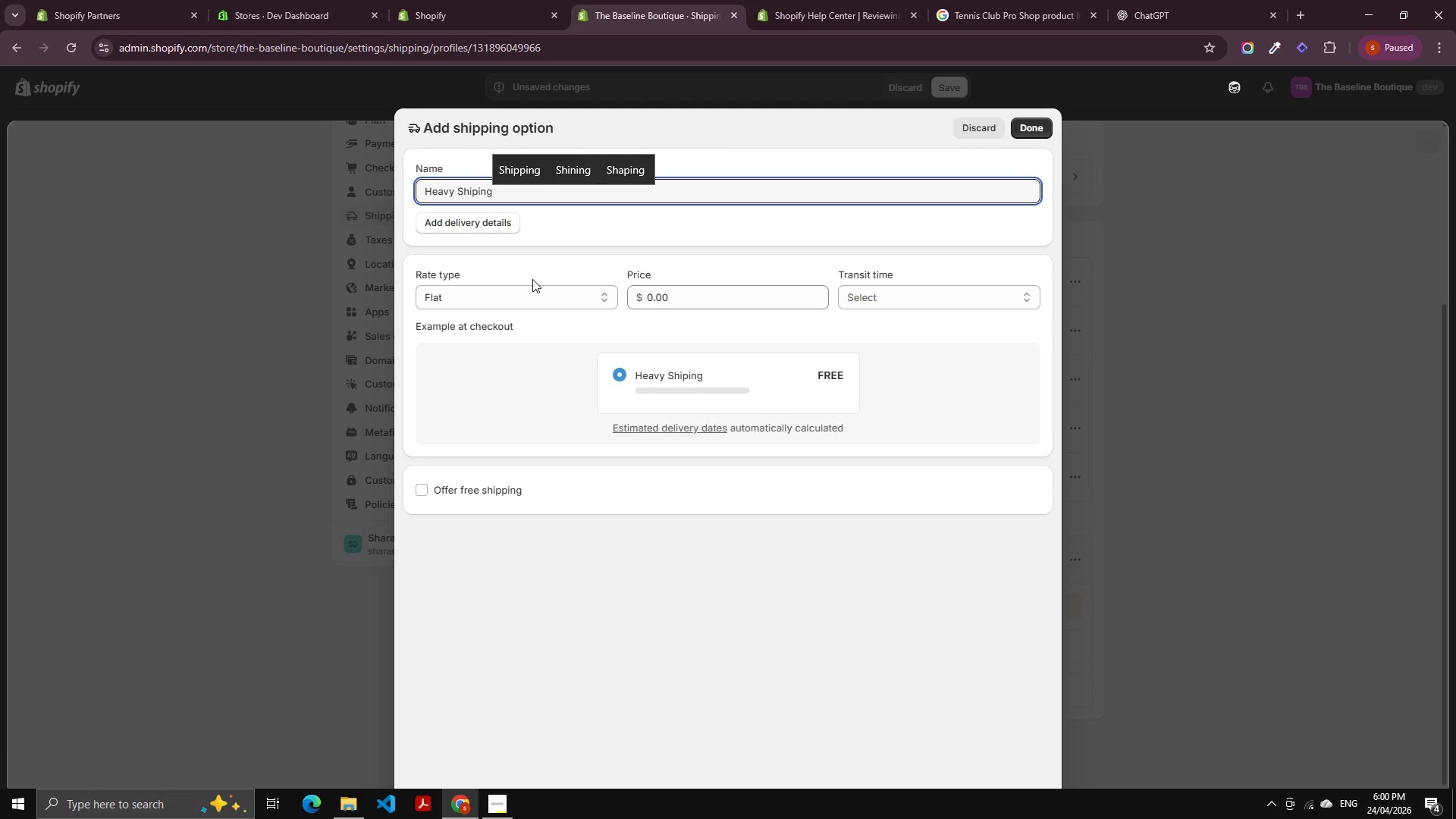 
key(ArrowUp)
 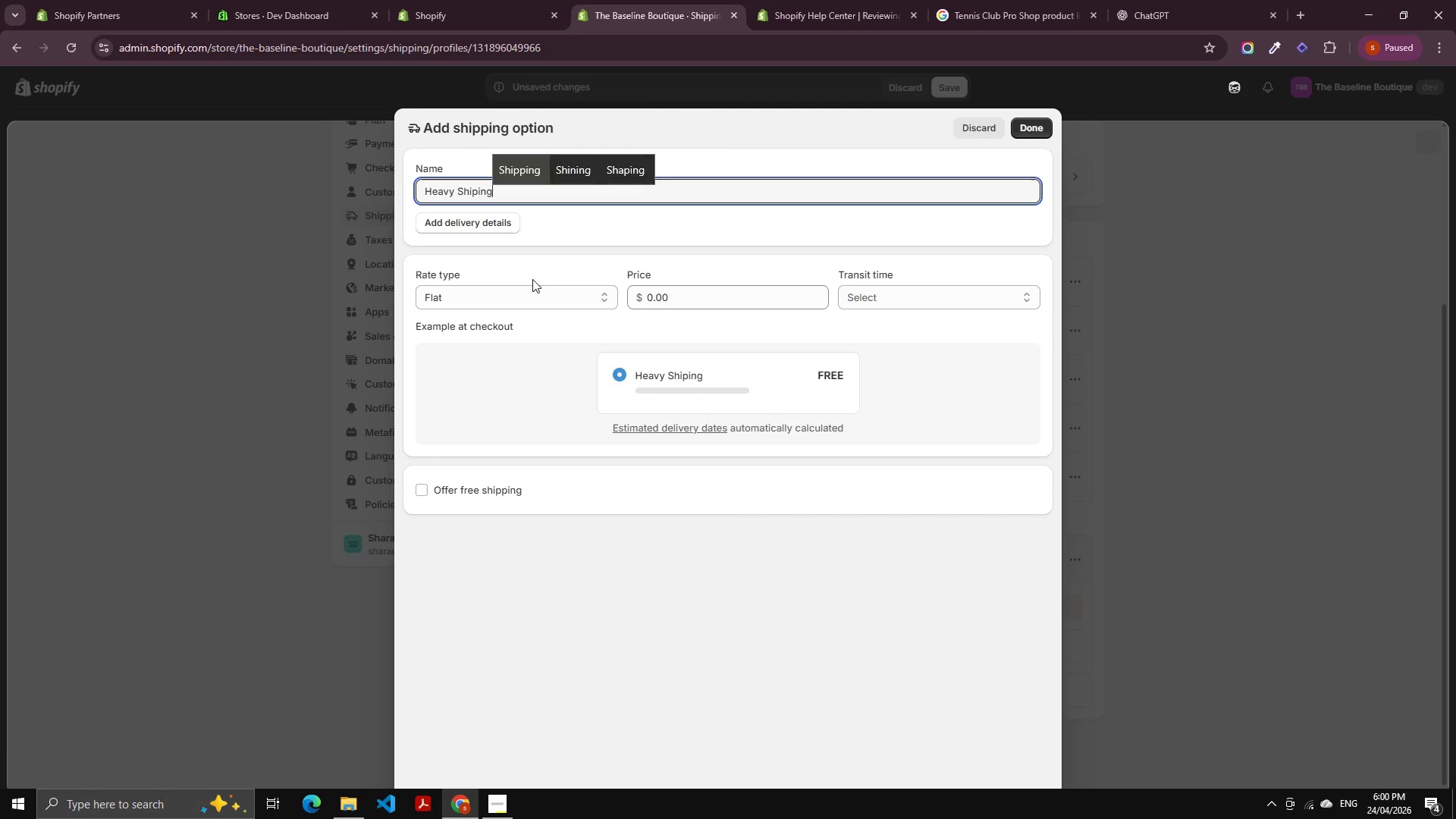 
key(Enter)
 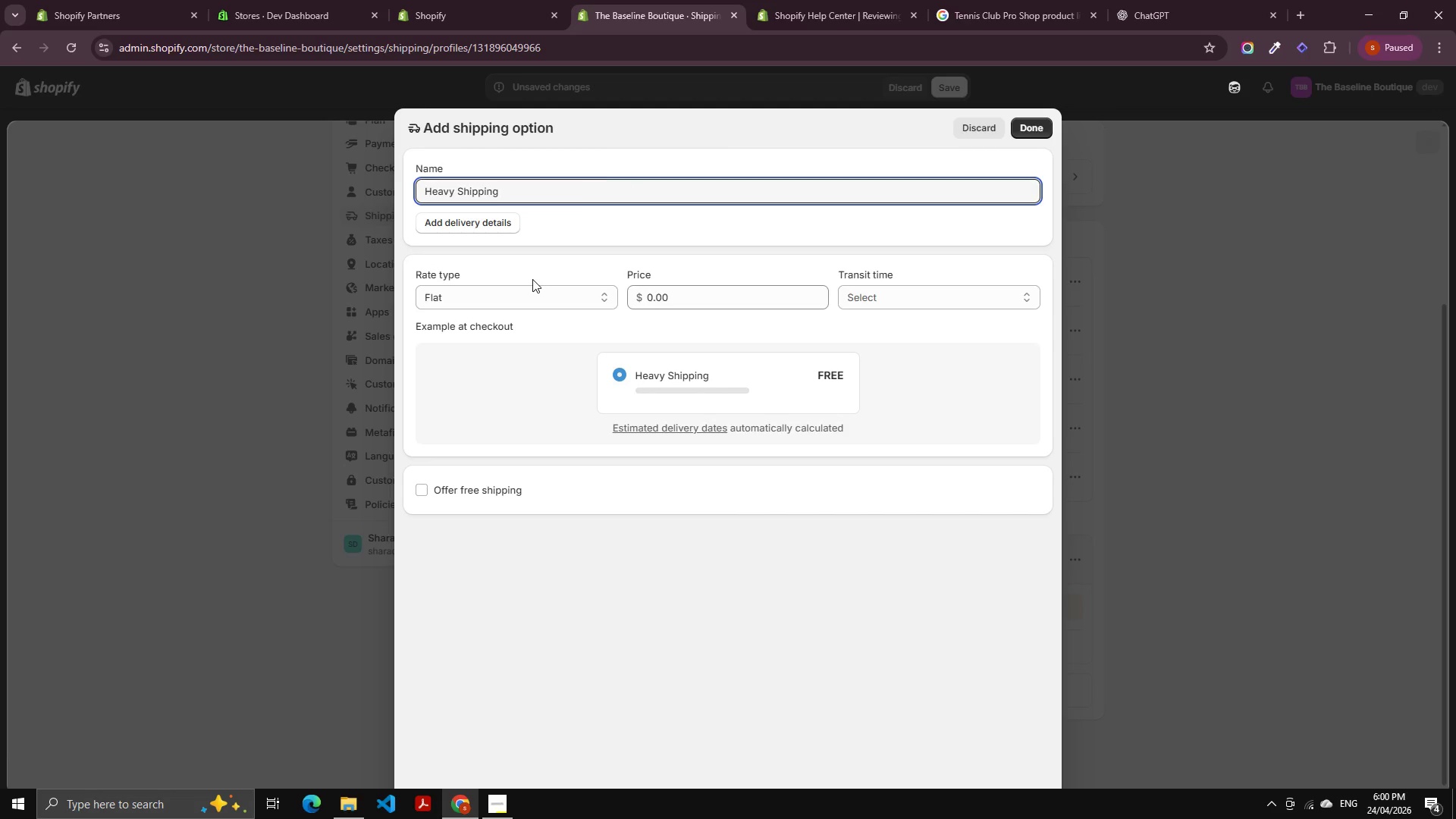 
key(Backspace)
 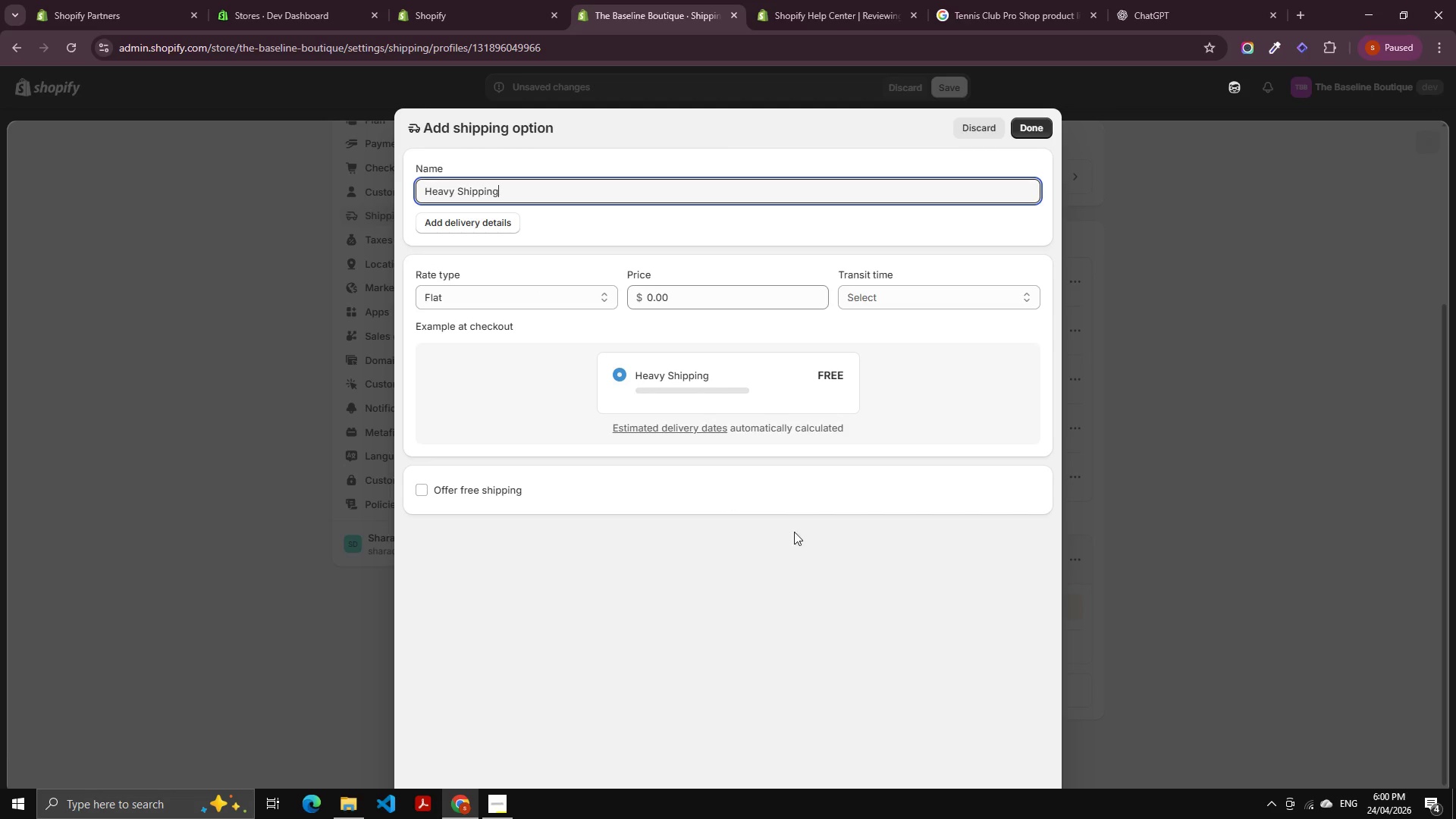 
left_click([507, 306])
 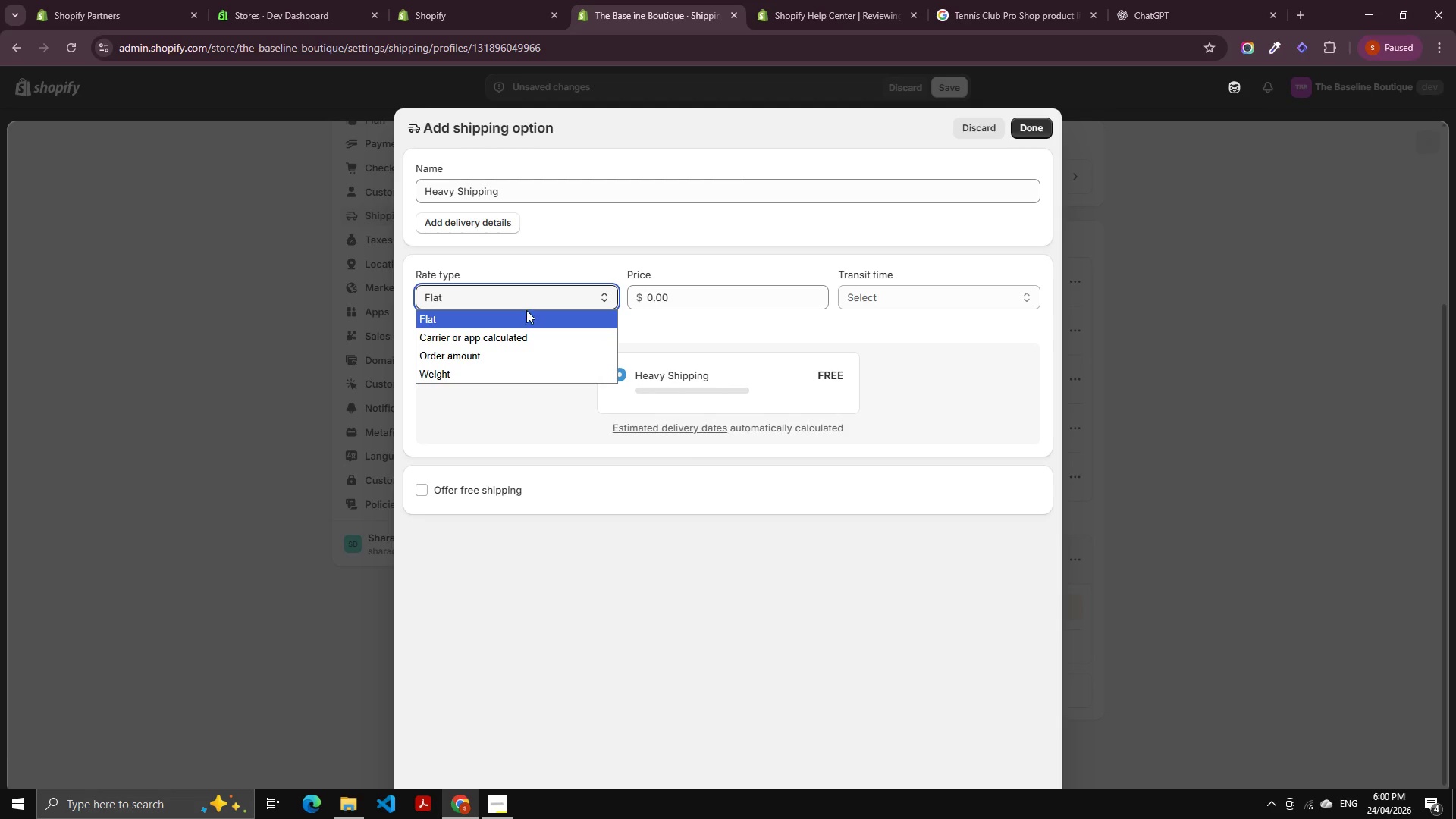 
left_click([529, 293])
 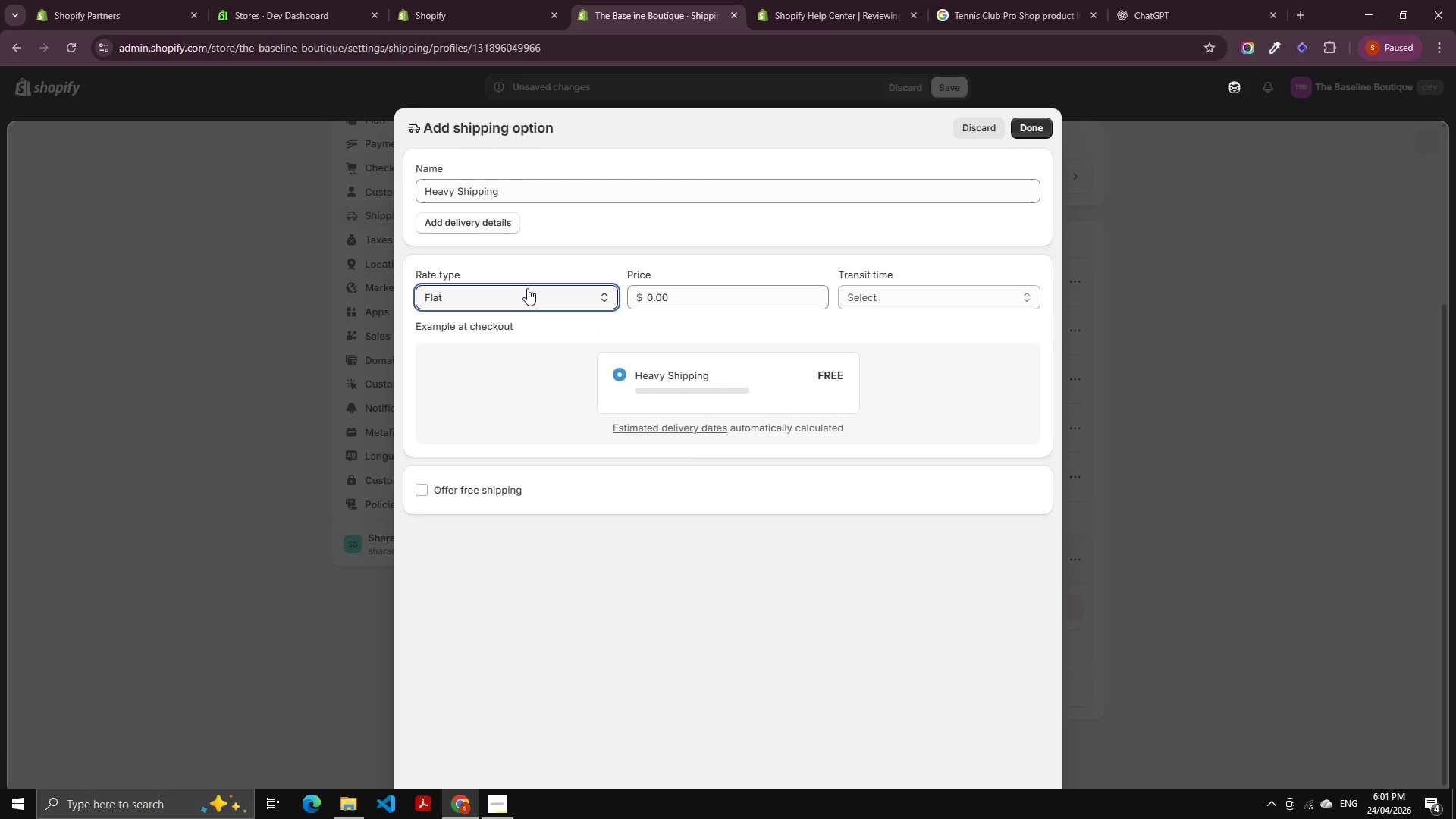 
wait(6.53)
 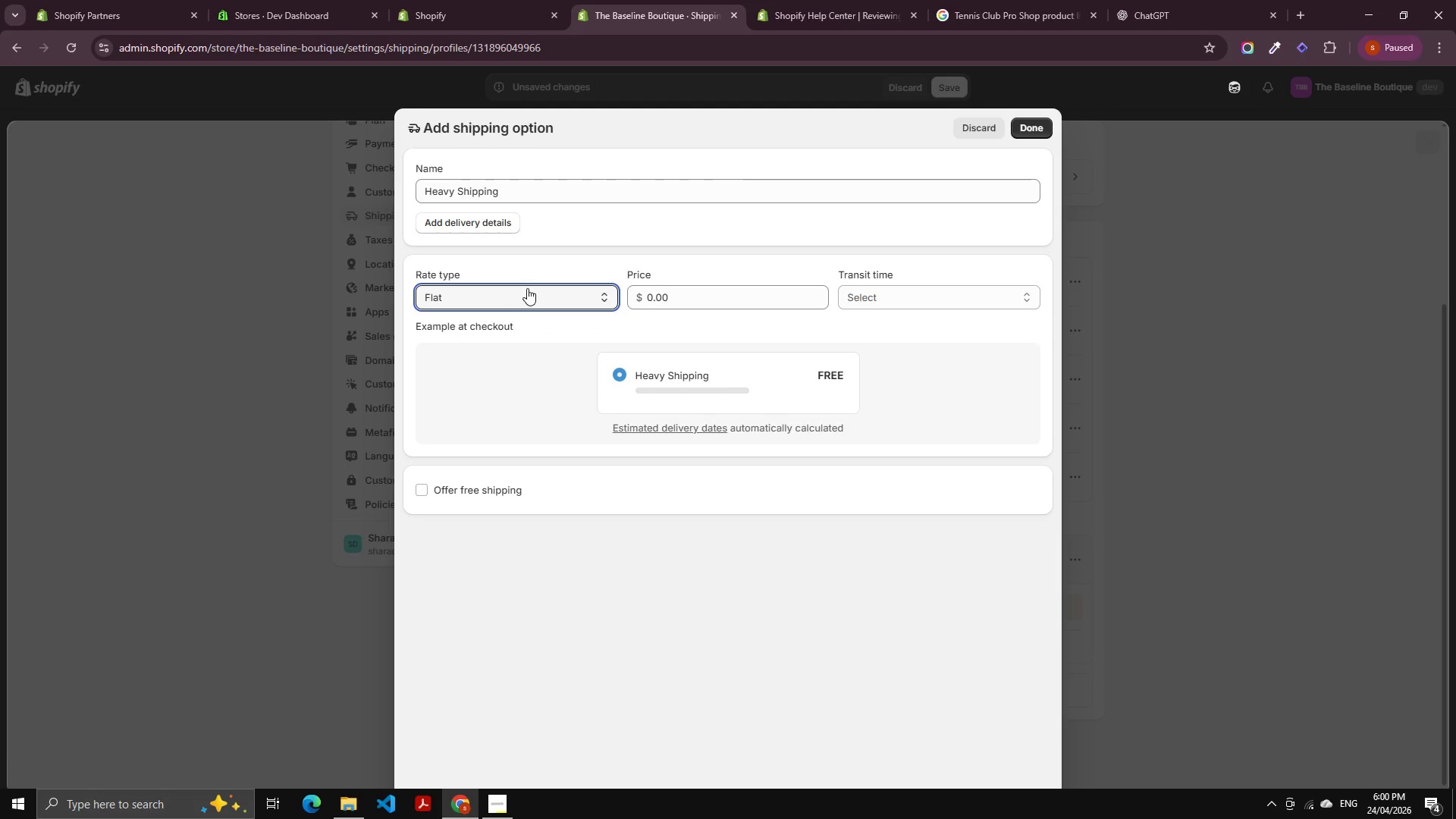 
left_click([712, 306])
 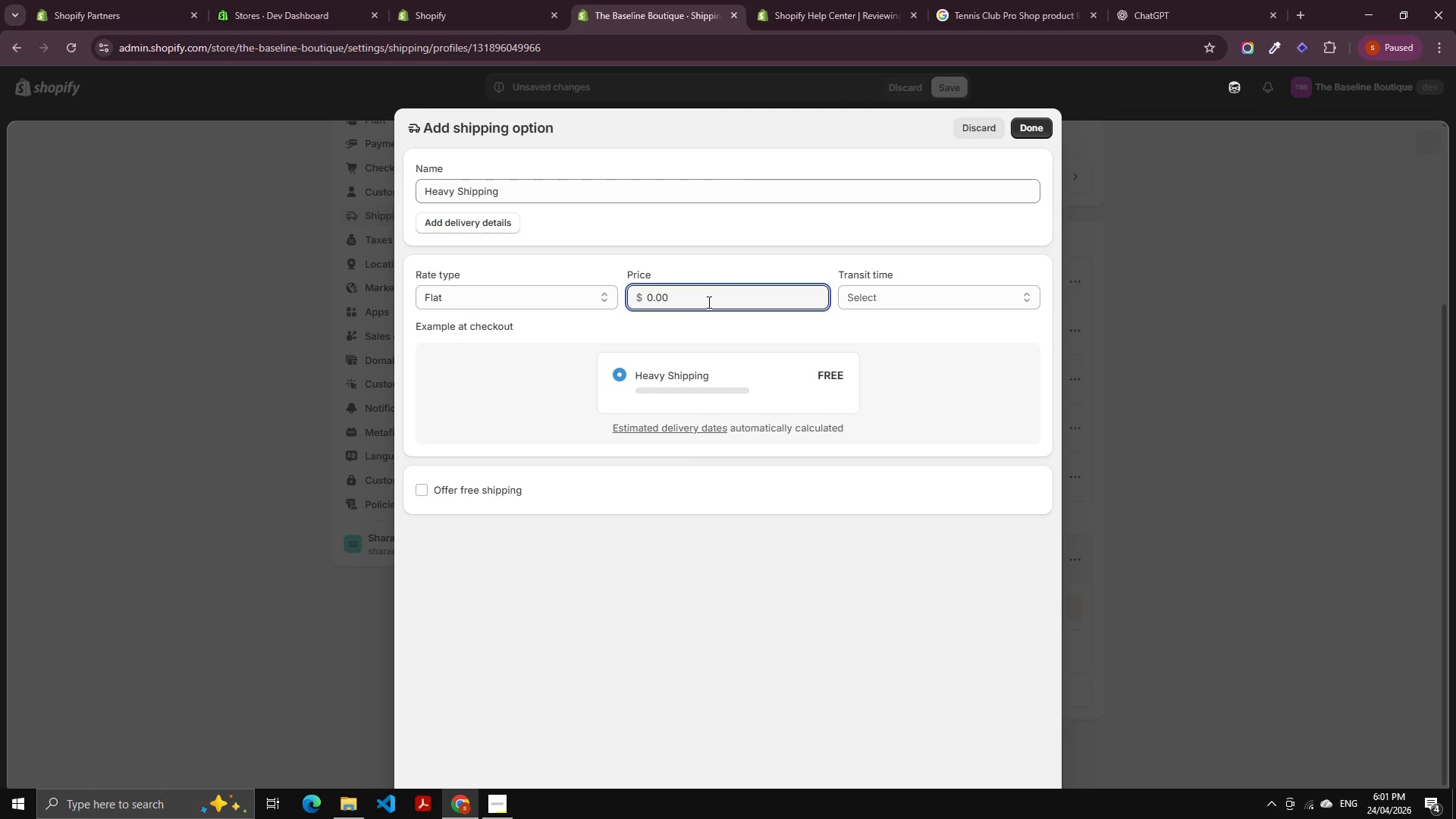 
left_click_drag(start_coordinate=[706, 301], to_coordinate=[635, 292])
 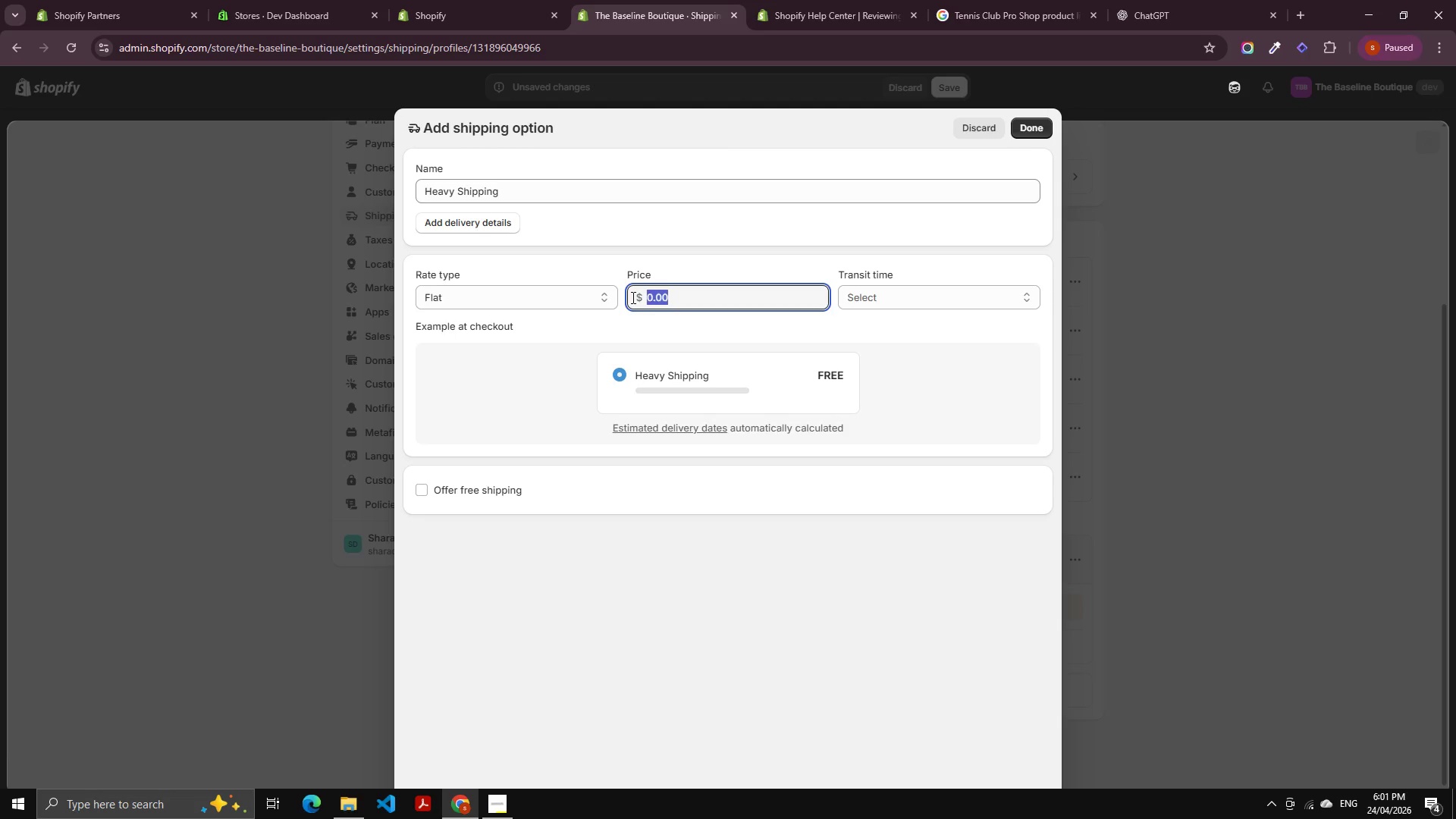 
key(Numpad5)
 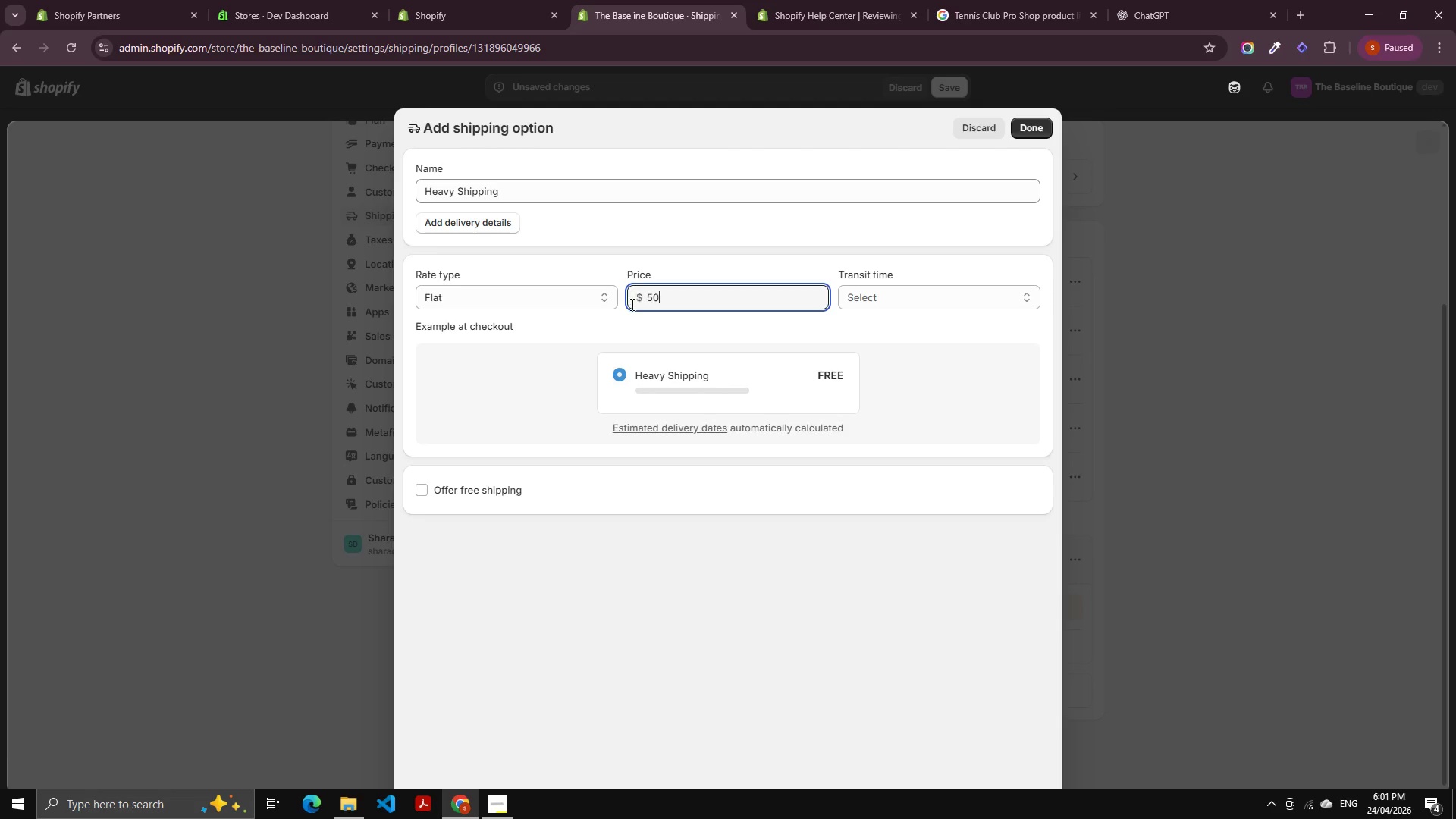 
key(Numpad0)
 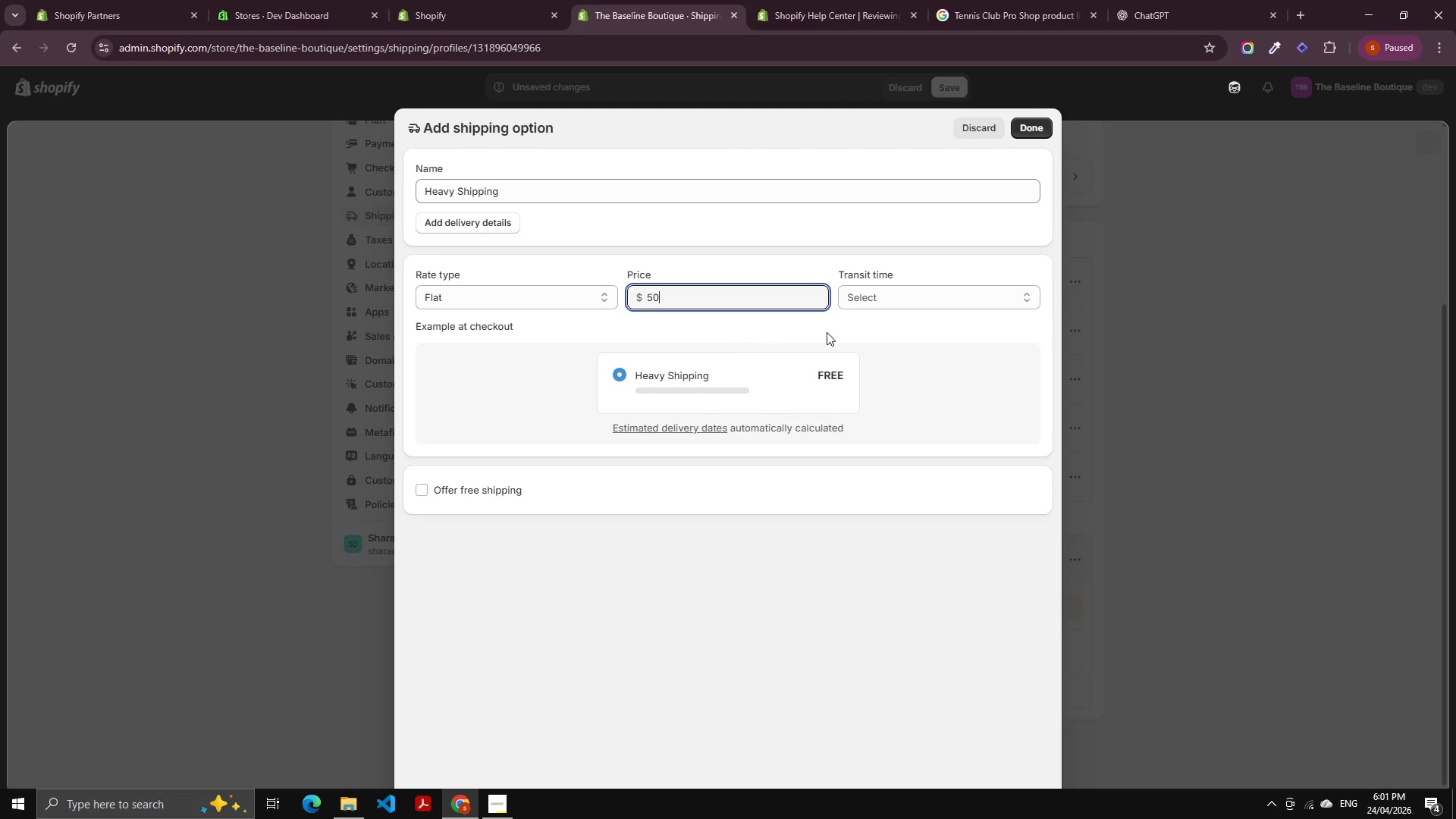 
left_click([874, 328])
 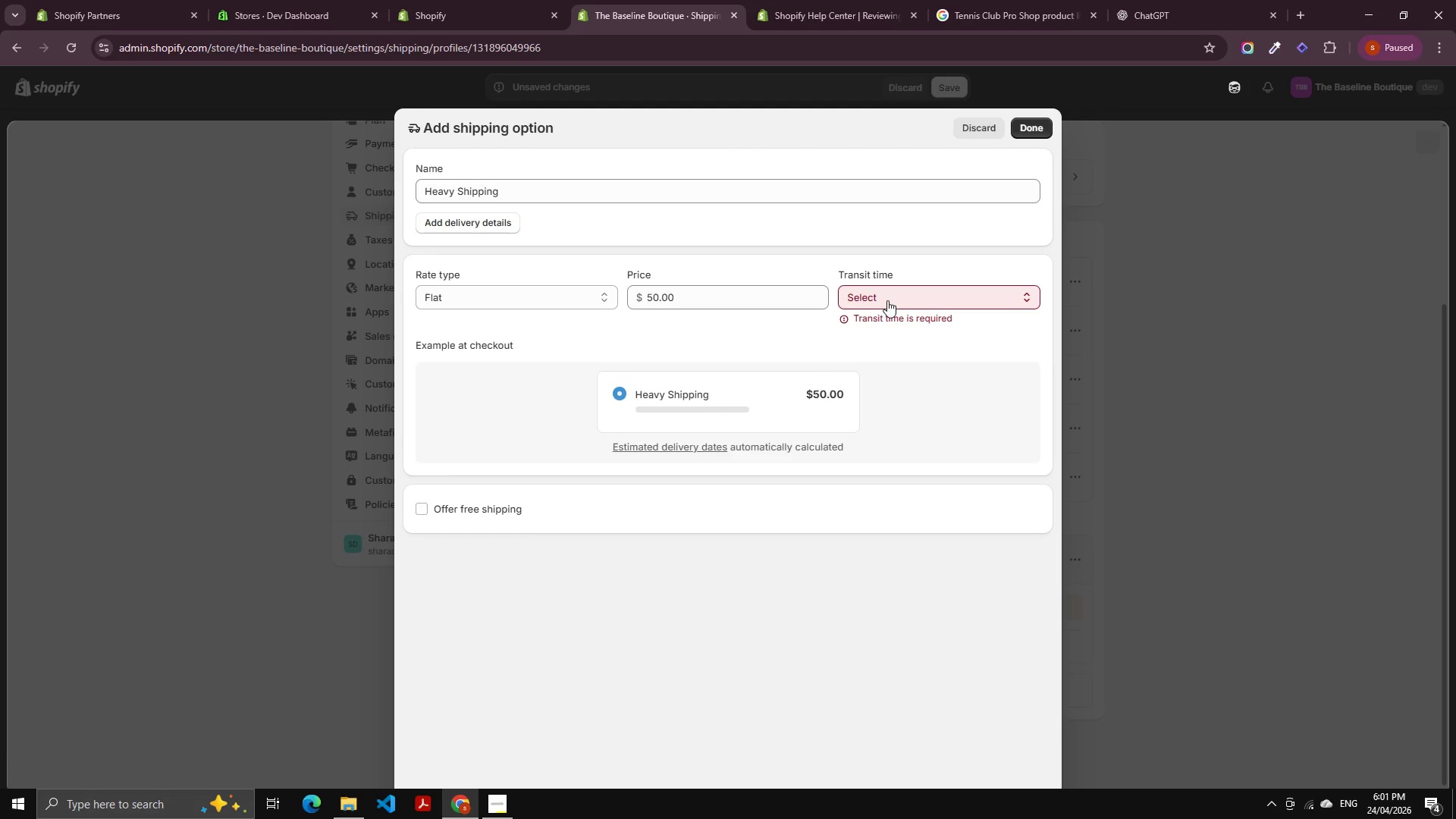 
left_click([887, 297])
 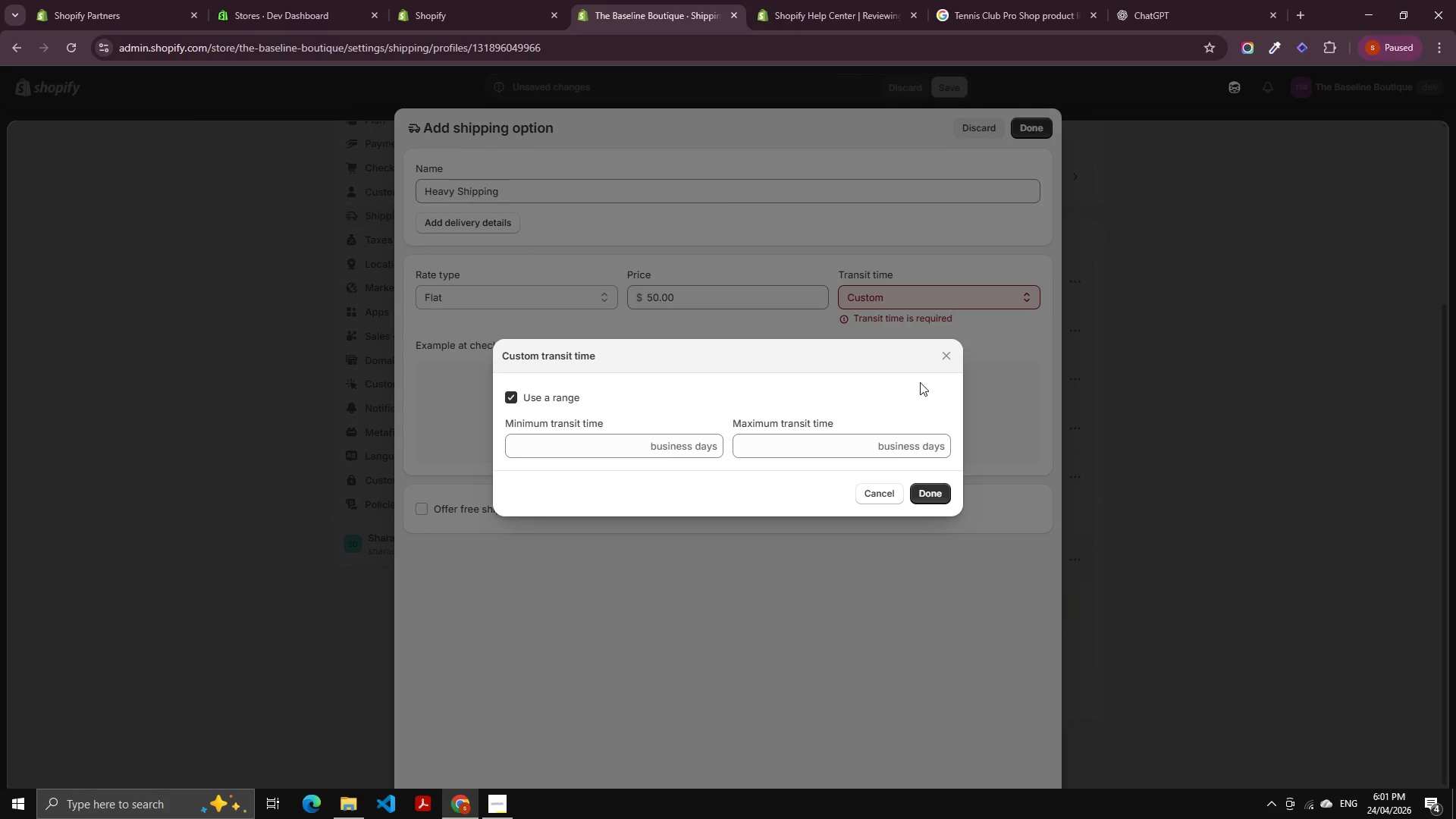 
double_click([940, 282])
 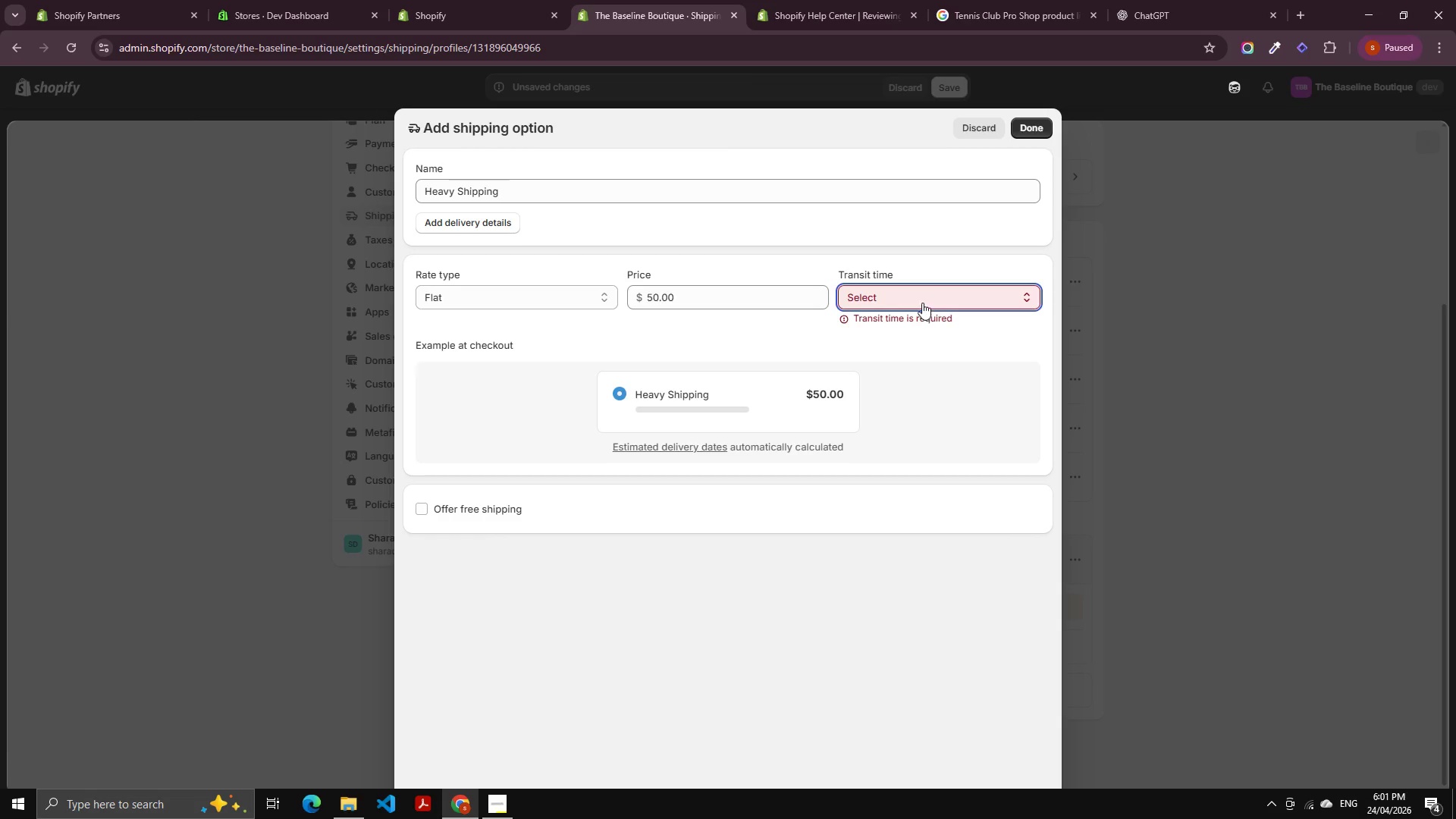 
left_click([922, 303])
 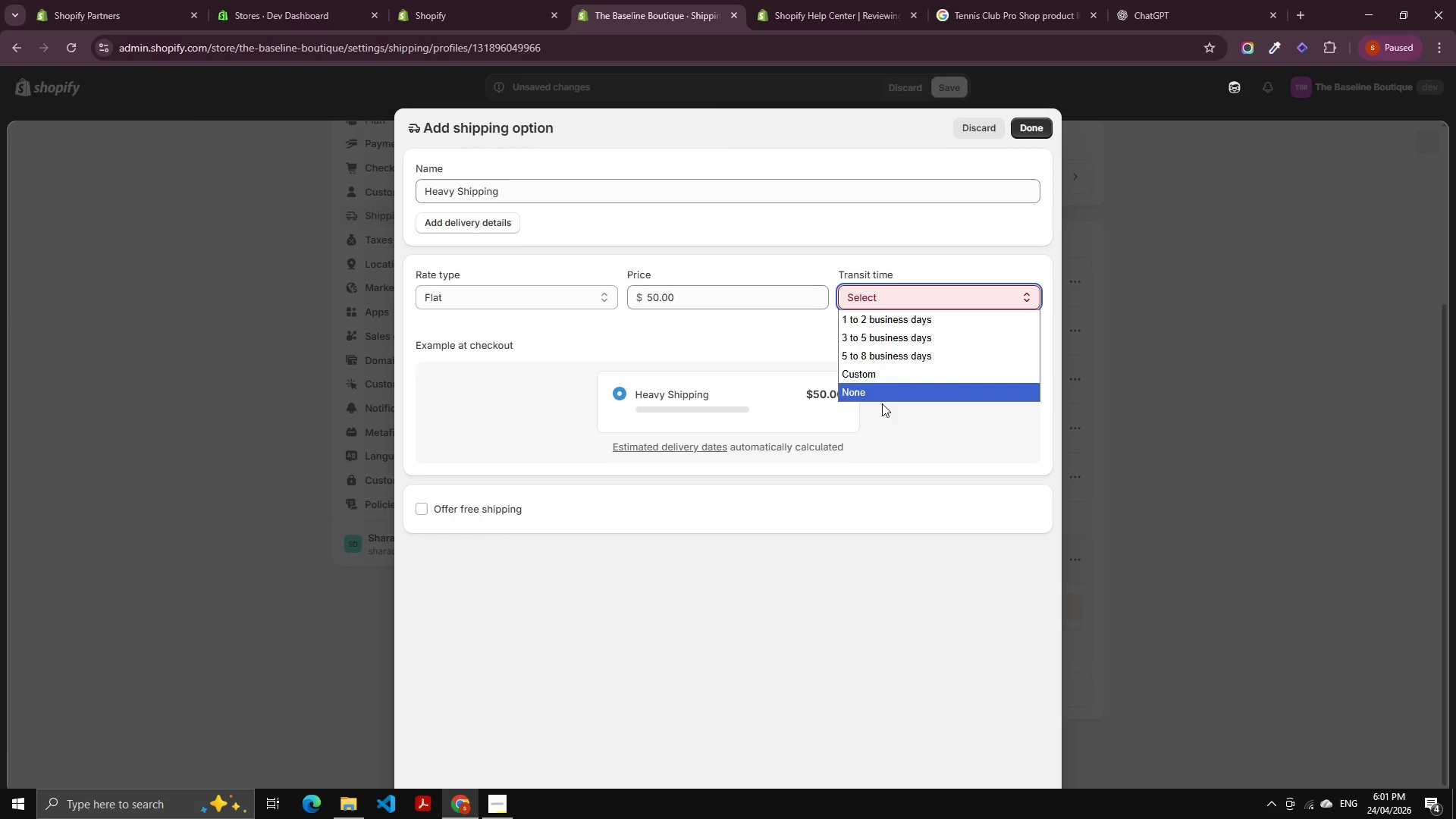 
left_click([885, 395])
 